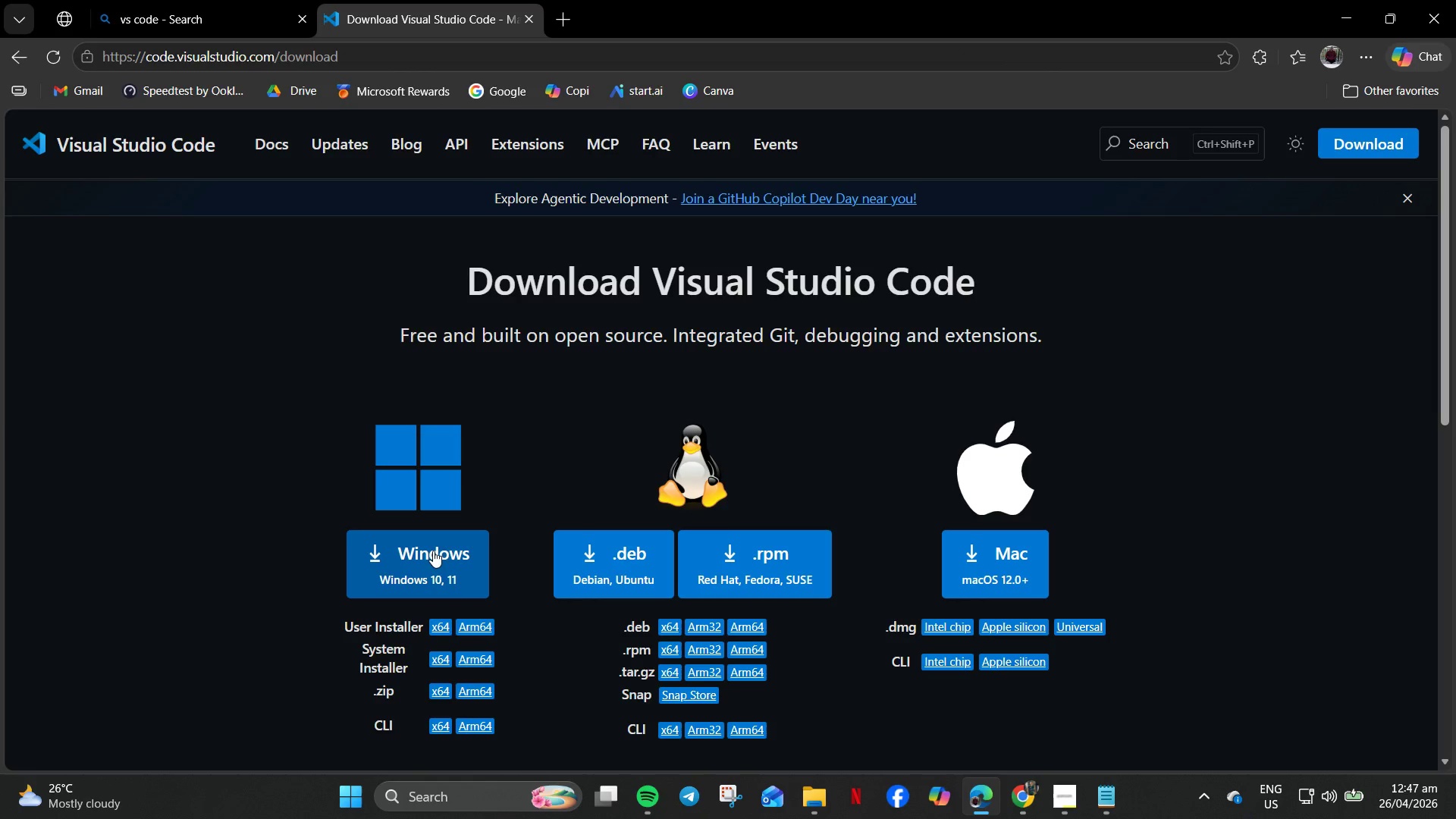 
left_click([429, 554])
 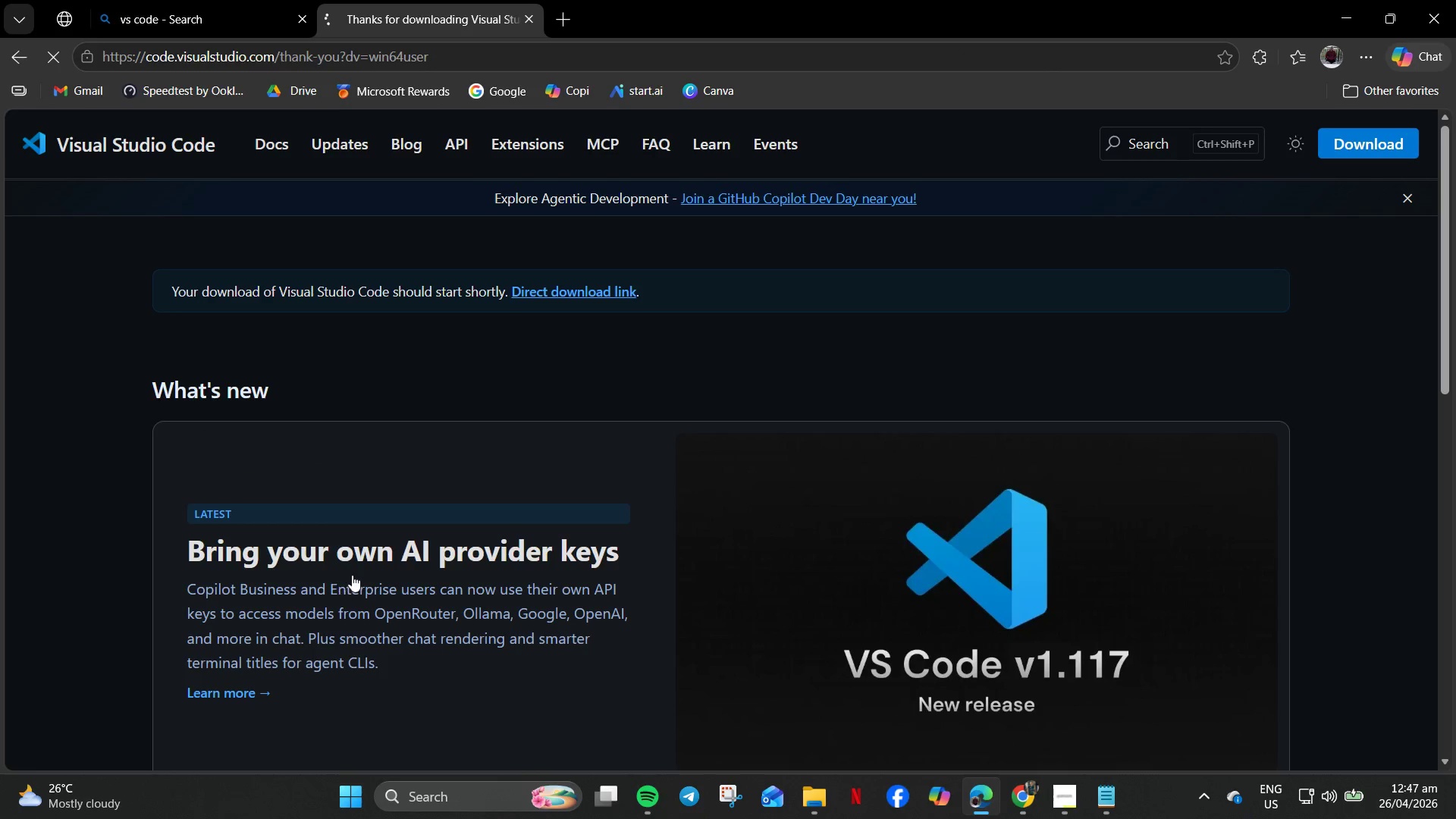 
scroll: coordinate [366, 567], scroll_direction: down, amount: 4.0
 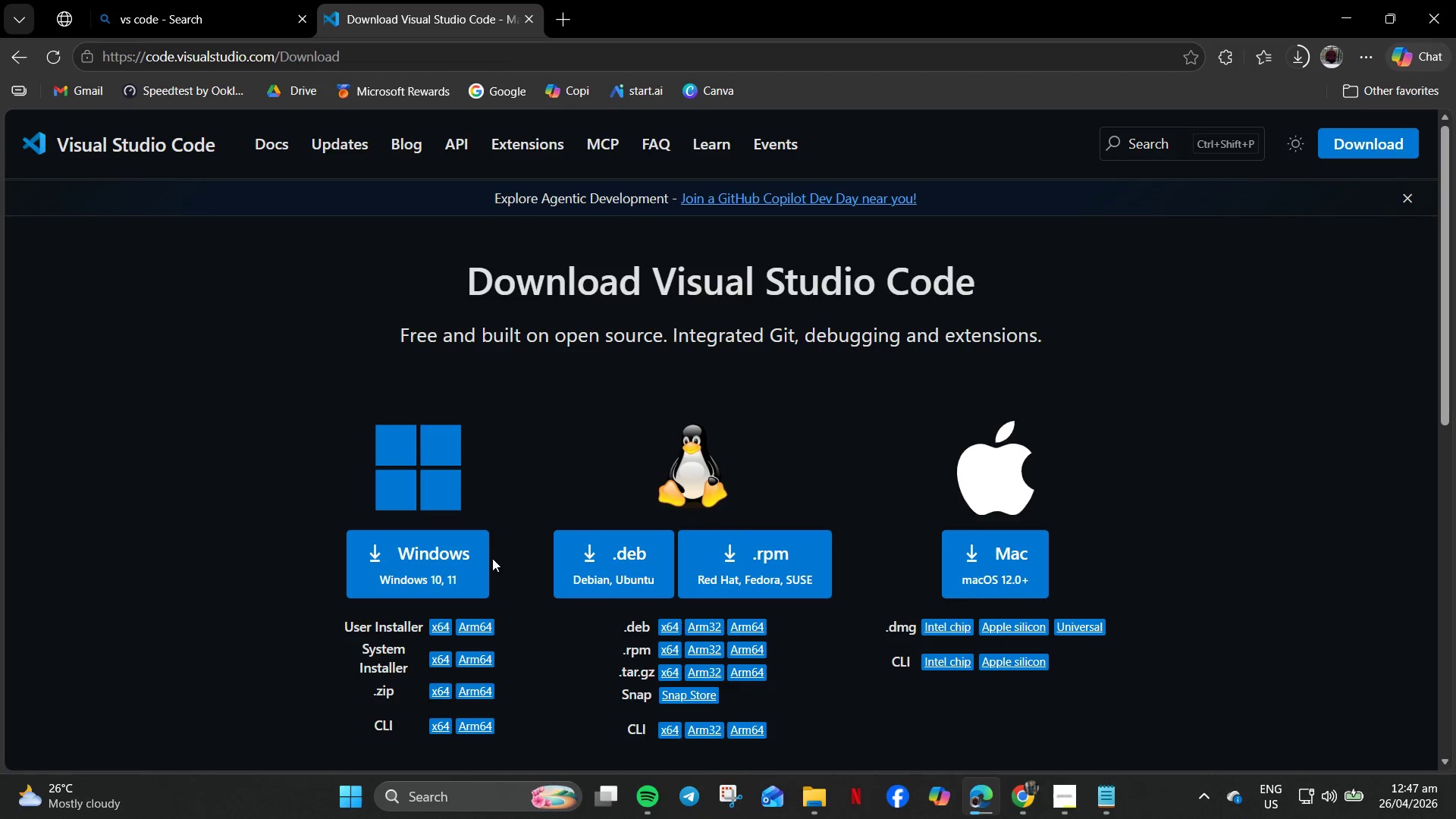 
wait(6.91)
 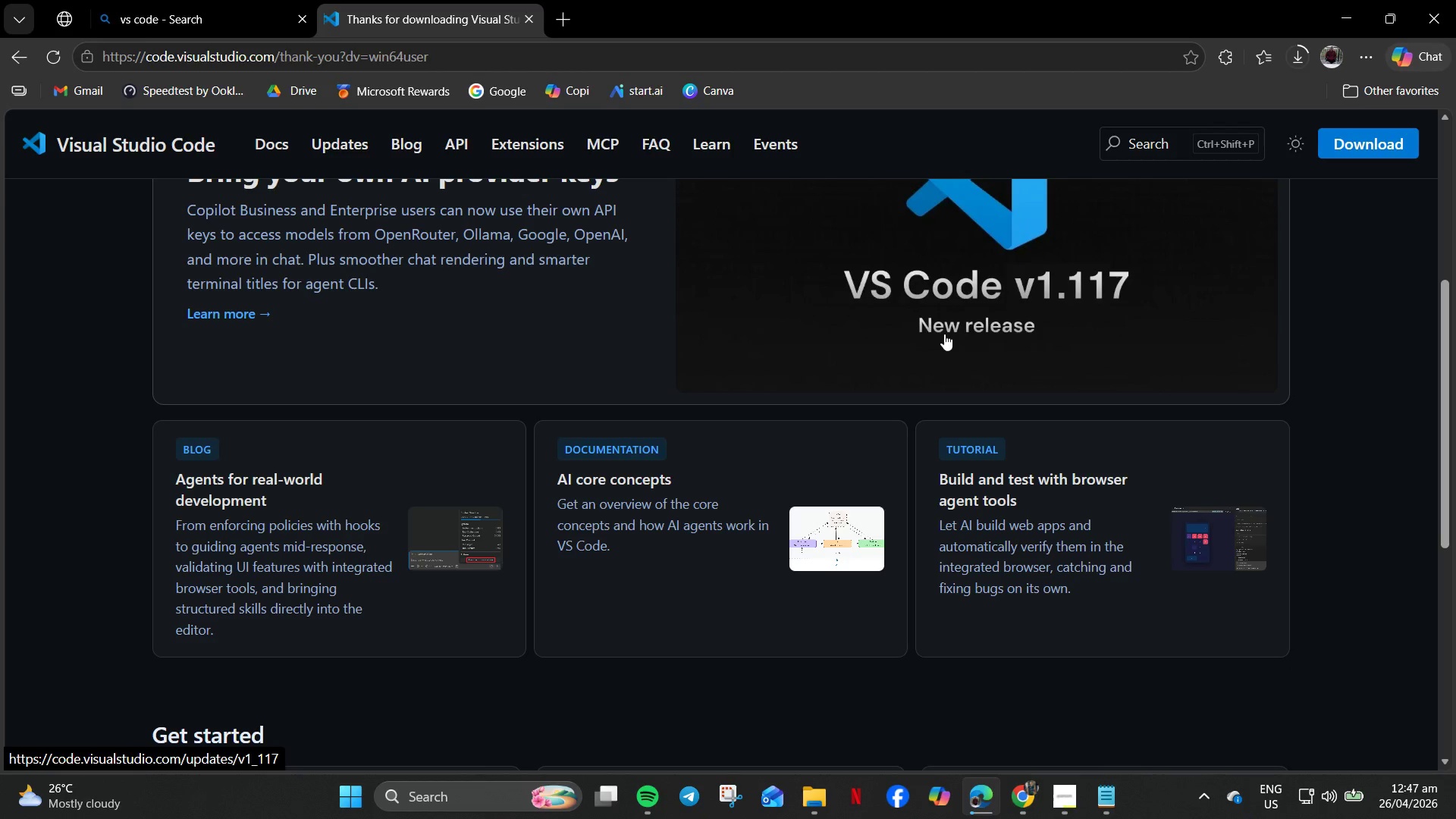 
scroll: coordinate [493, 550], scroll_direction: down, amount: 12.0
 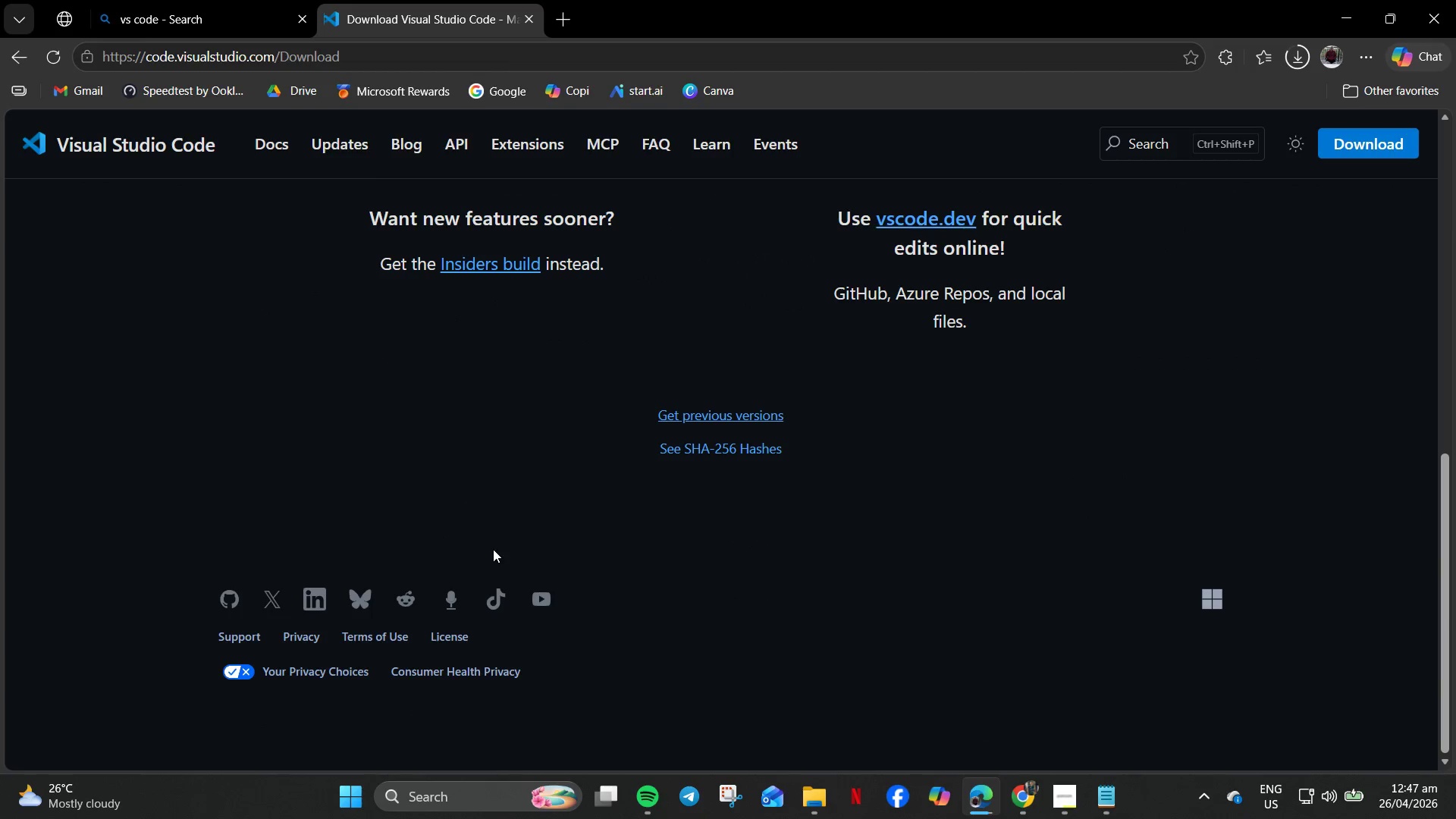 
scroll: coordinate [493, 549], scroll_direction: up, amount: 5.0
 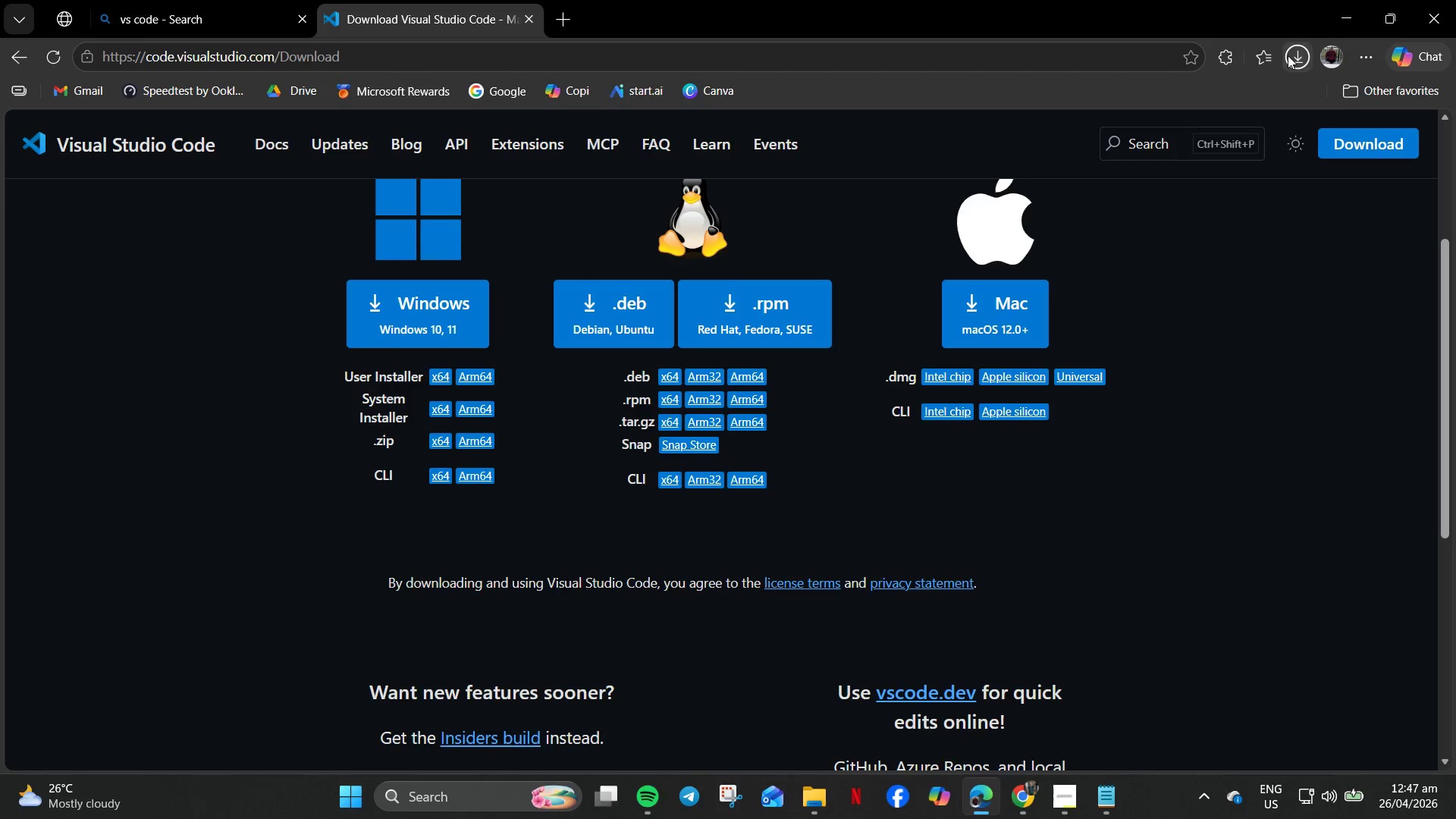 
left_click([1300, 55])
 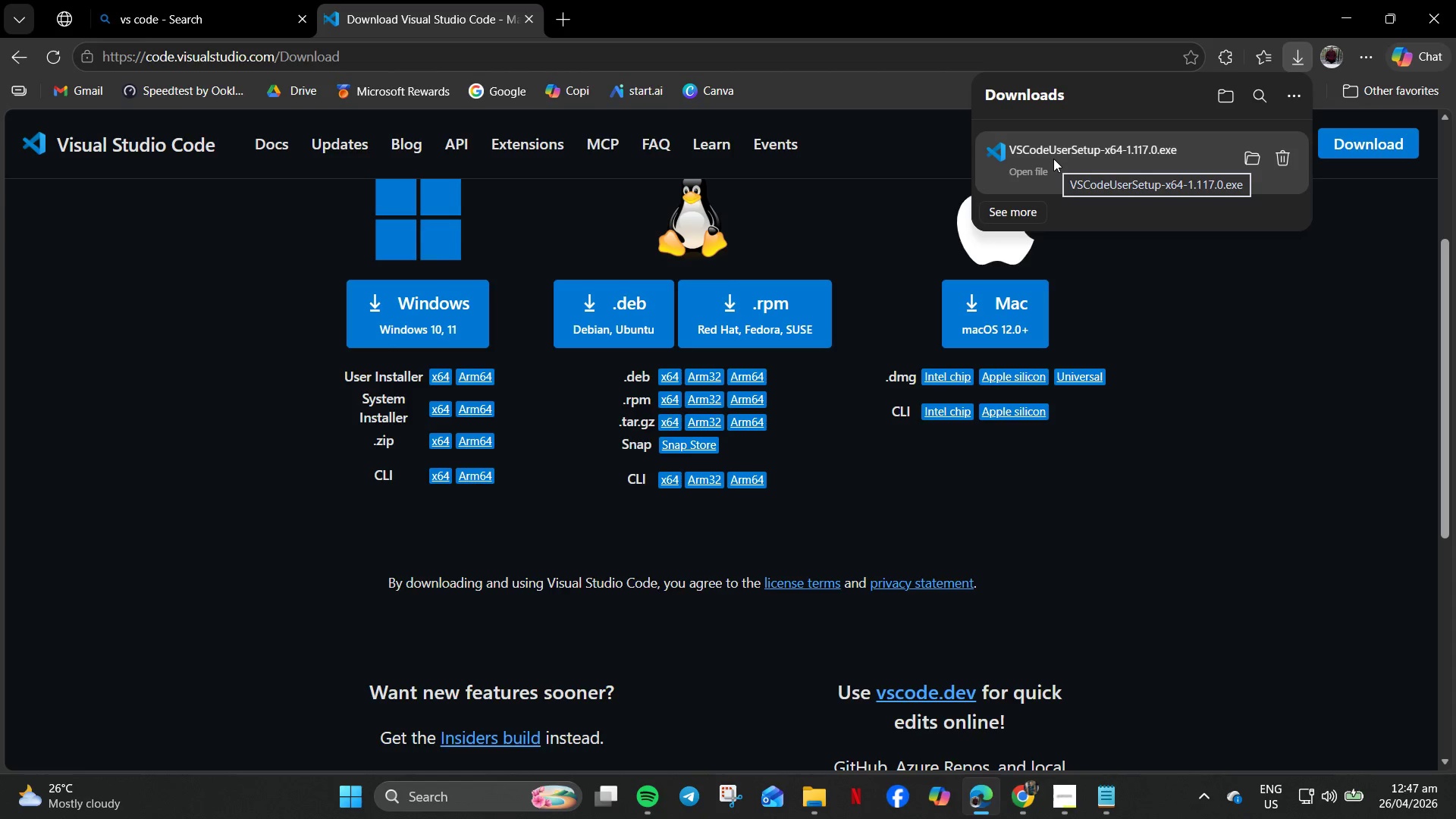 
left_click([1252, 156])
 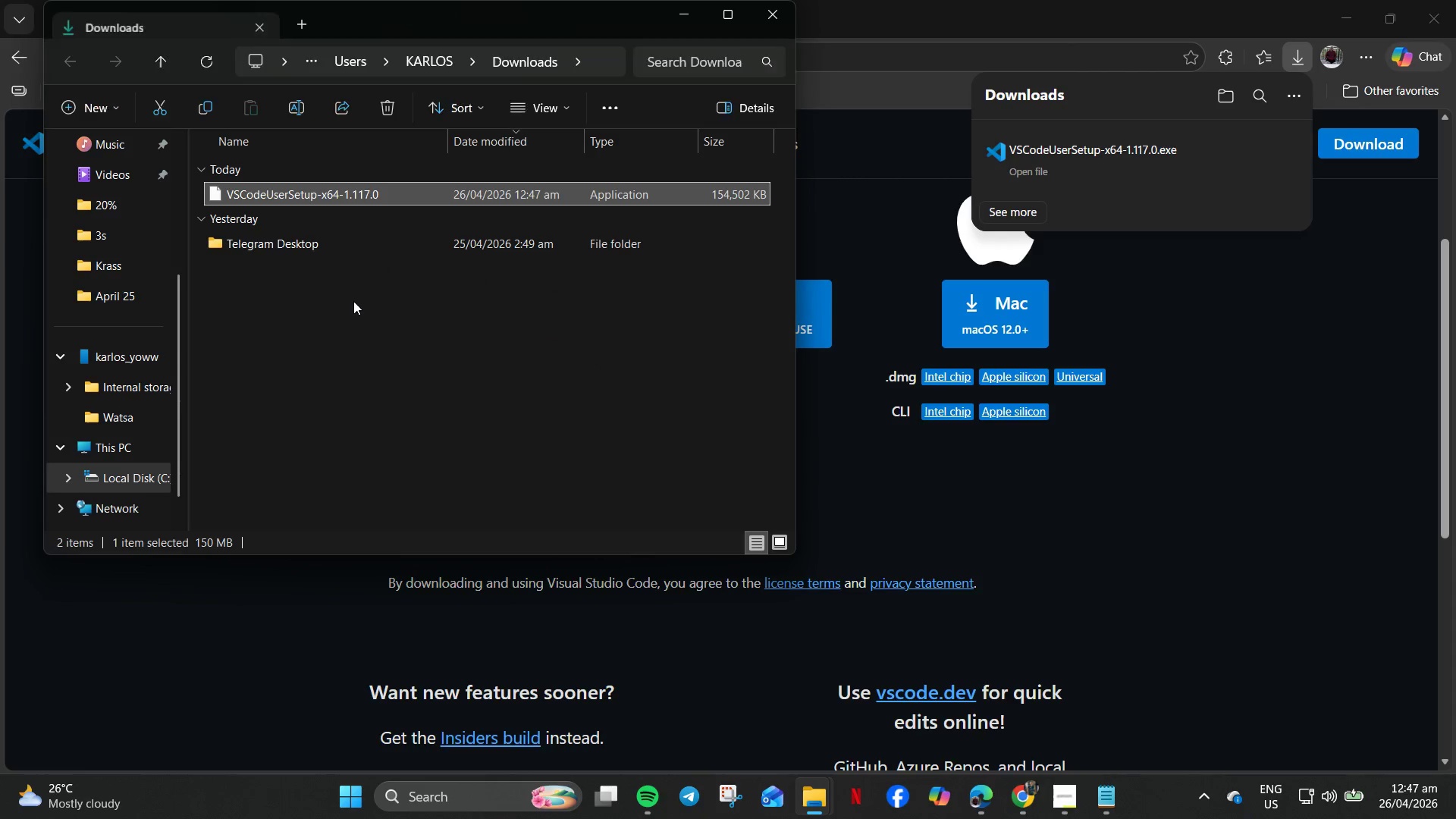 
mouse_move([333, 225])
 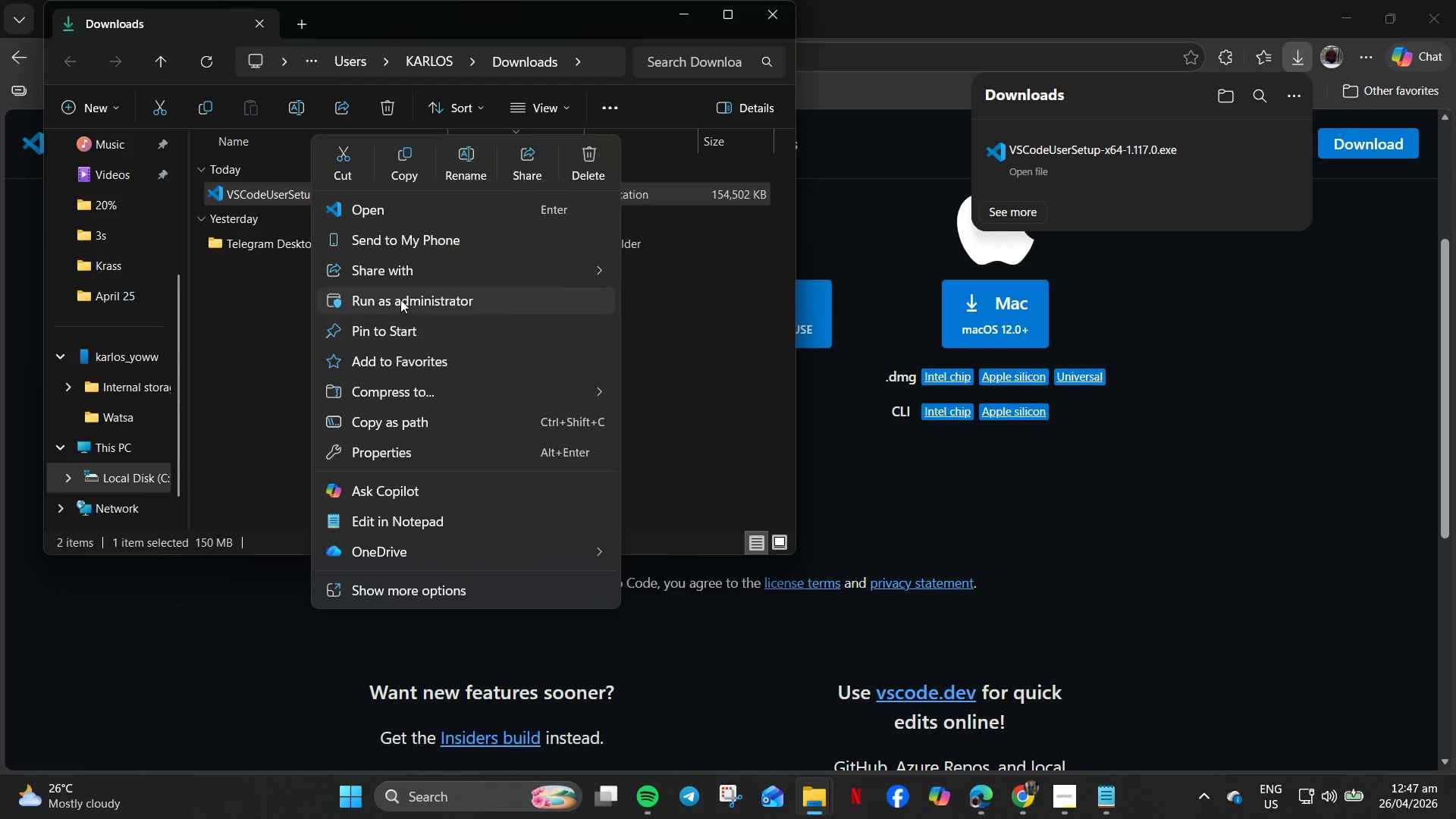 
left_click([400, 300])
 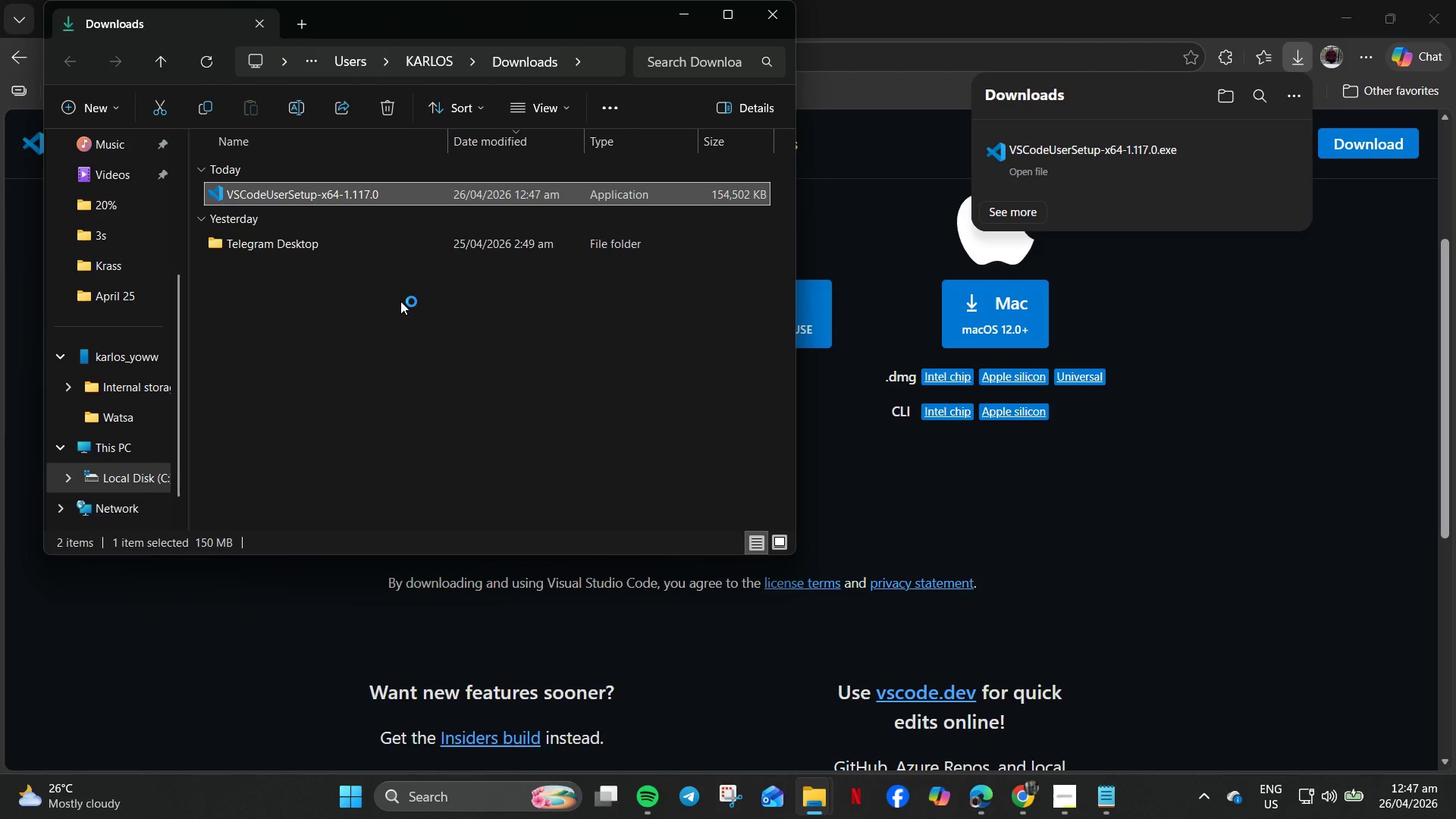 
wait(16.22)
 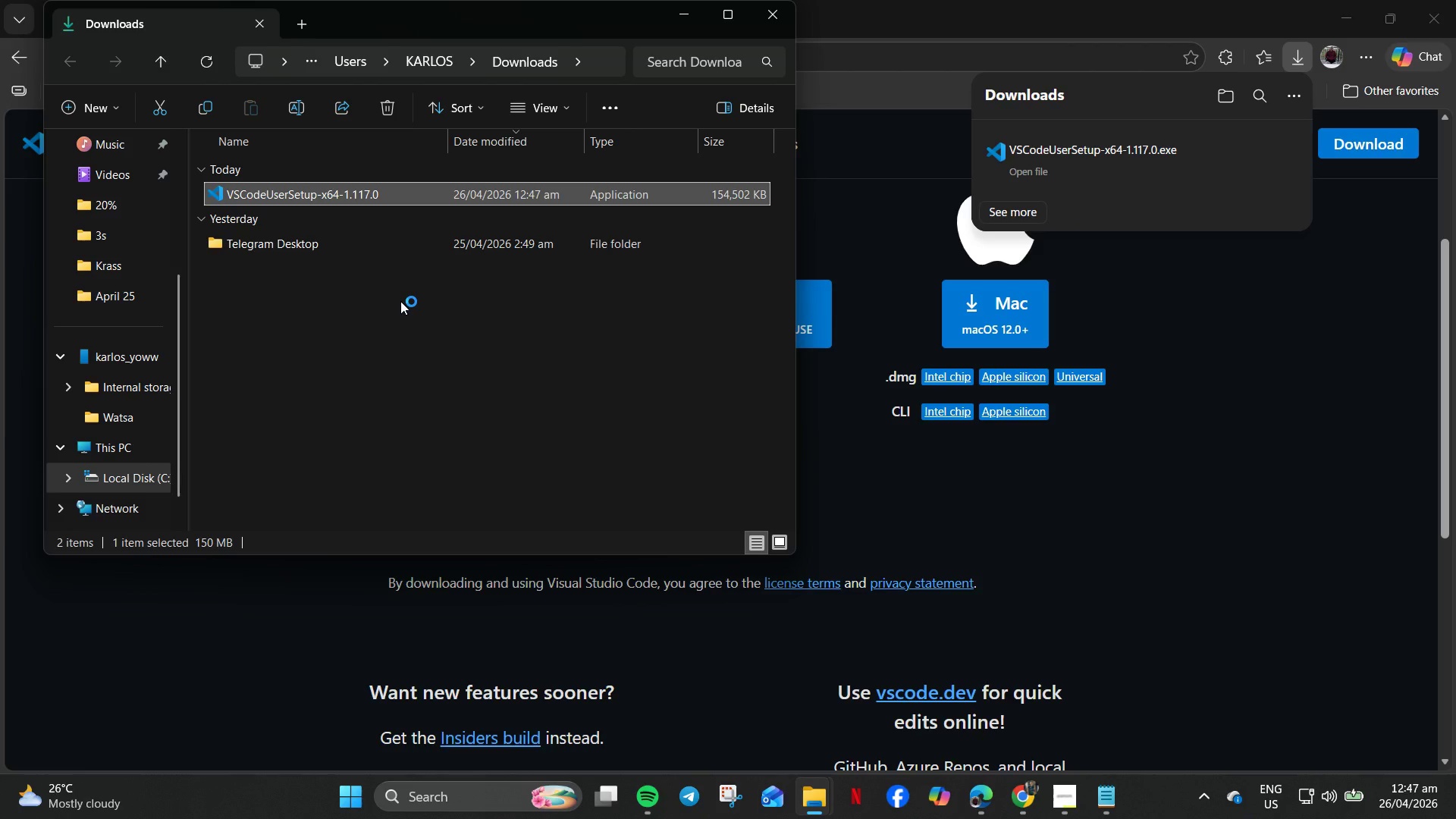 
left_click([1129, 808])
 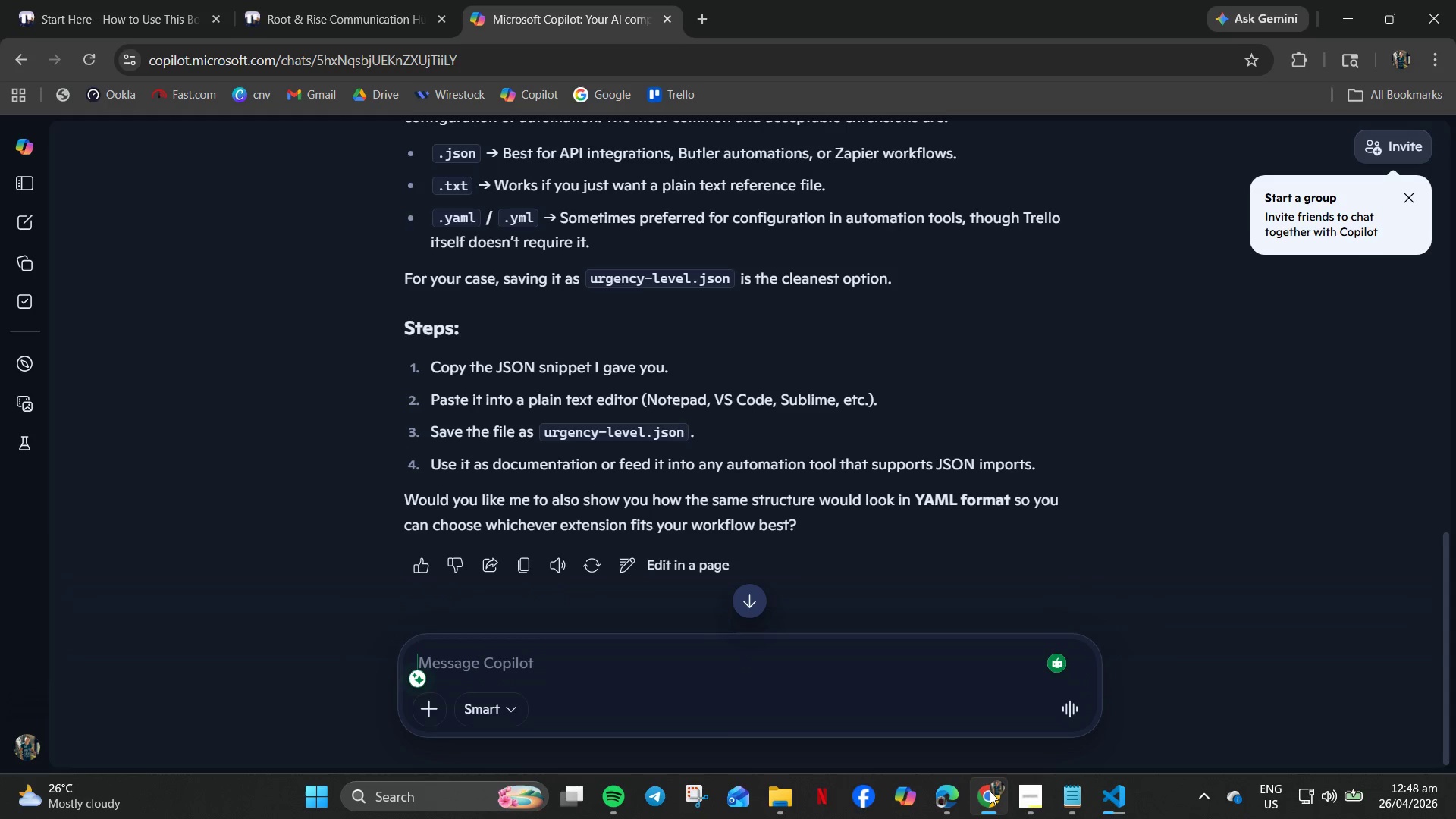 
wait(53.5)
 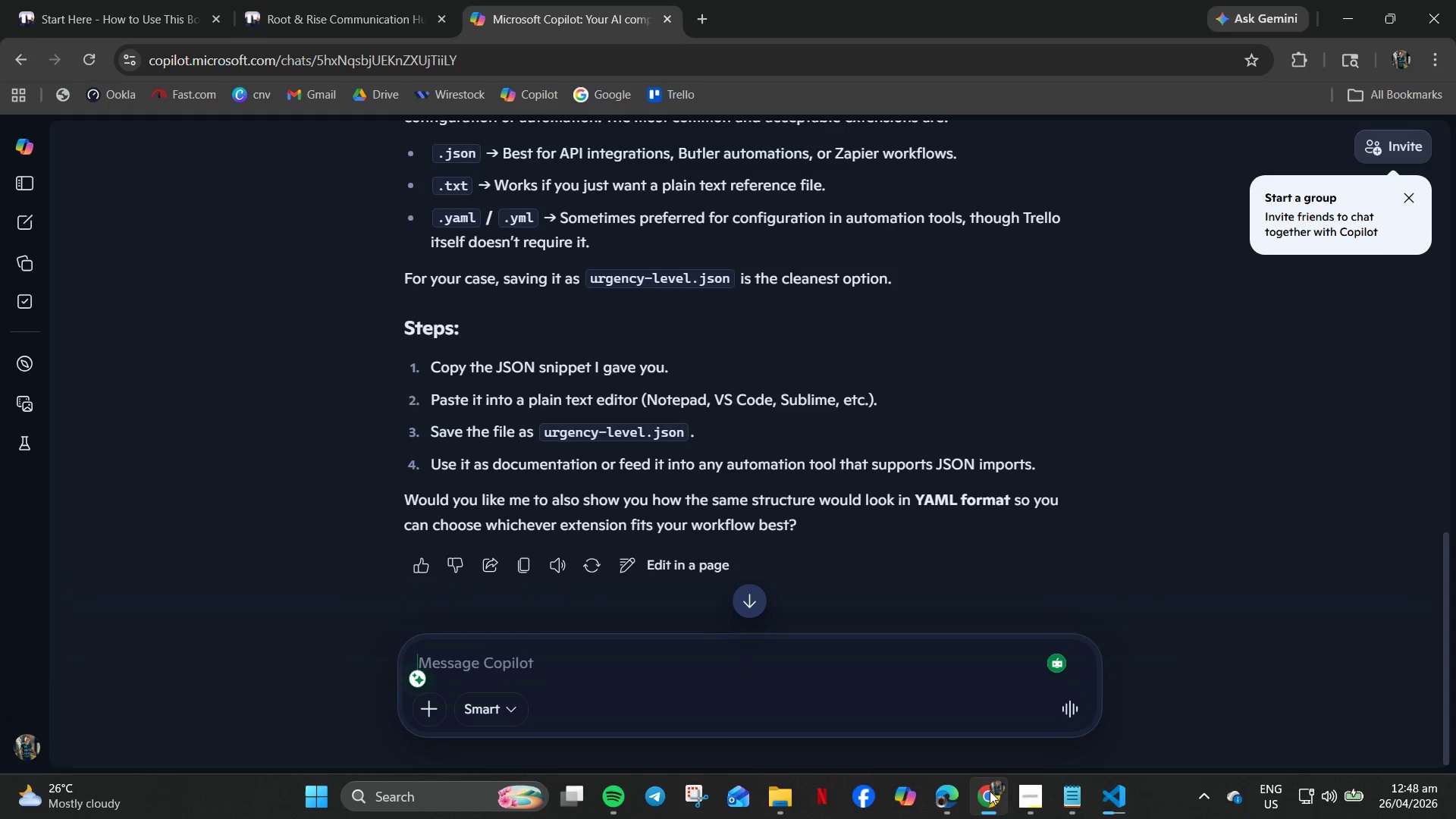 
left_click([1129, 796])
 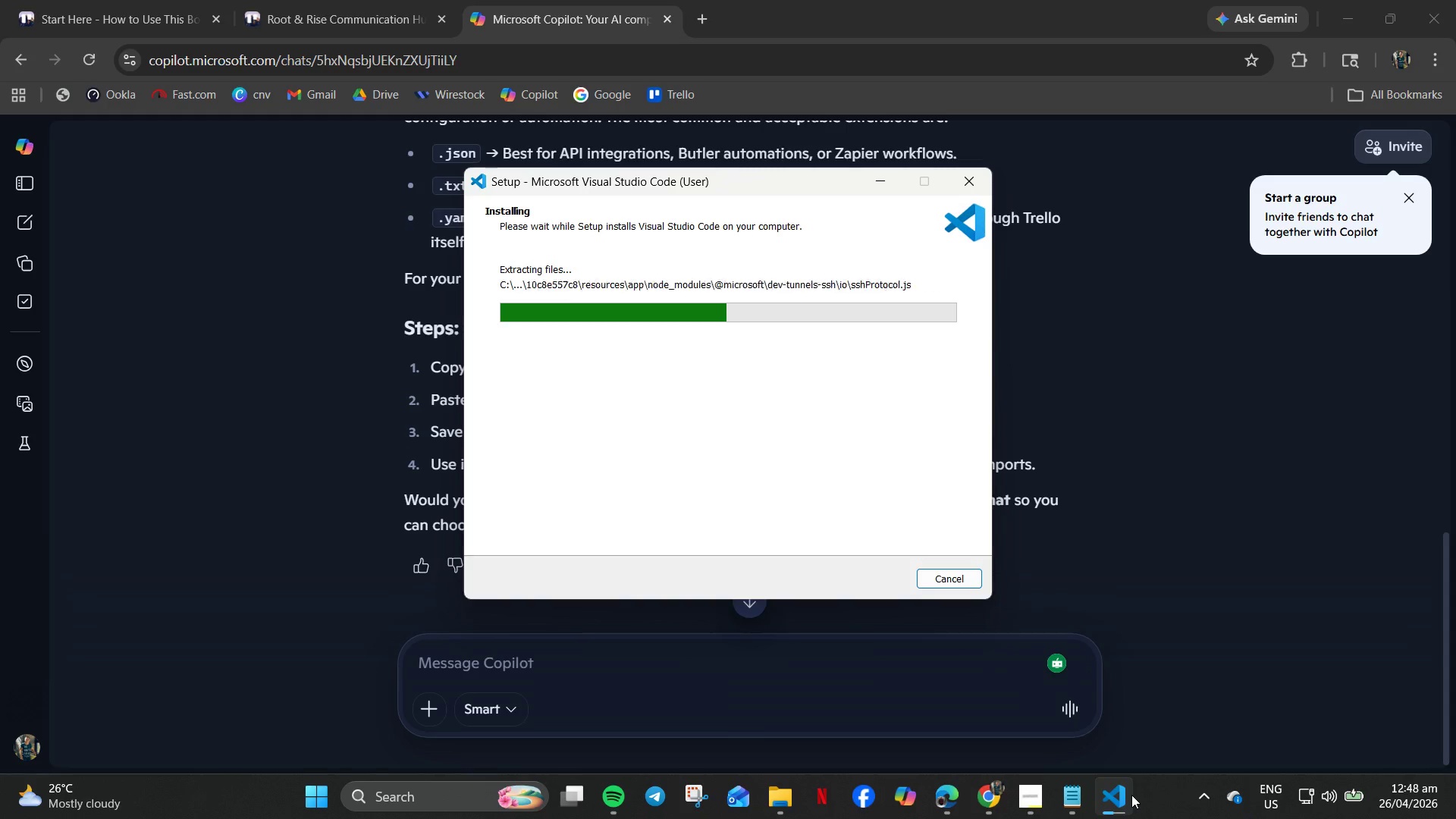 
left_click([1131, 795])
 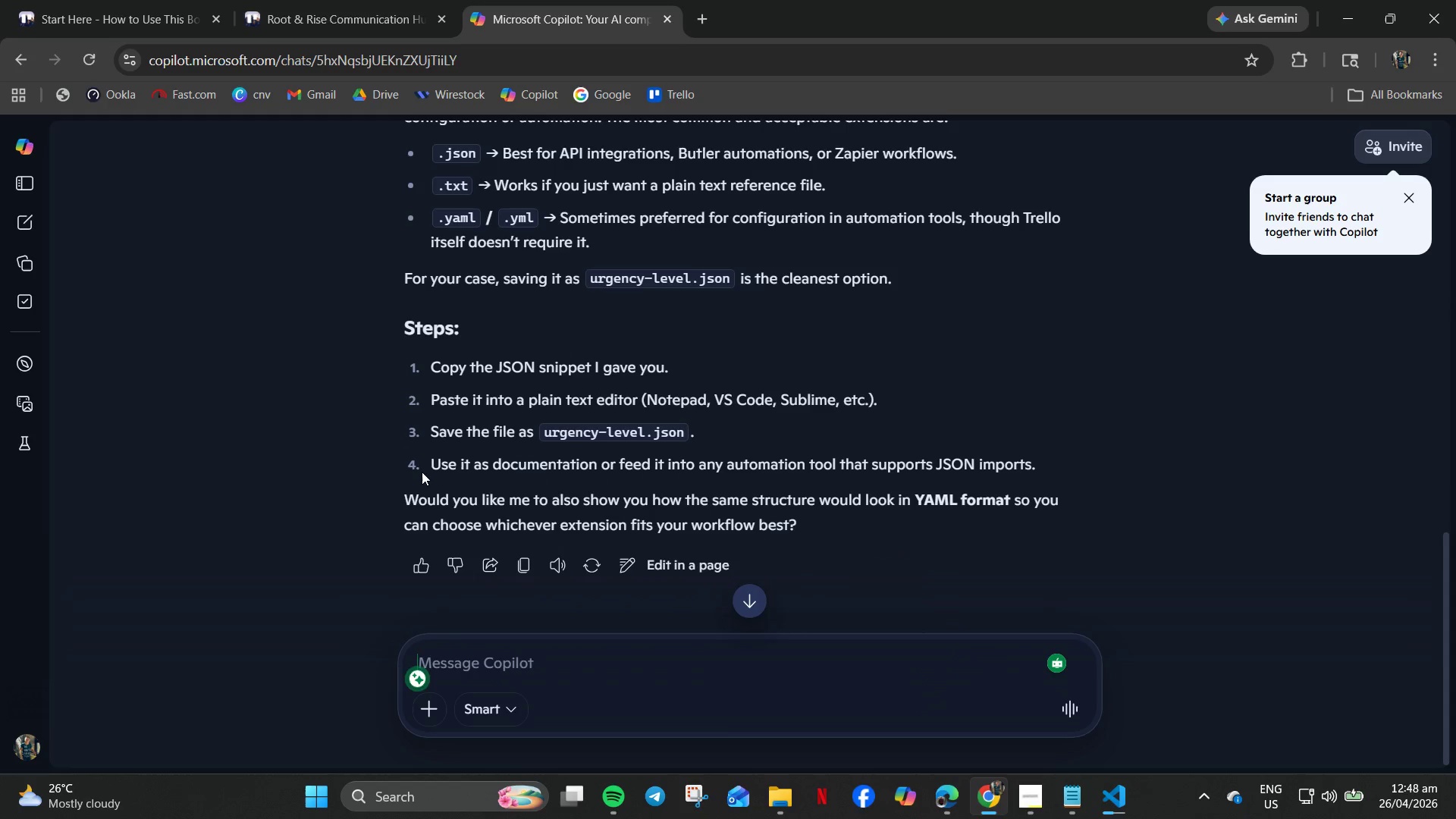 
scroll: coordinate [416, 470], scroll_direction: down, amount: 1.0
 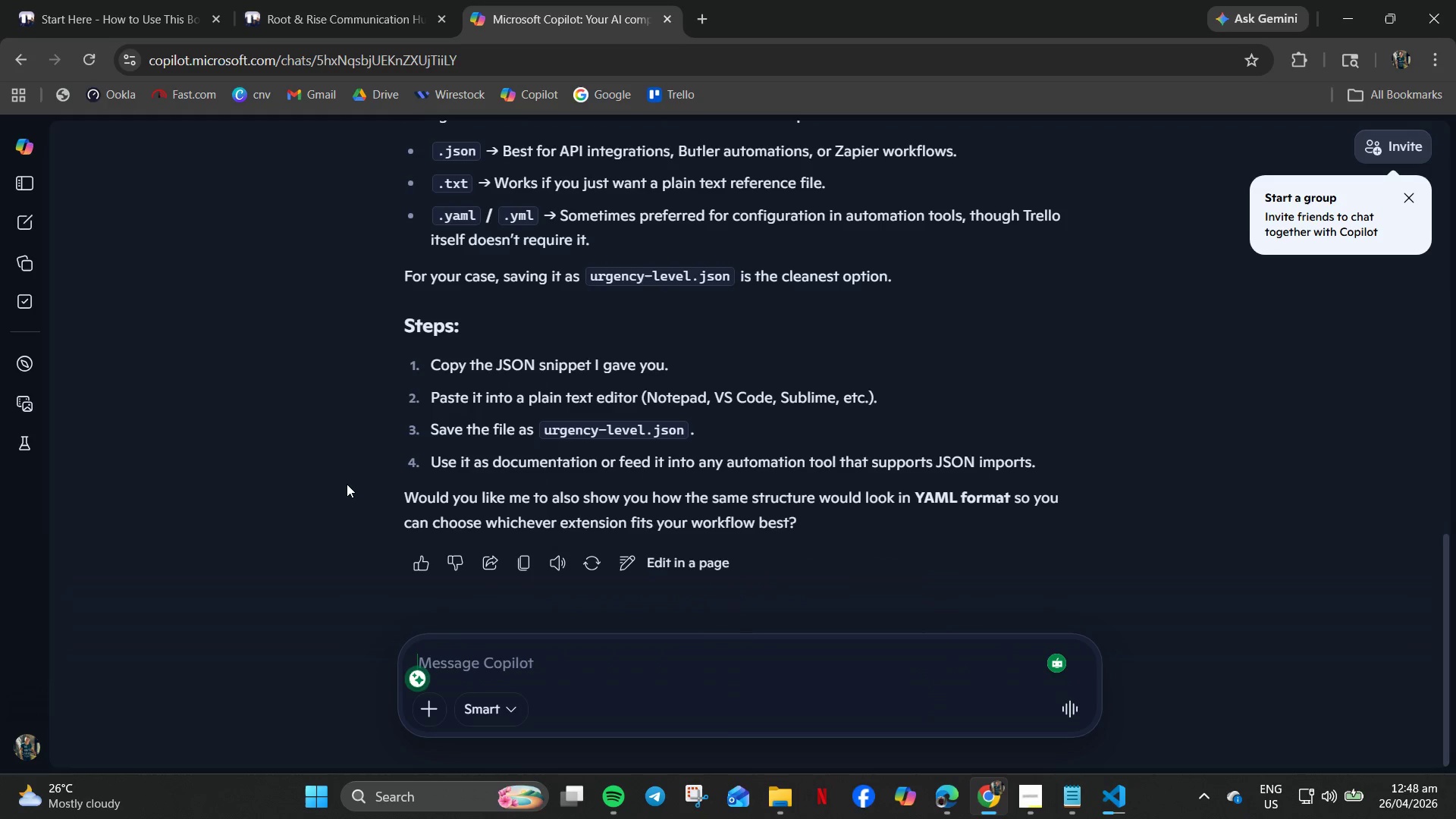 
scroll: coordinate [347, 484], scroll_direction: up, amount: 3.0
 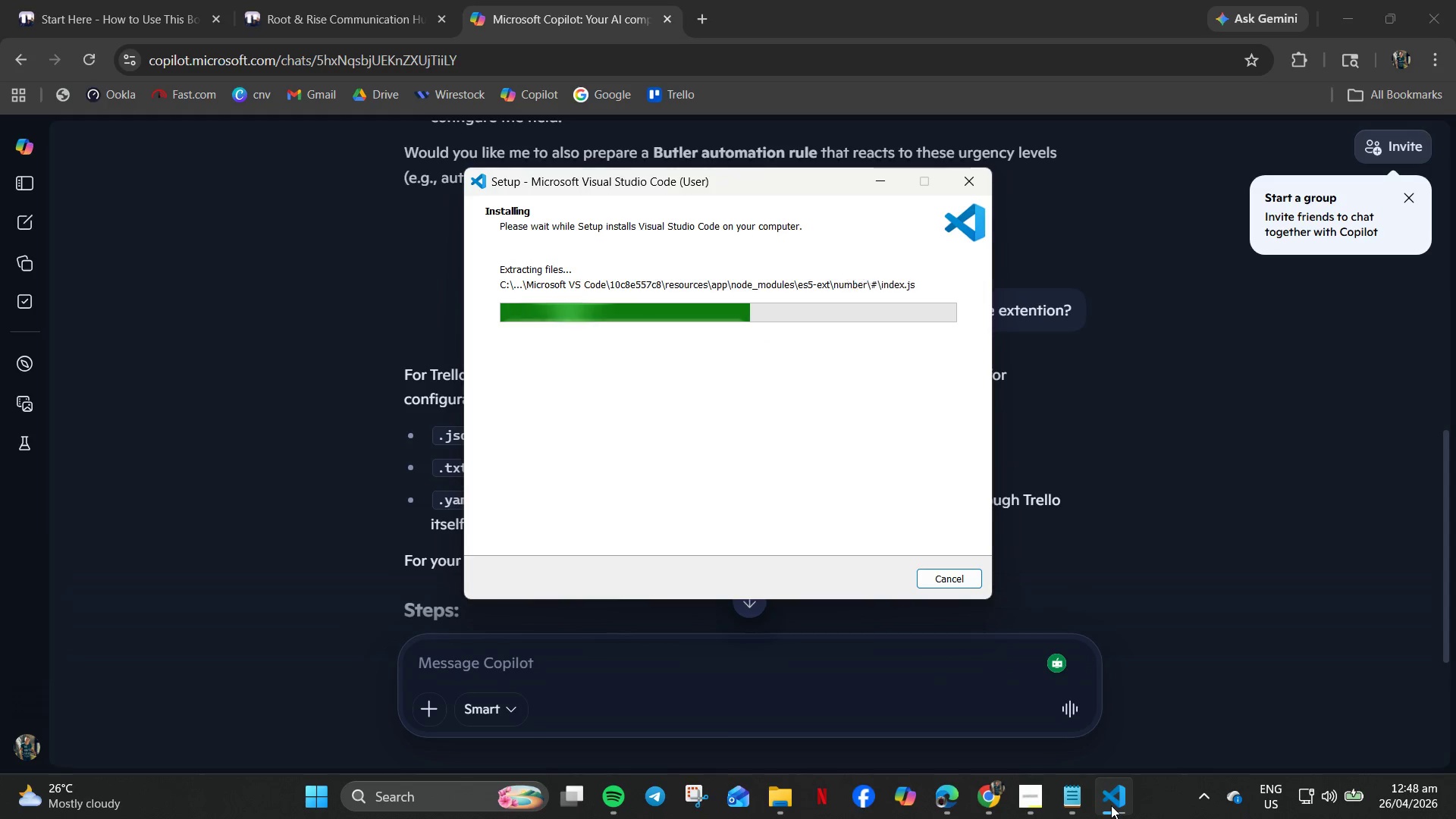 
wait(6.73)
 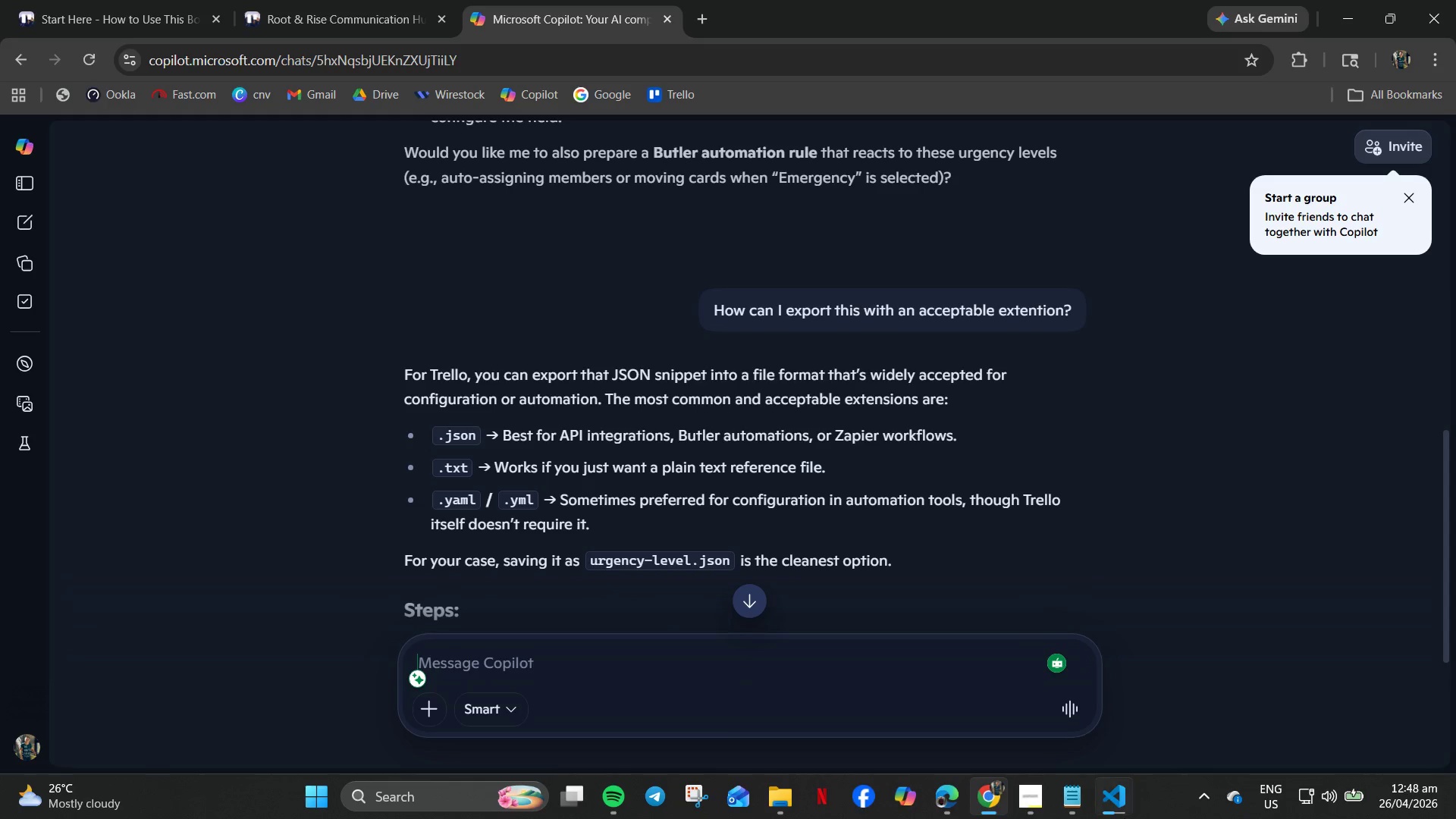 
left_click([363, 0])
 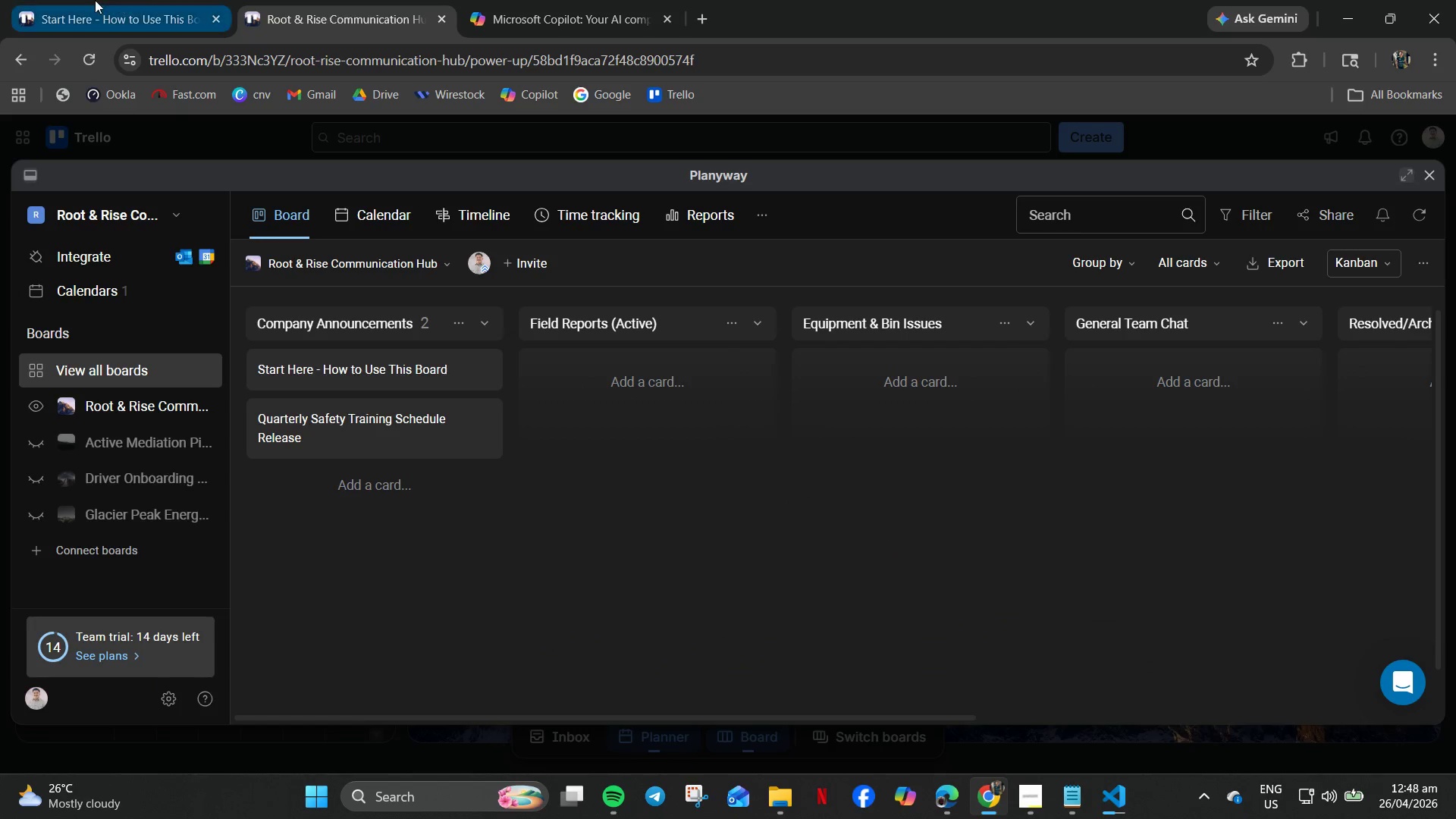 
left_click([83, 0])
 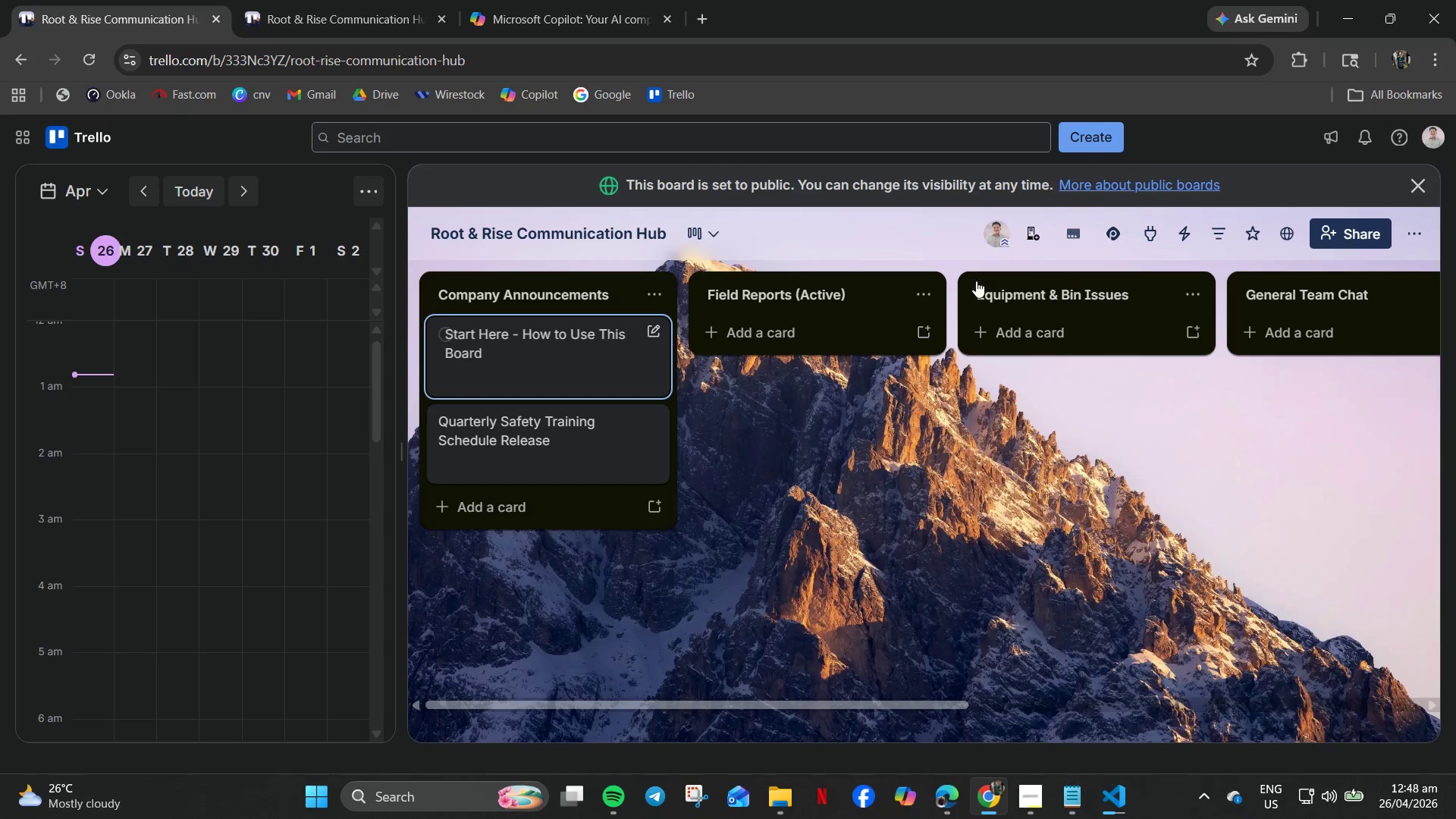 
left_click([312, 0])
 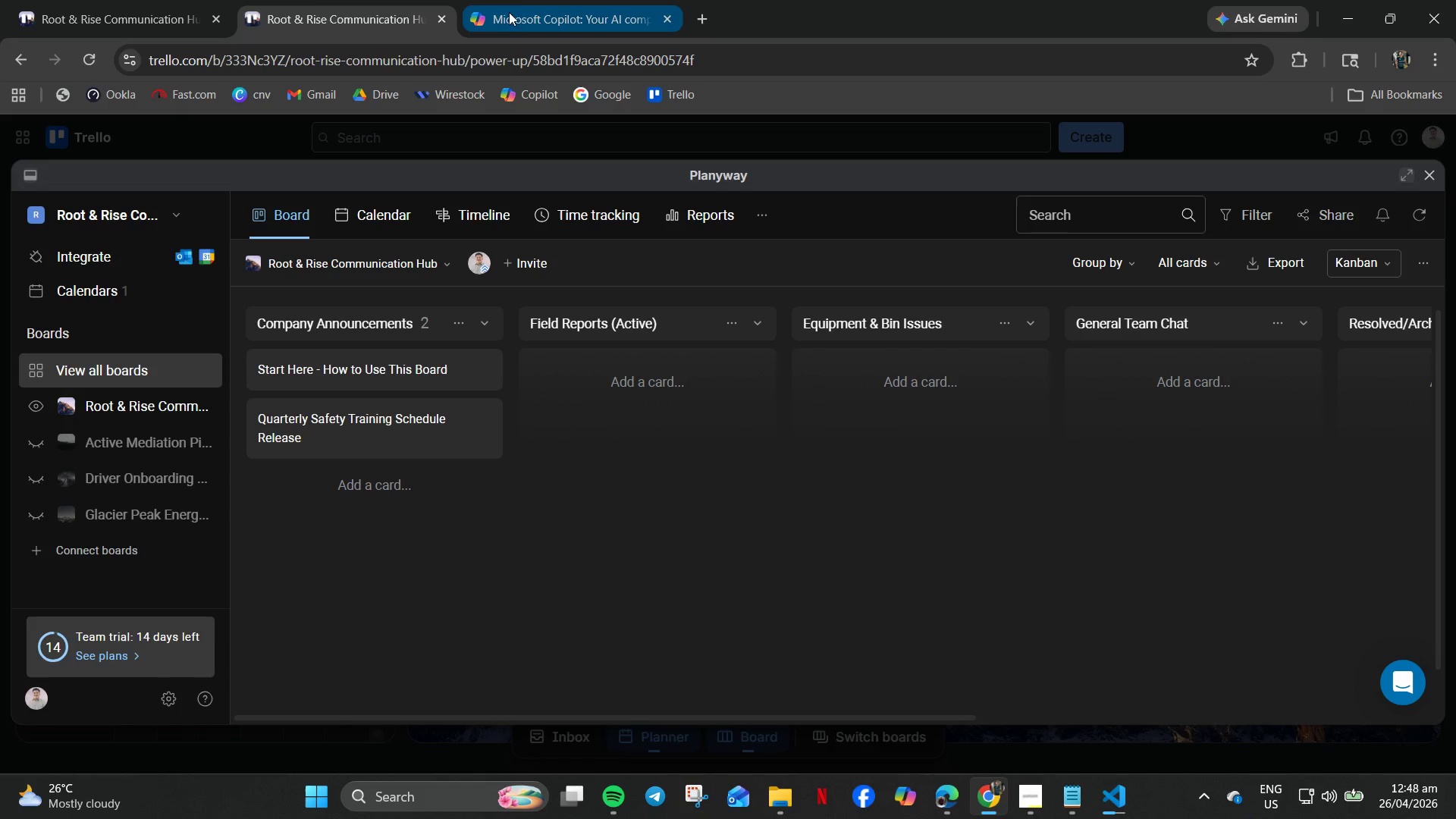 
left_click([541, 0])
 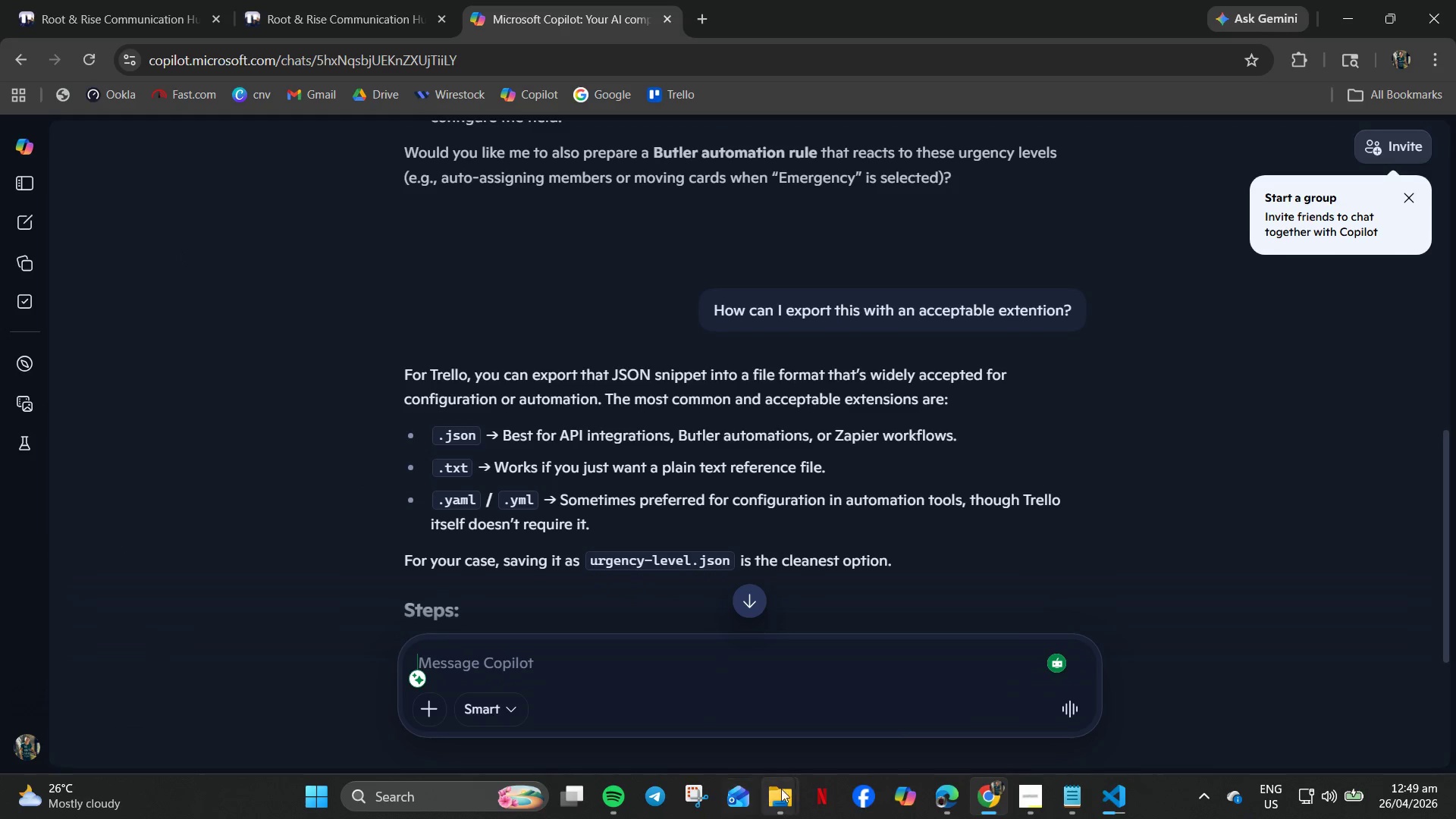 
mouse_move([872, 767])
 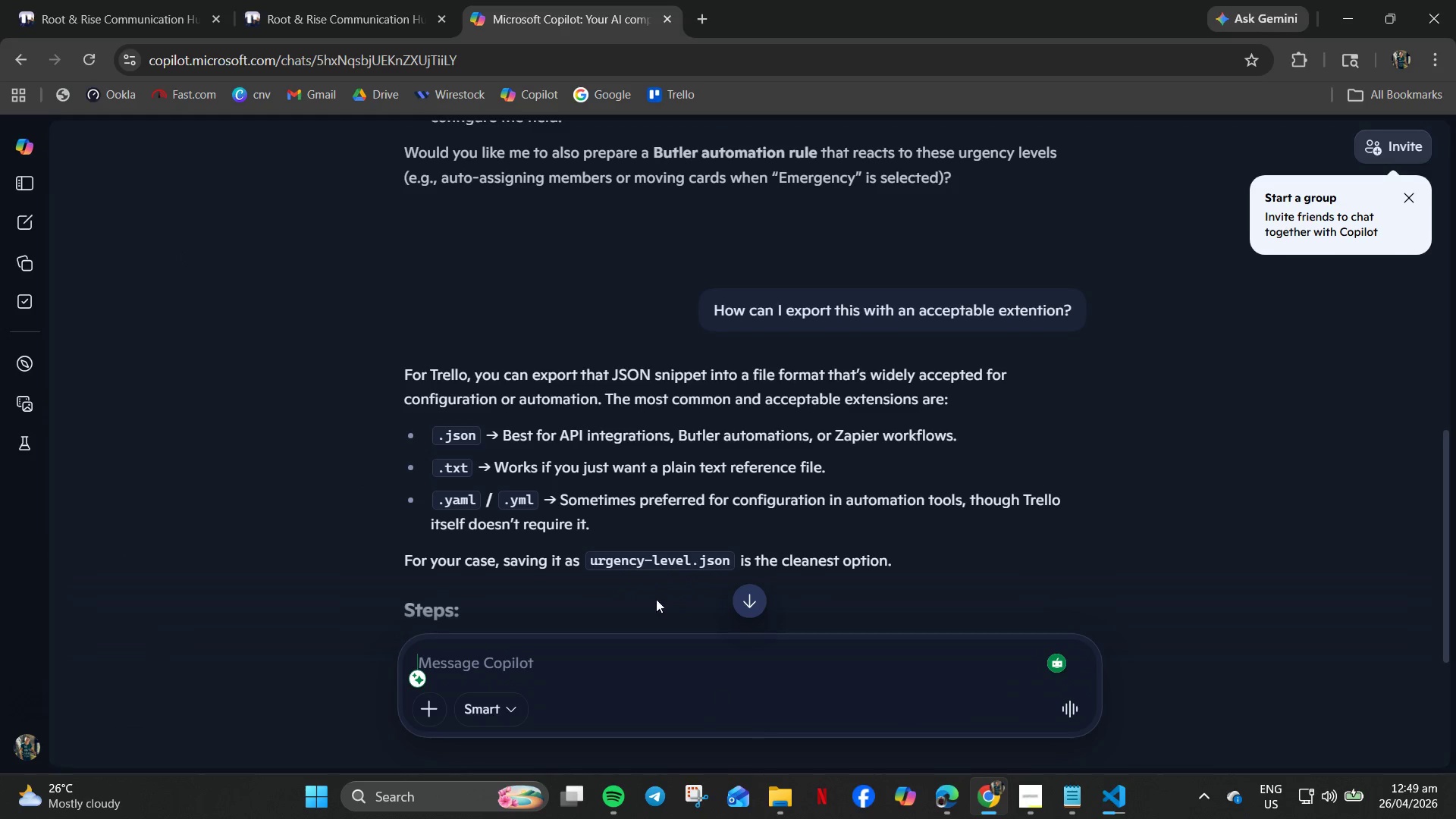 
scroll: coordinate [625, 571], scroll_direction: down, amount: 11.0
 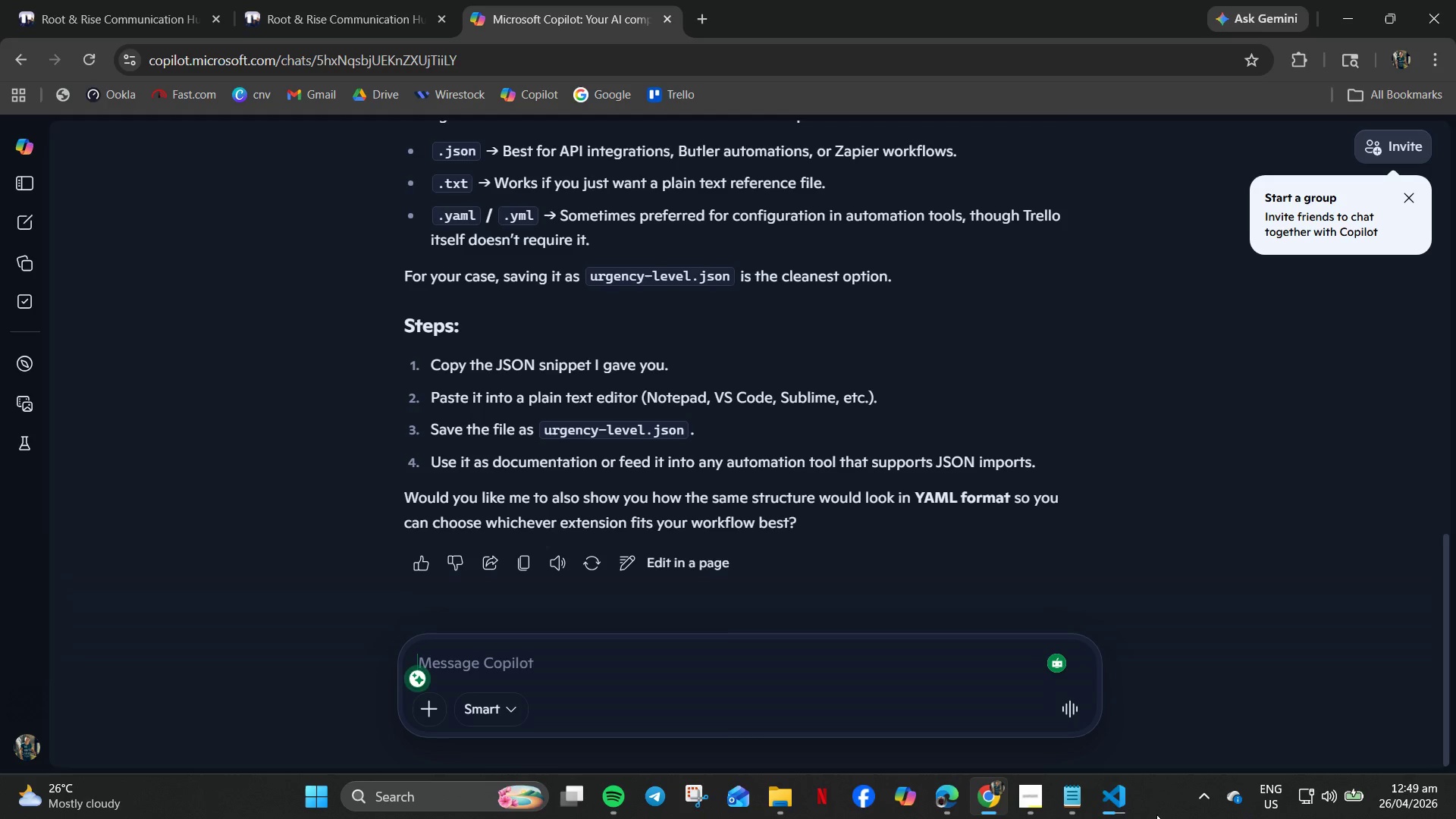 
left_click([1128, 800])
 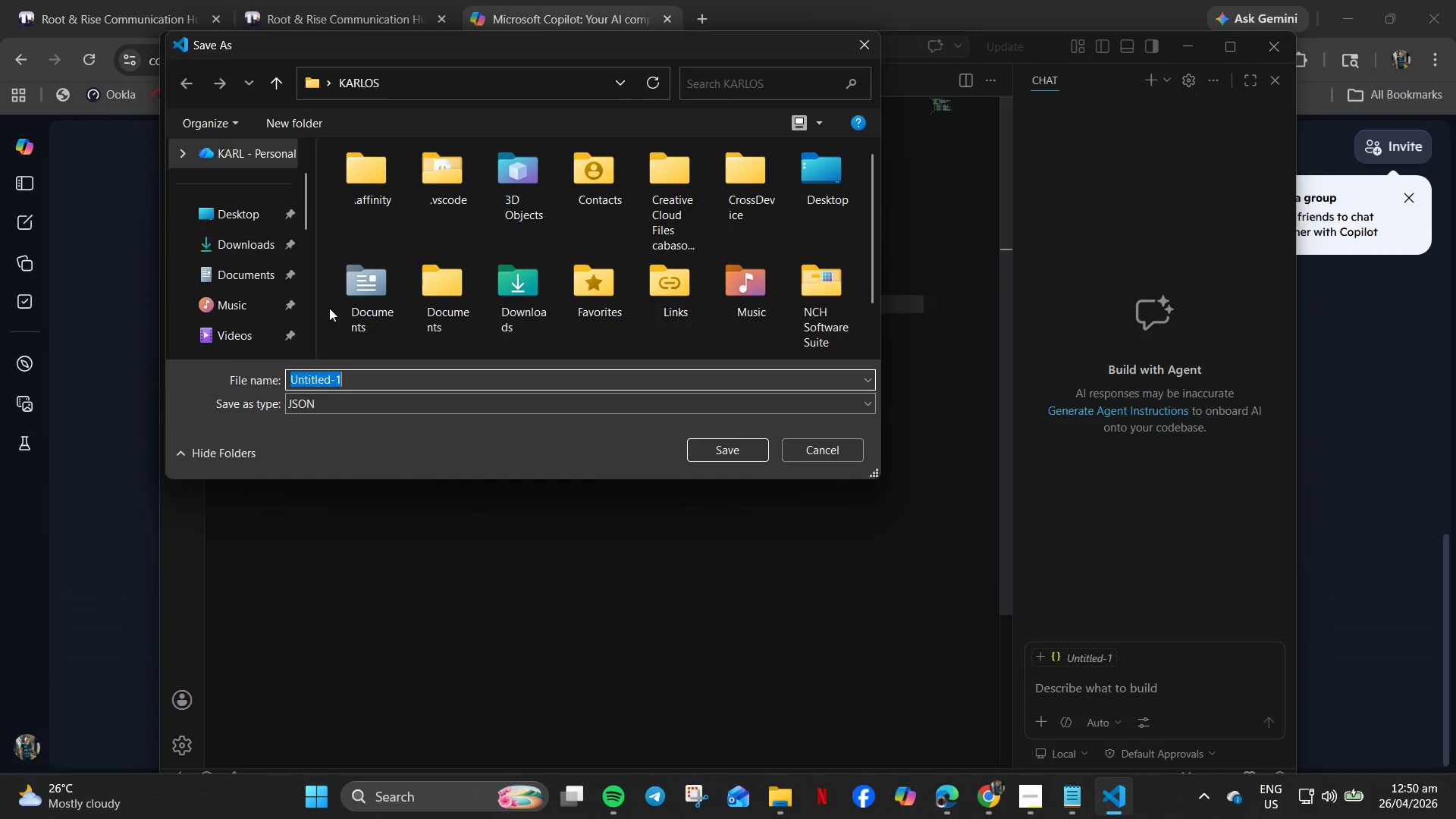 
wait(73.88)
 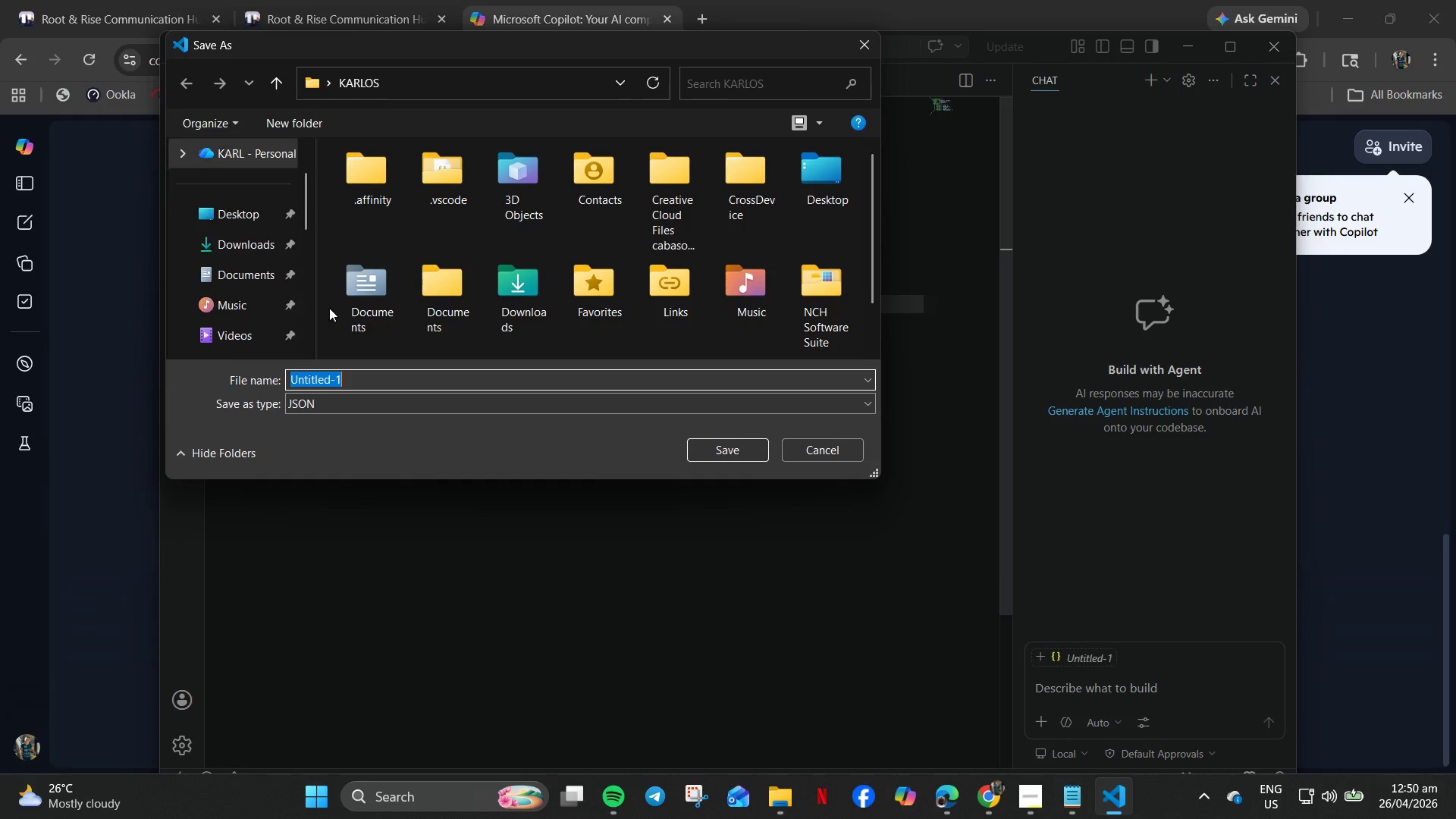 
left_click([1068, 796])
 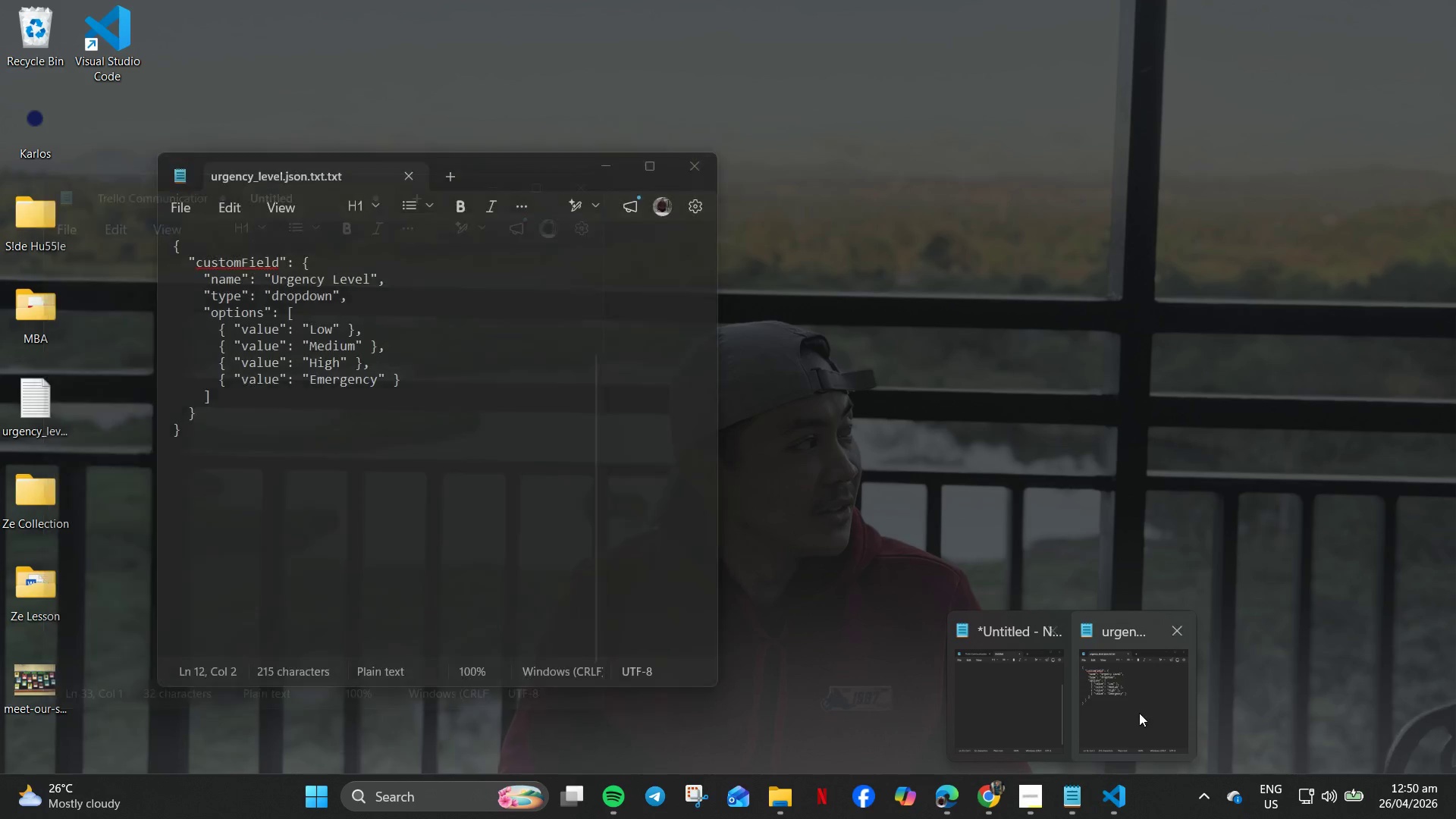 
left_click([1142, 714])
 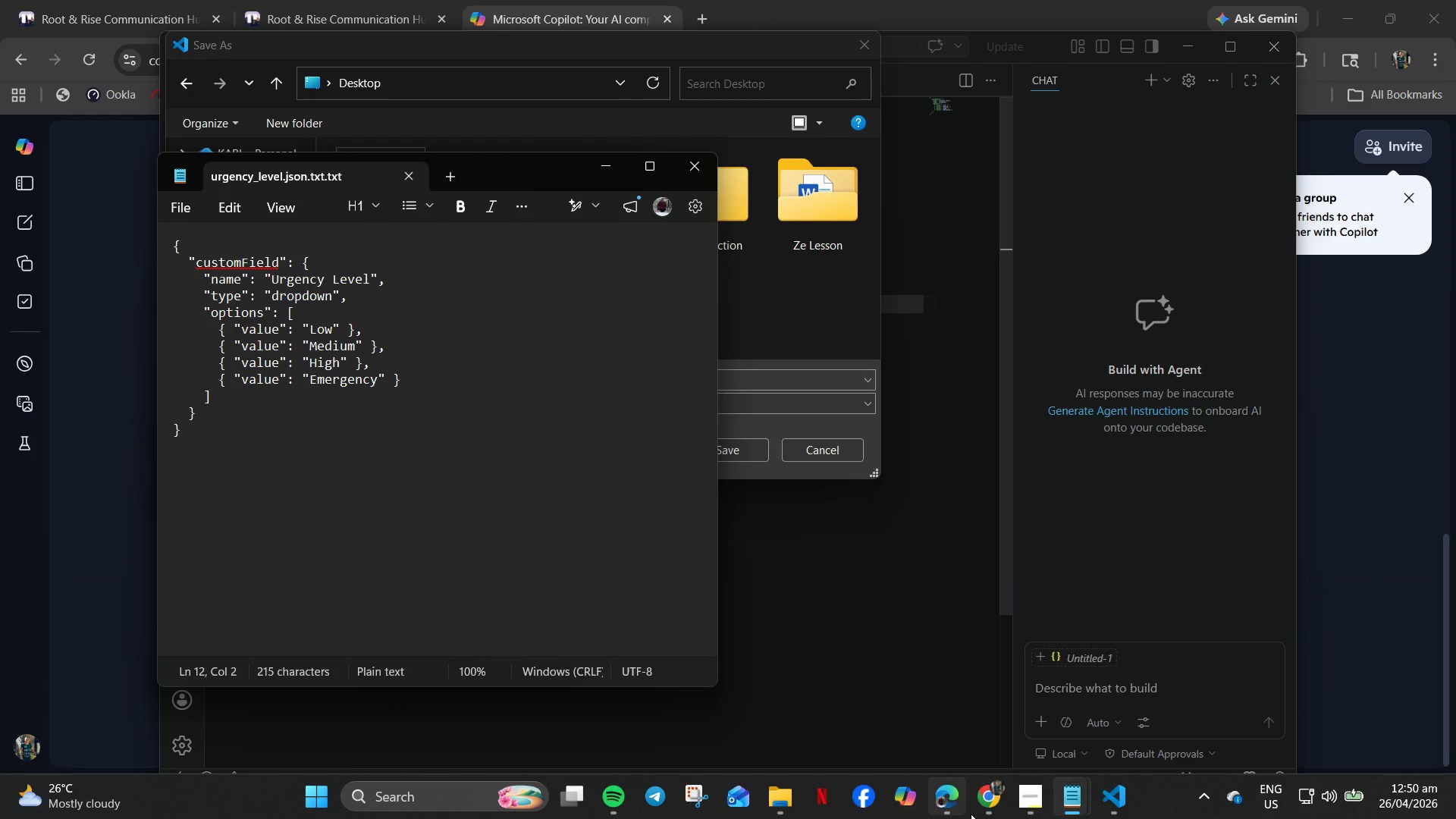 
mouse_move([972, 778])
 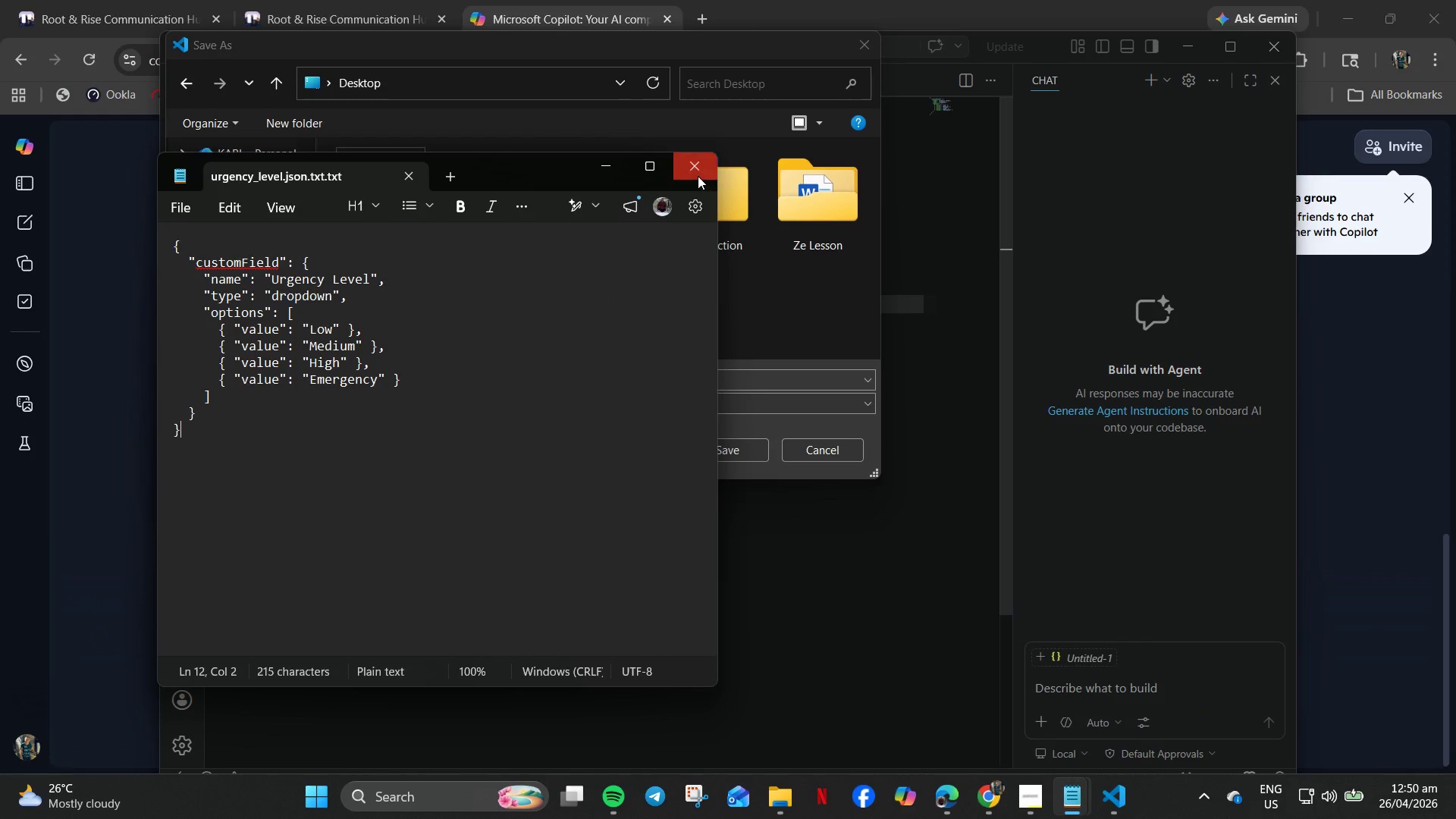 
left_click([698, 171])
 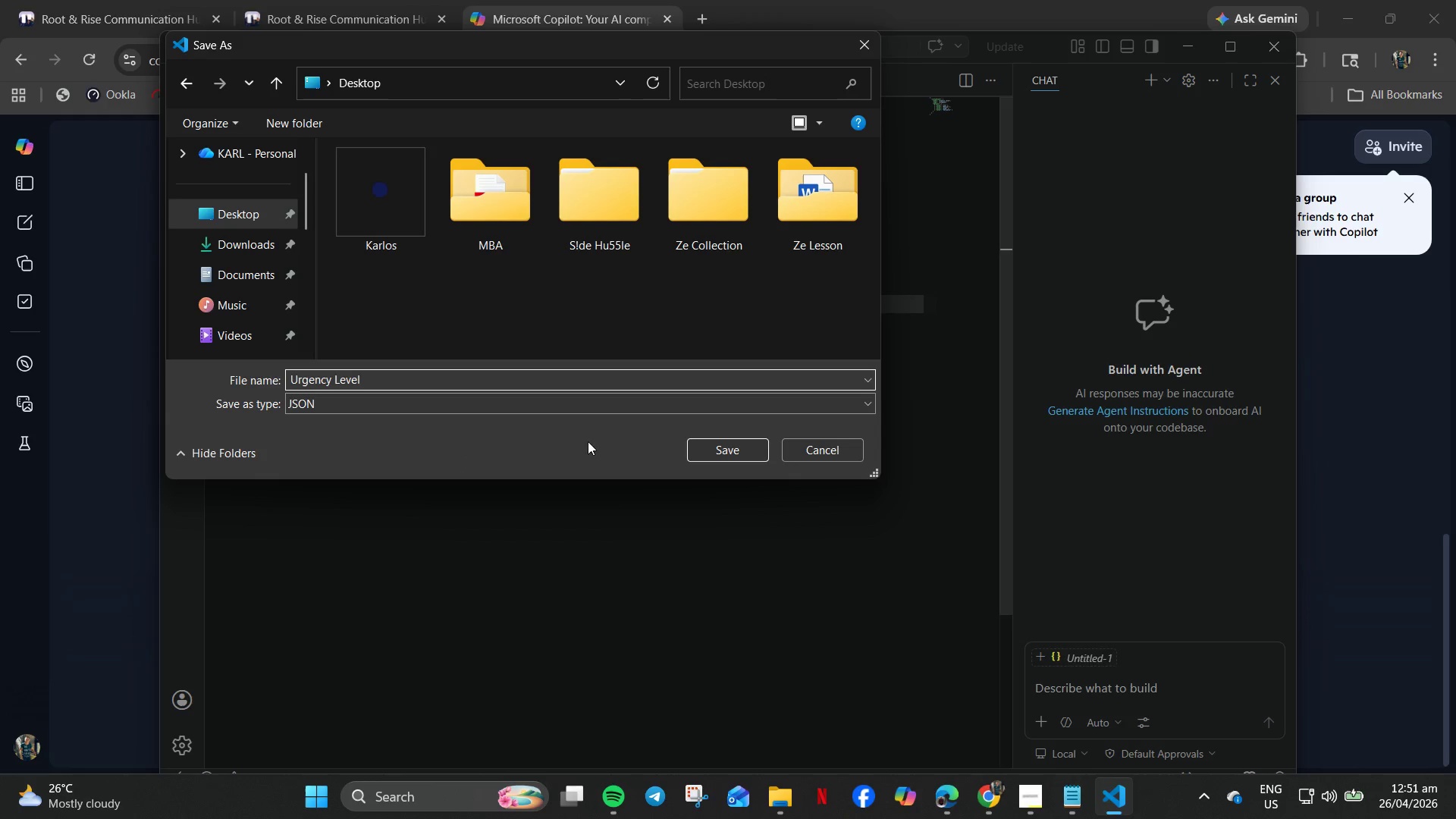 
wait(40.14)
 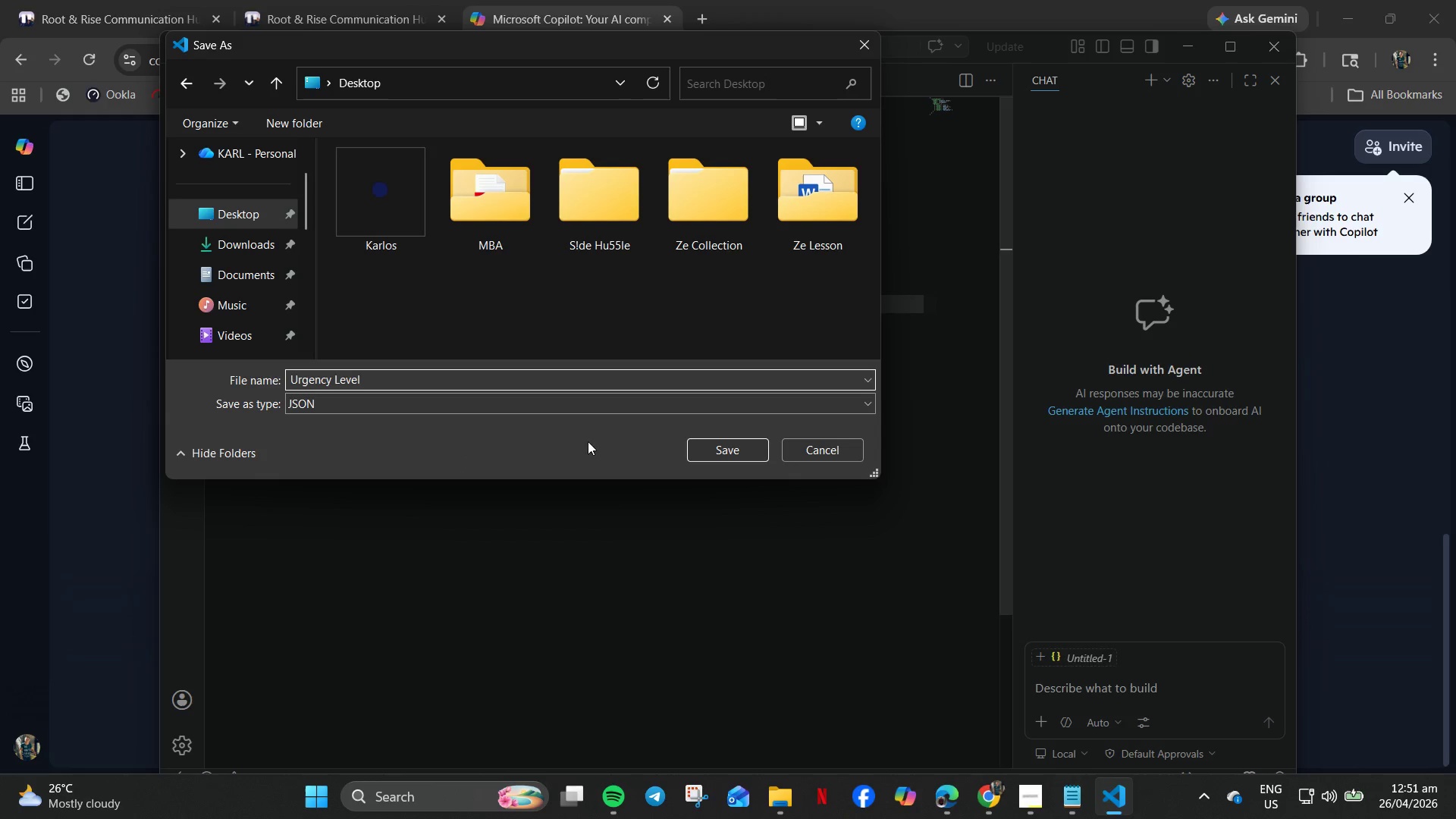 
left_click([143, 4])
 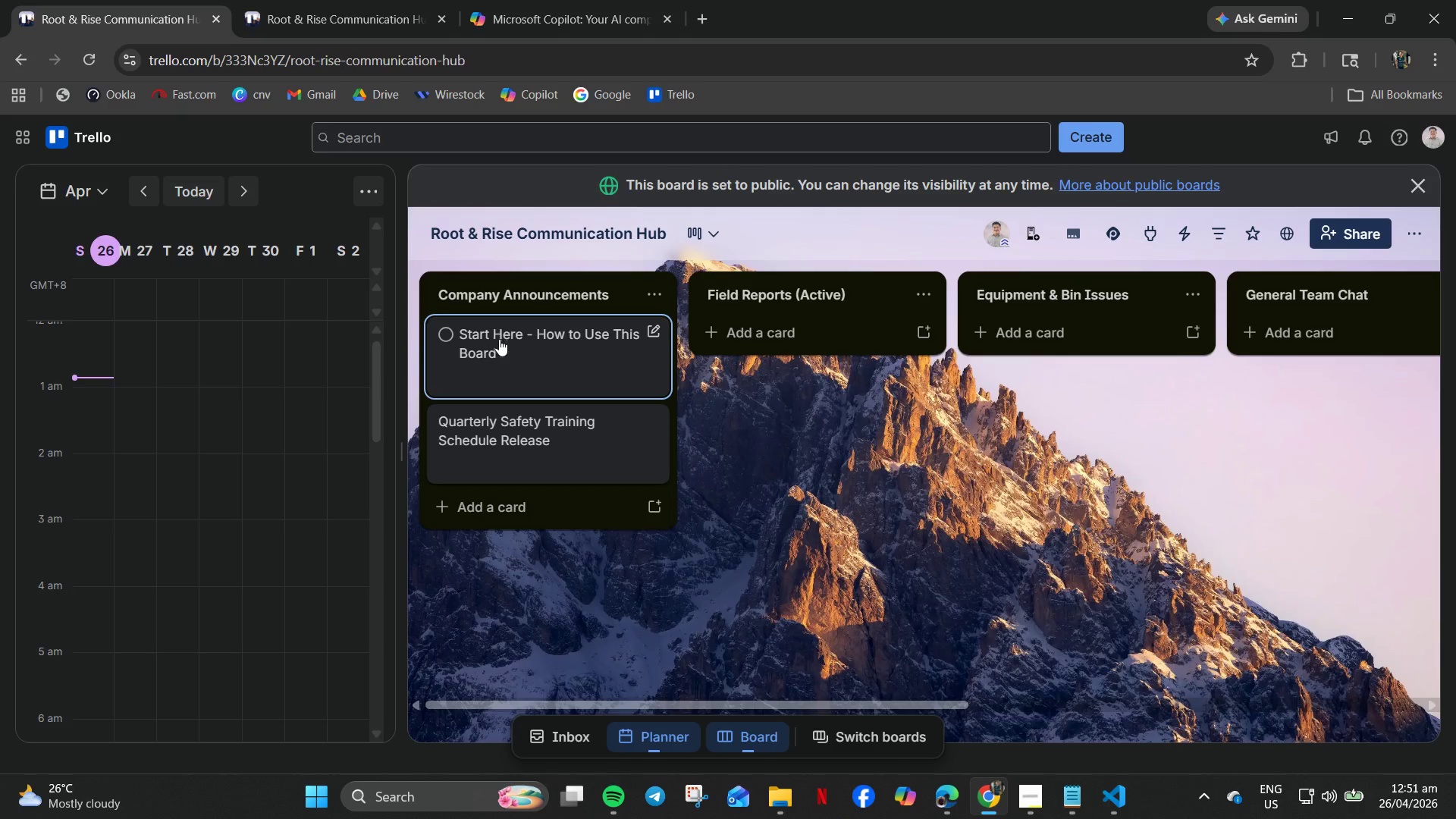 
left_click([558, 334])
 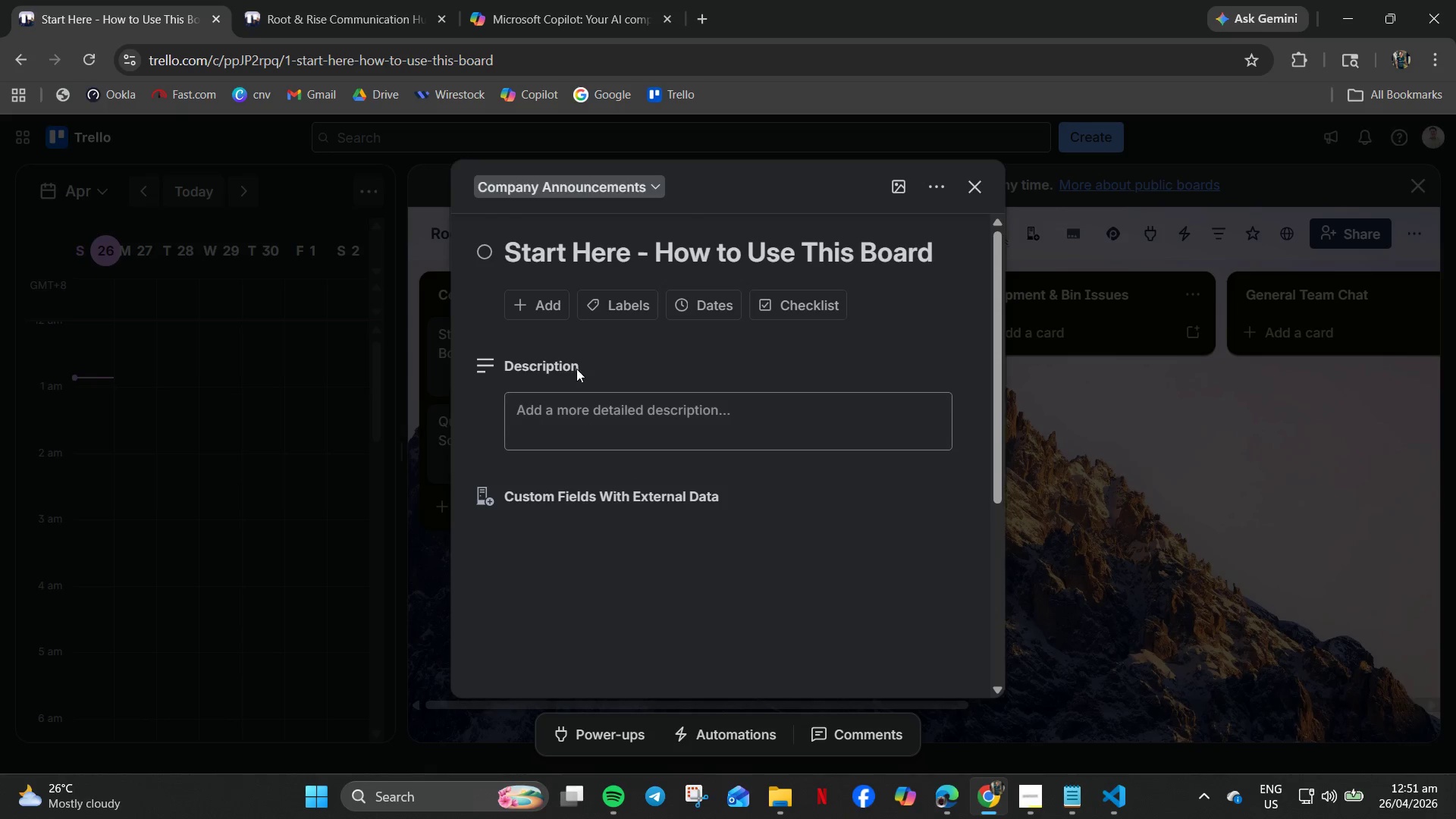 
left_click([533, 313])
 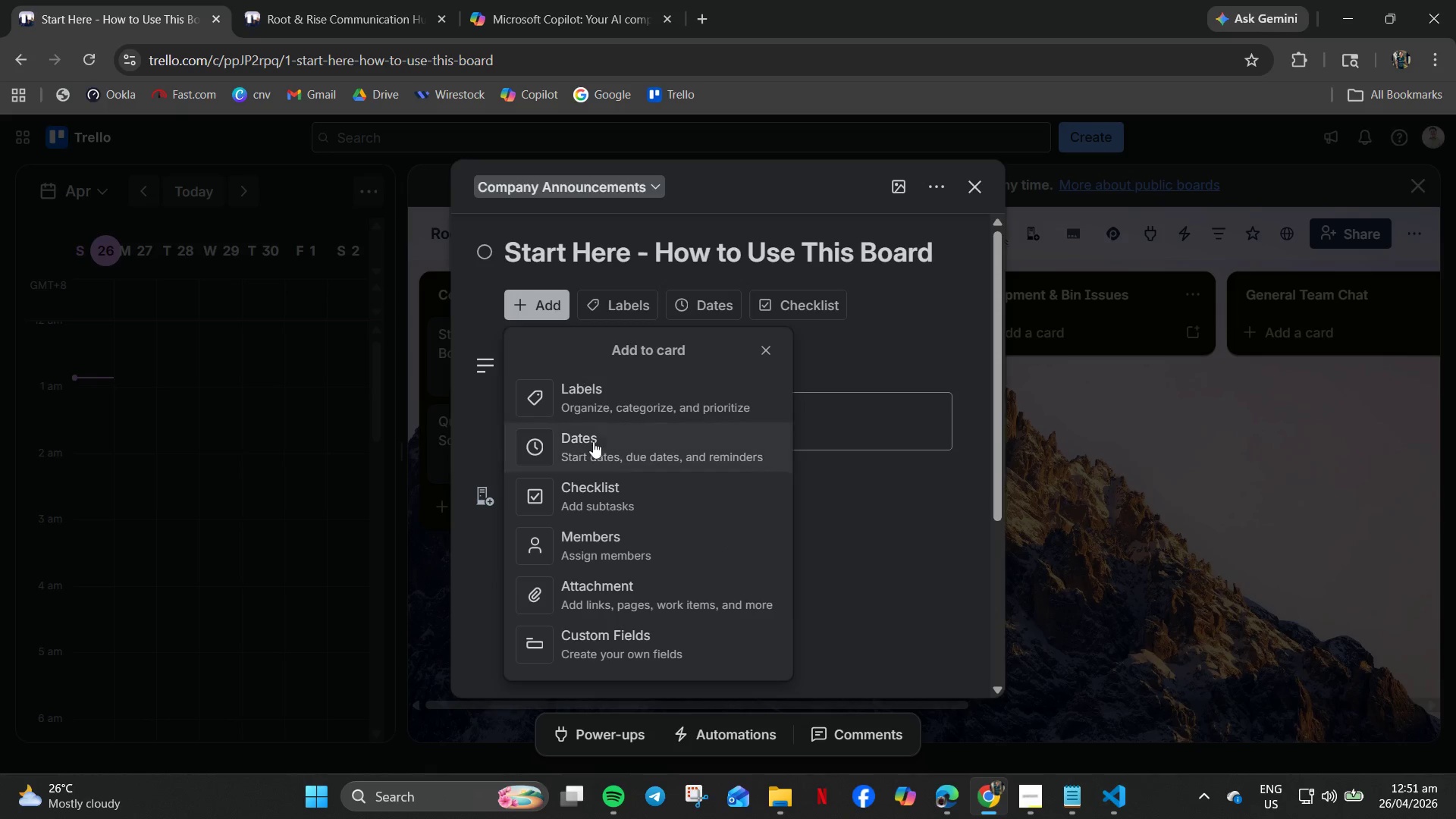 
left_click([582, 631])
 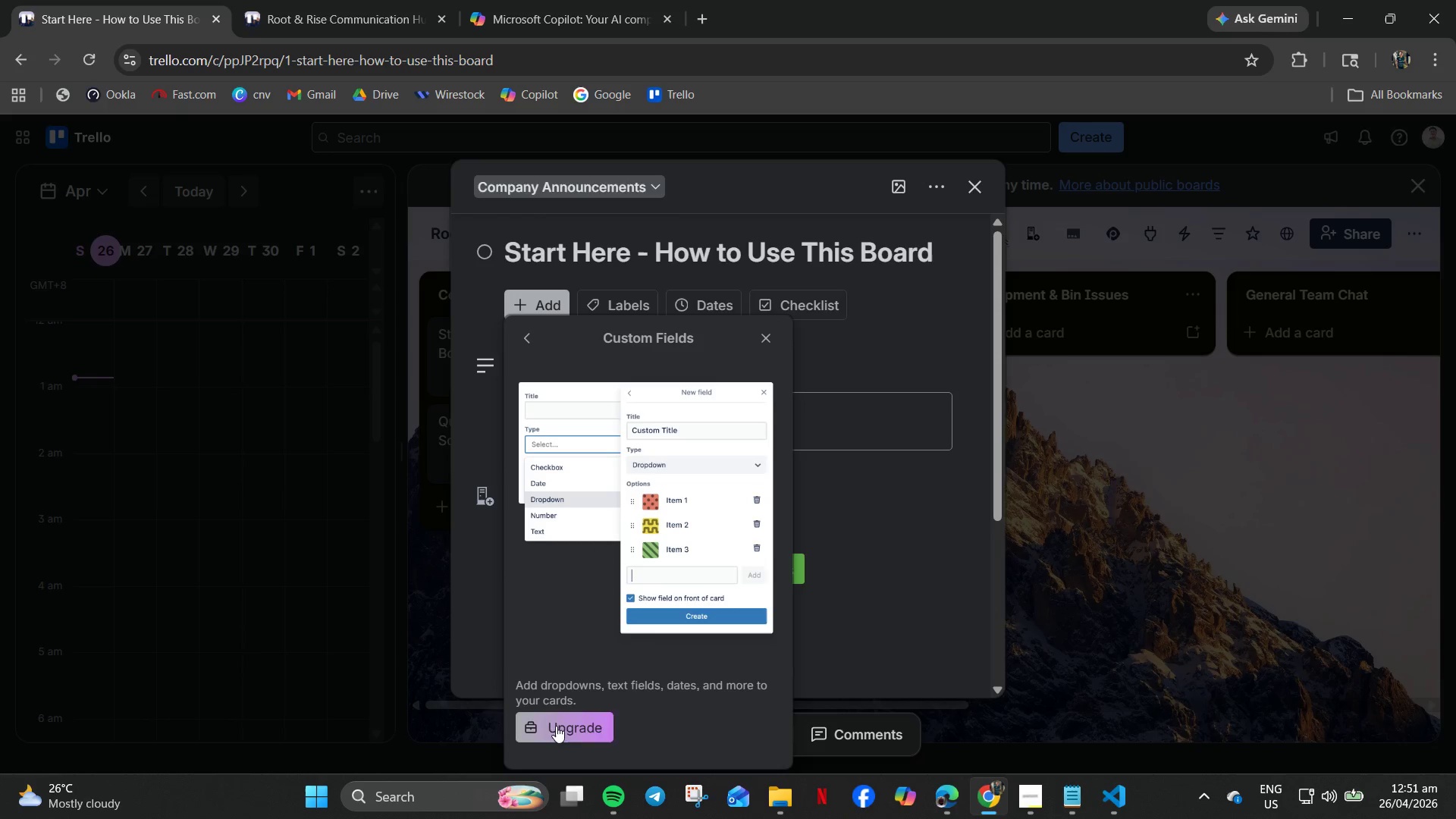 
scroll: coordinate [555, 585], scroll_direction: down, amount: 4.0
 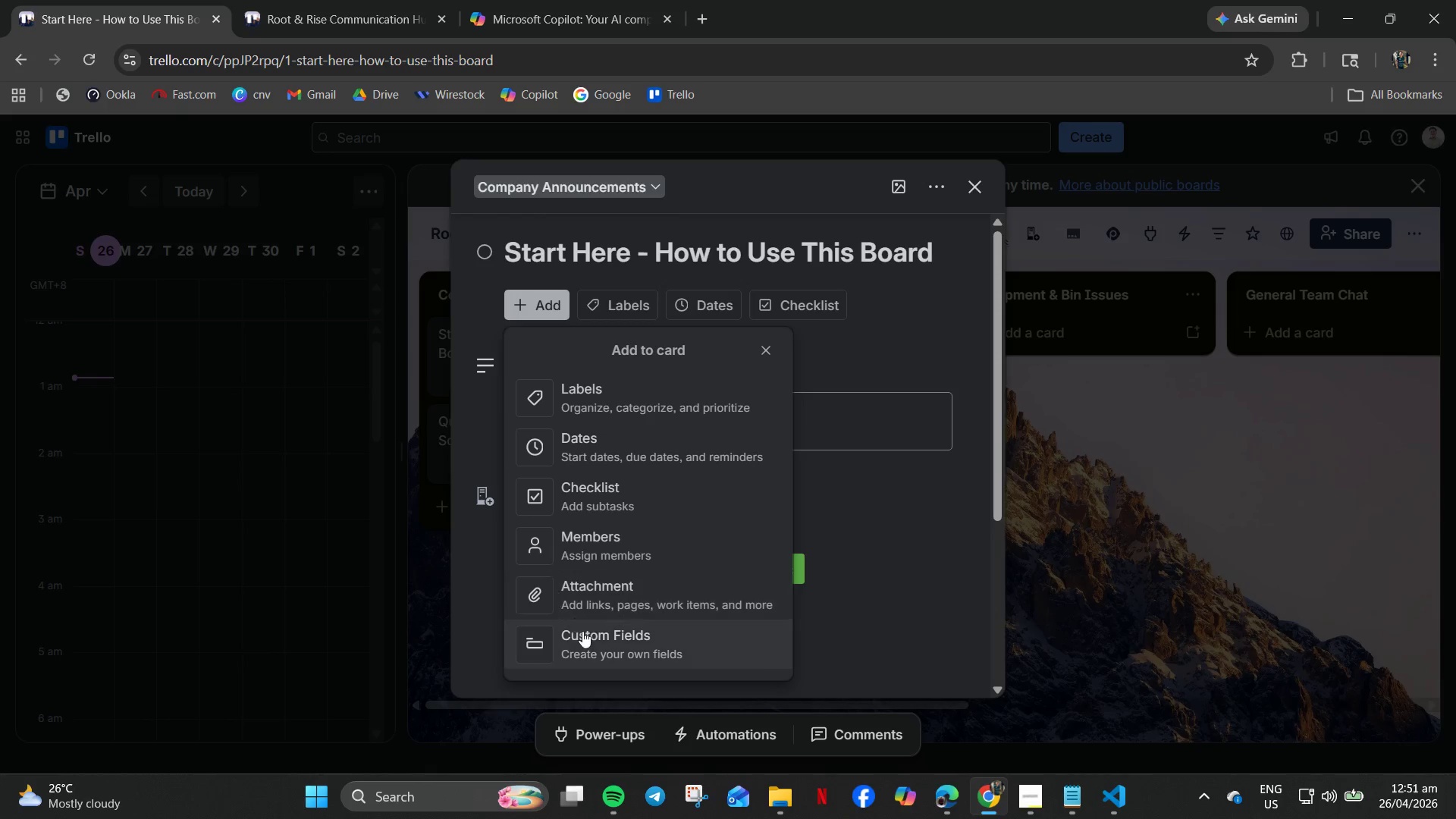 
left_click([770, 334])
 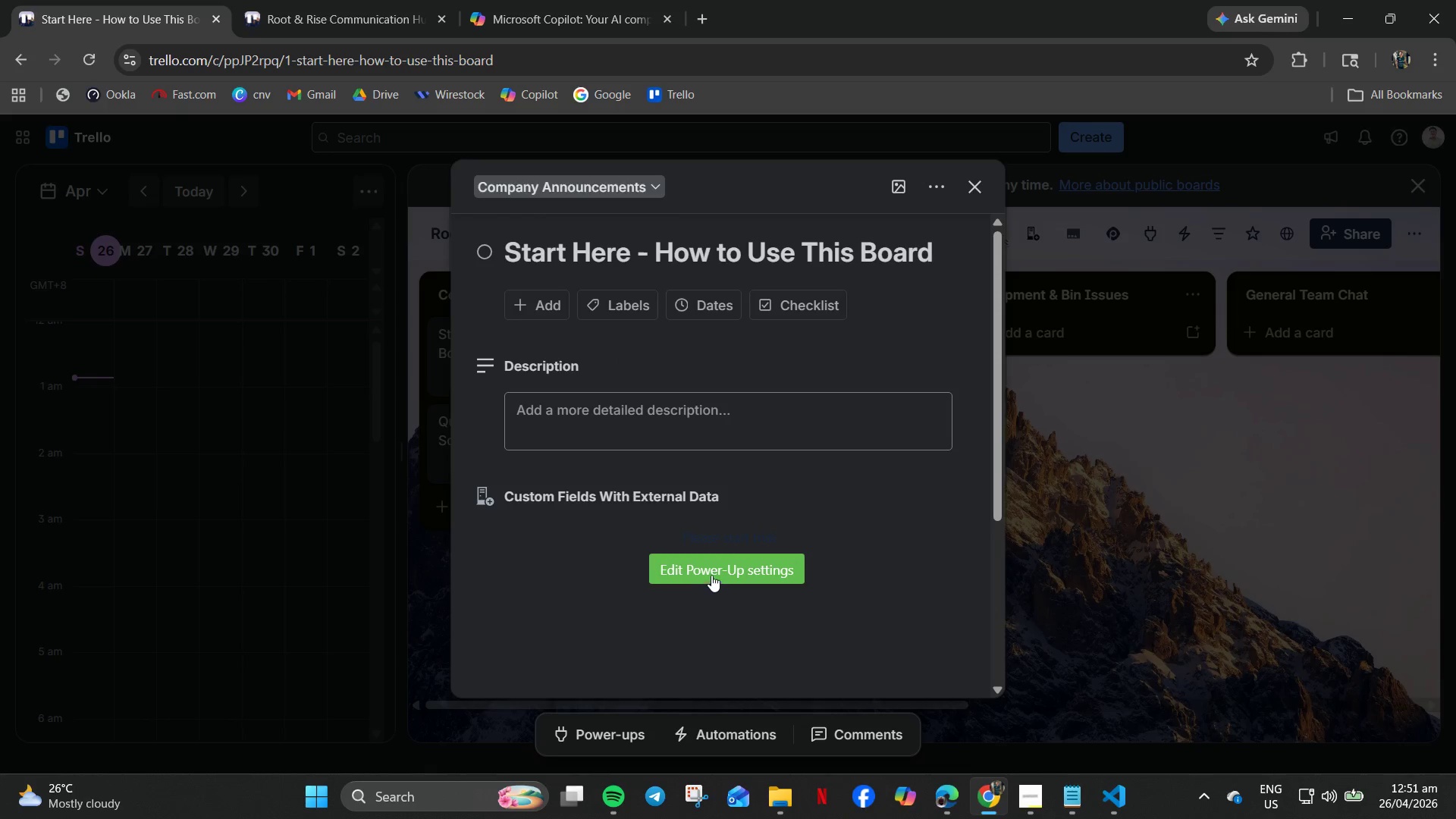 
left_click([713, 571])
 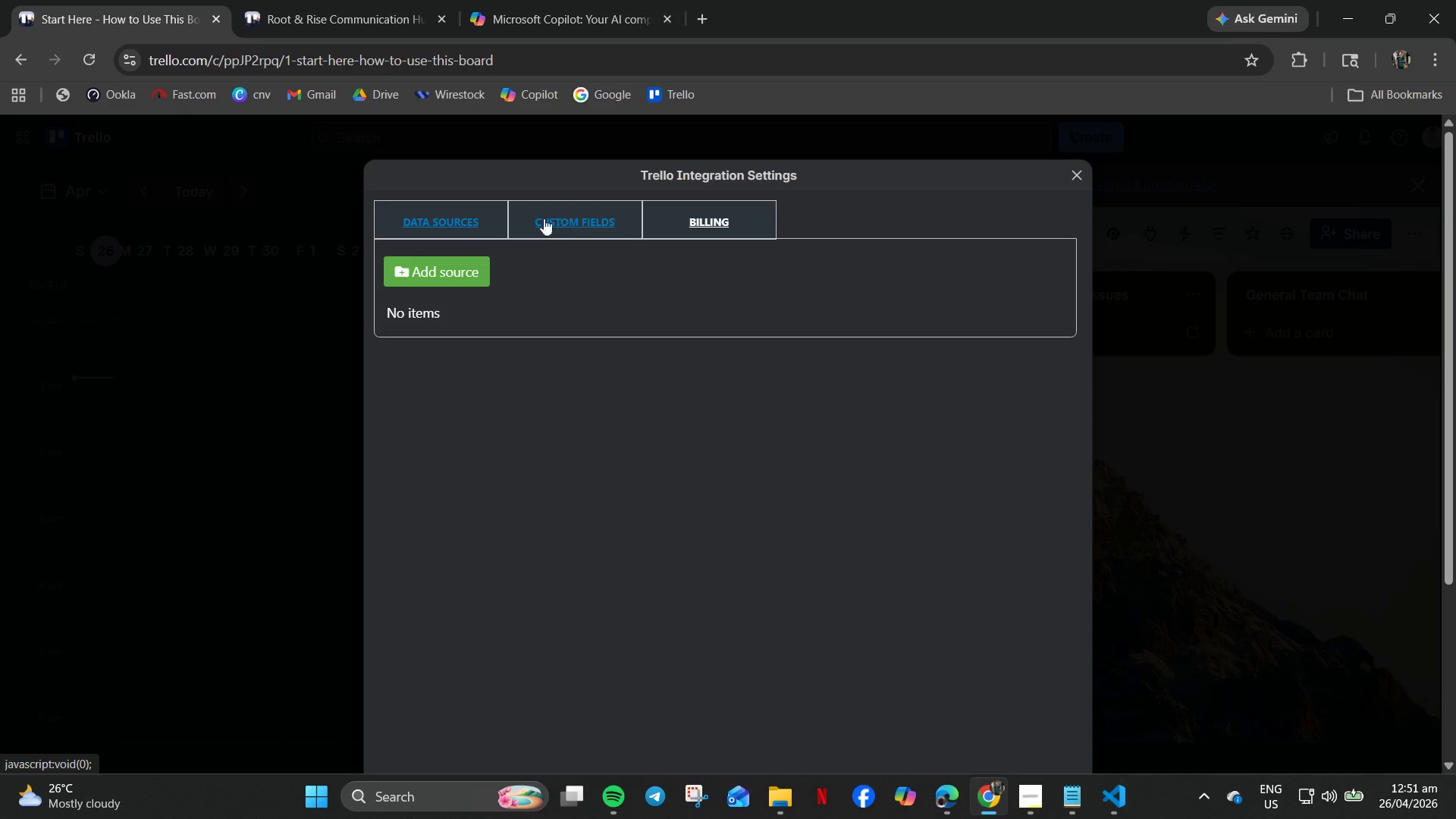 
left_click([438, 281])
 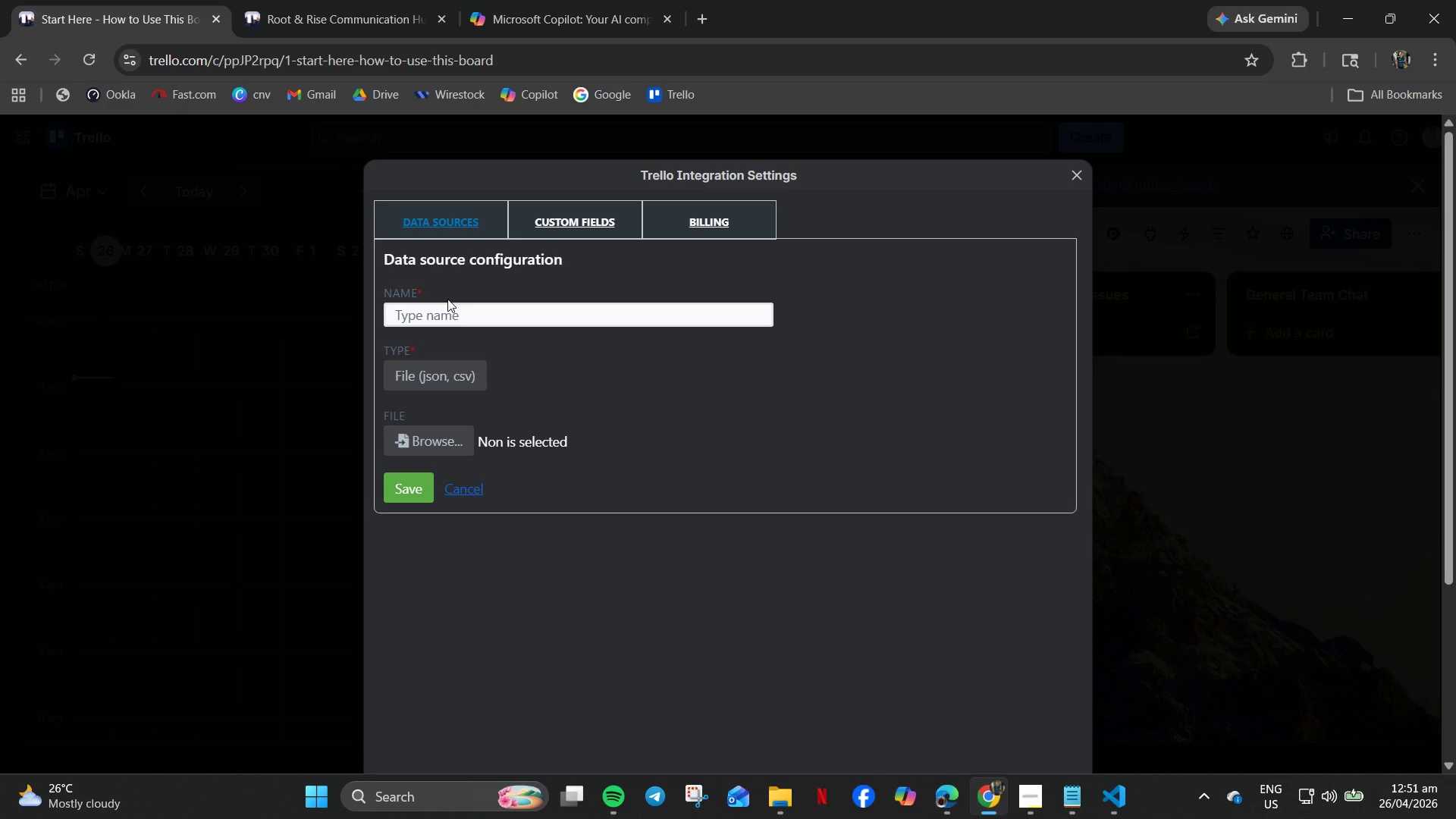 
double_click([452, 312])
 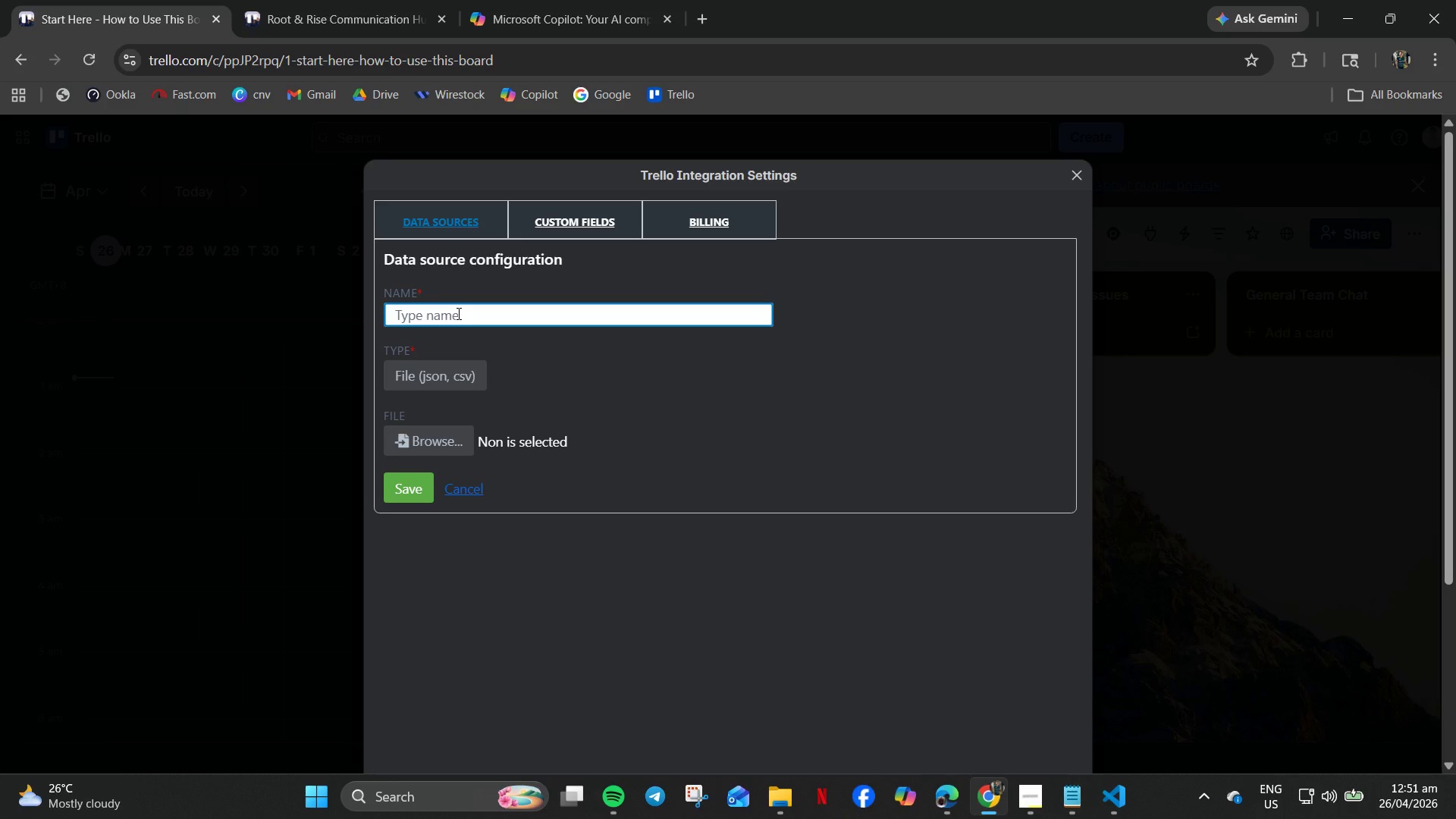 
type(Y)
key(Backspace)
type(Urgent Level)
 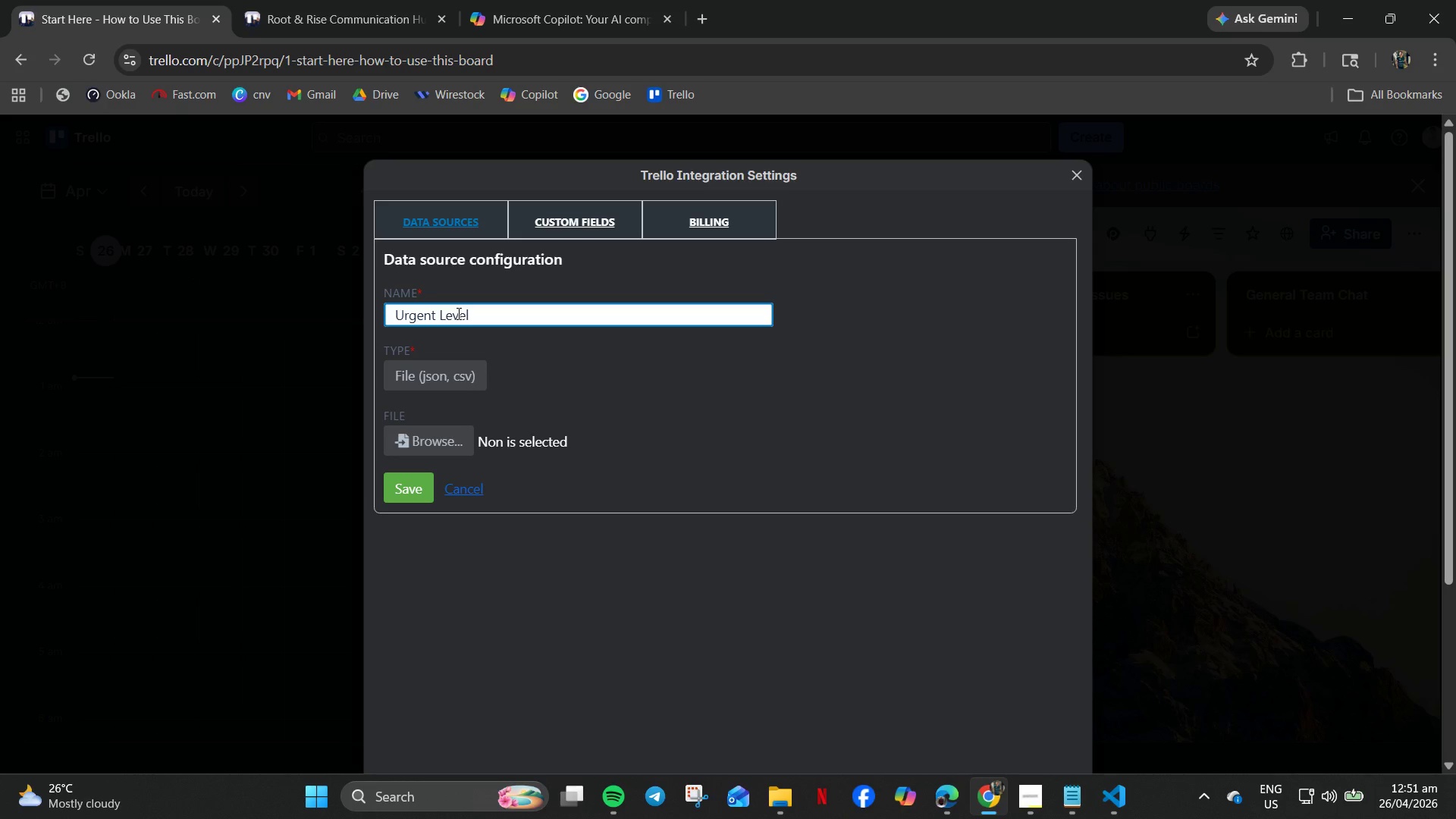 
left_click([431, 438])
 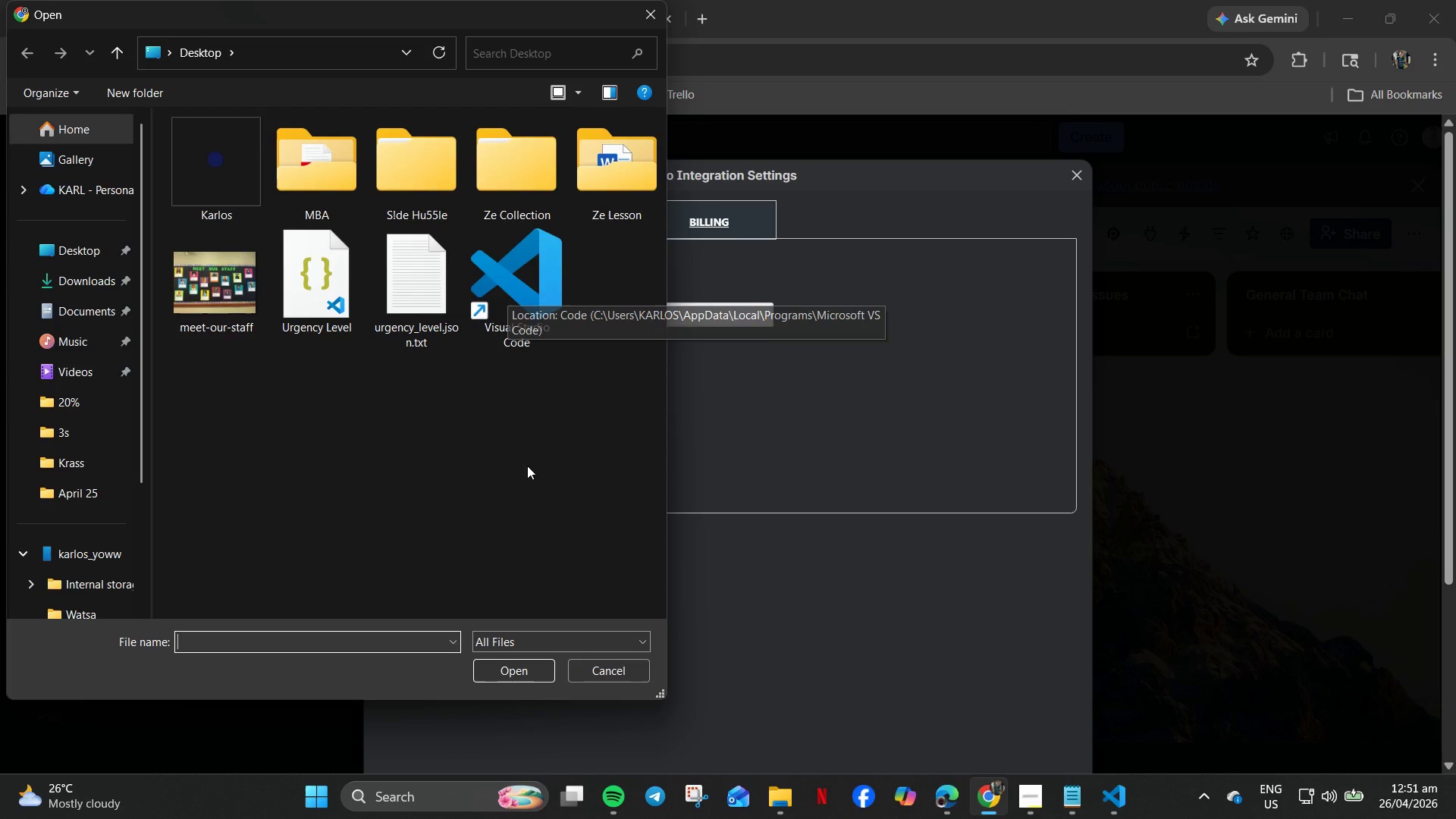 
double_click([304, 262])
 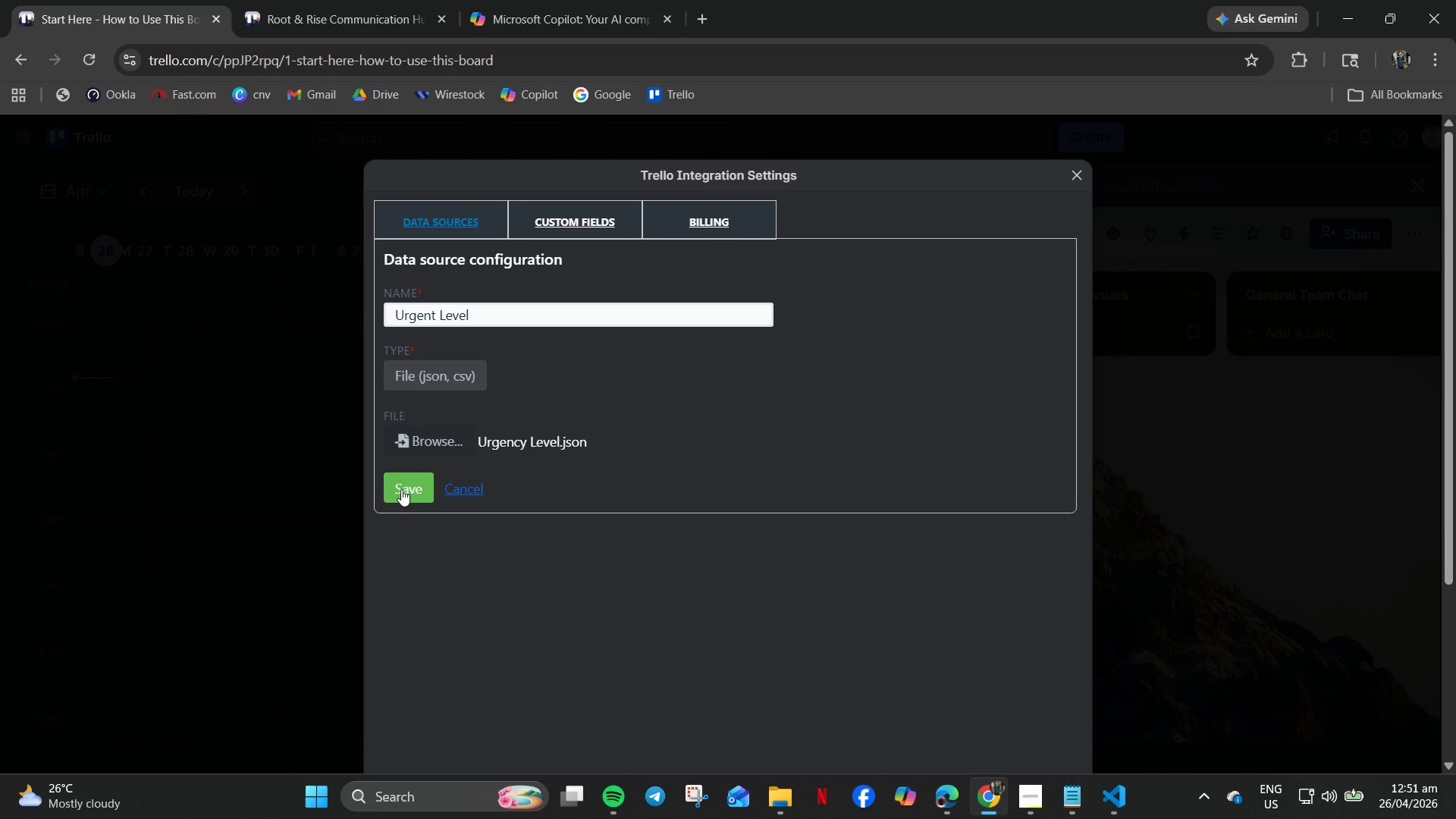 
left_click([401, 491])
 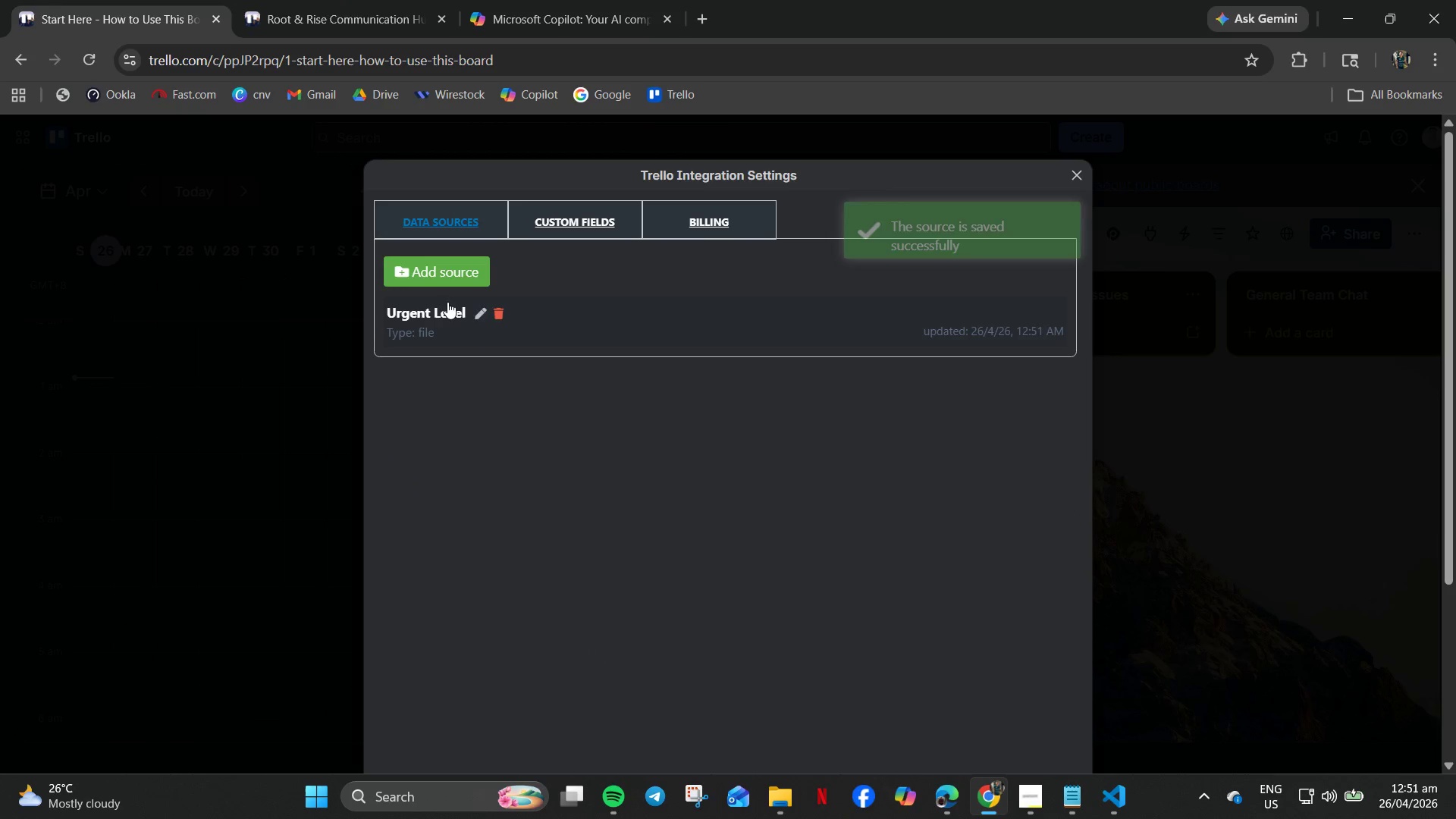 
left_click([406, 316])
 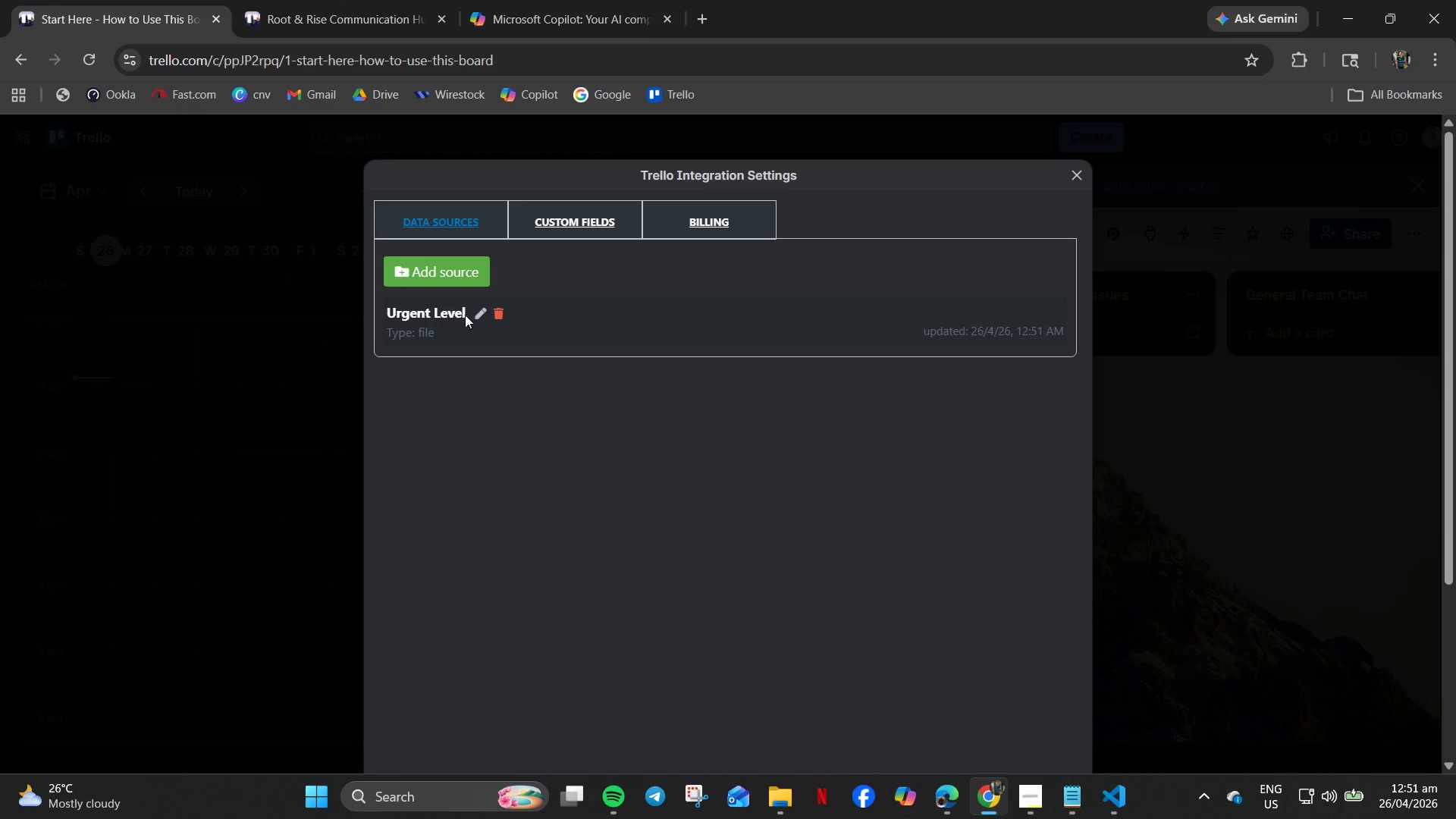 
left_click([476, 315])
 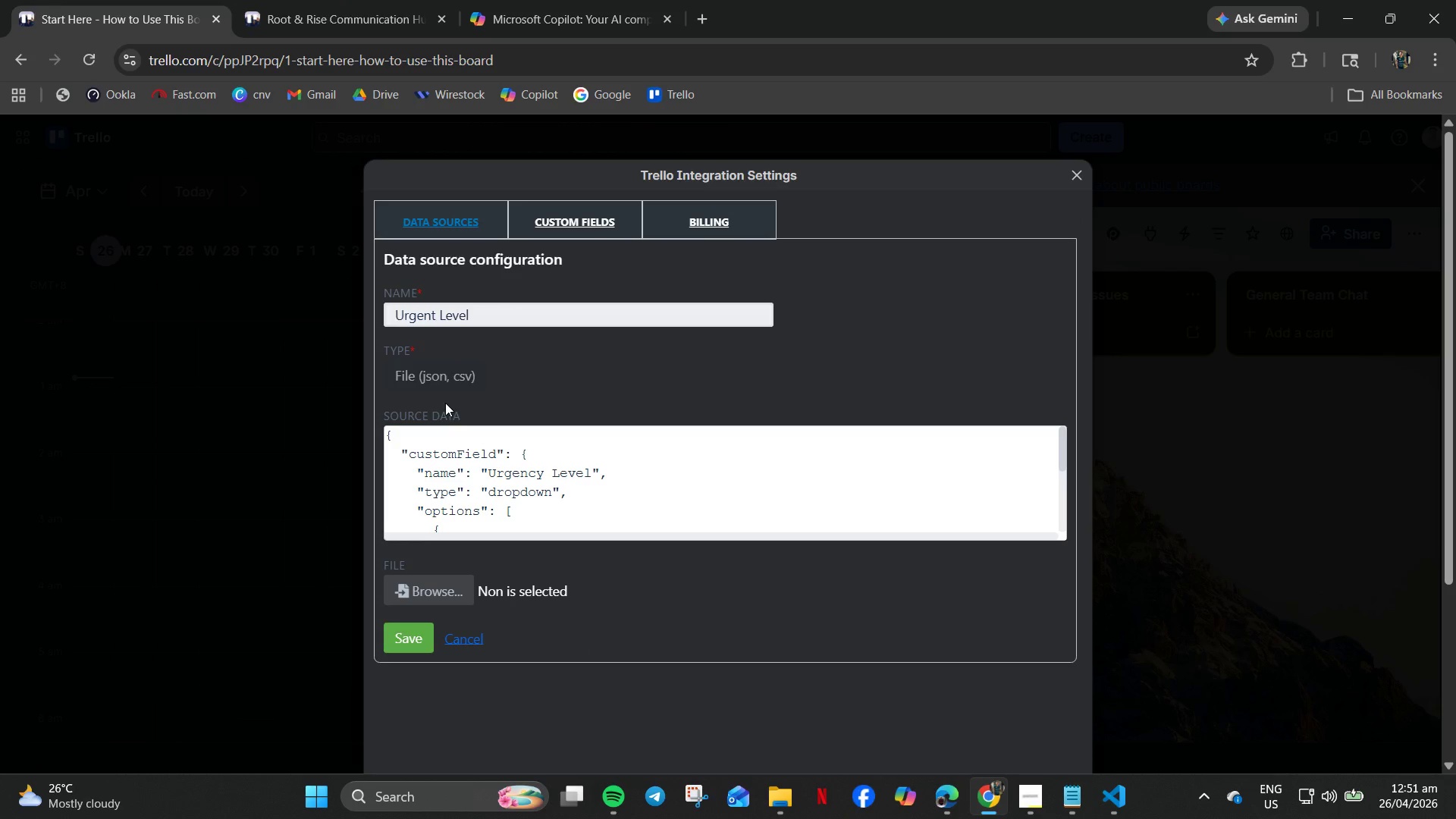 
left_click([406, 643])
 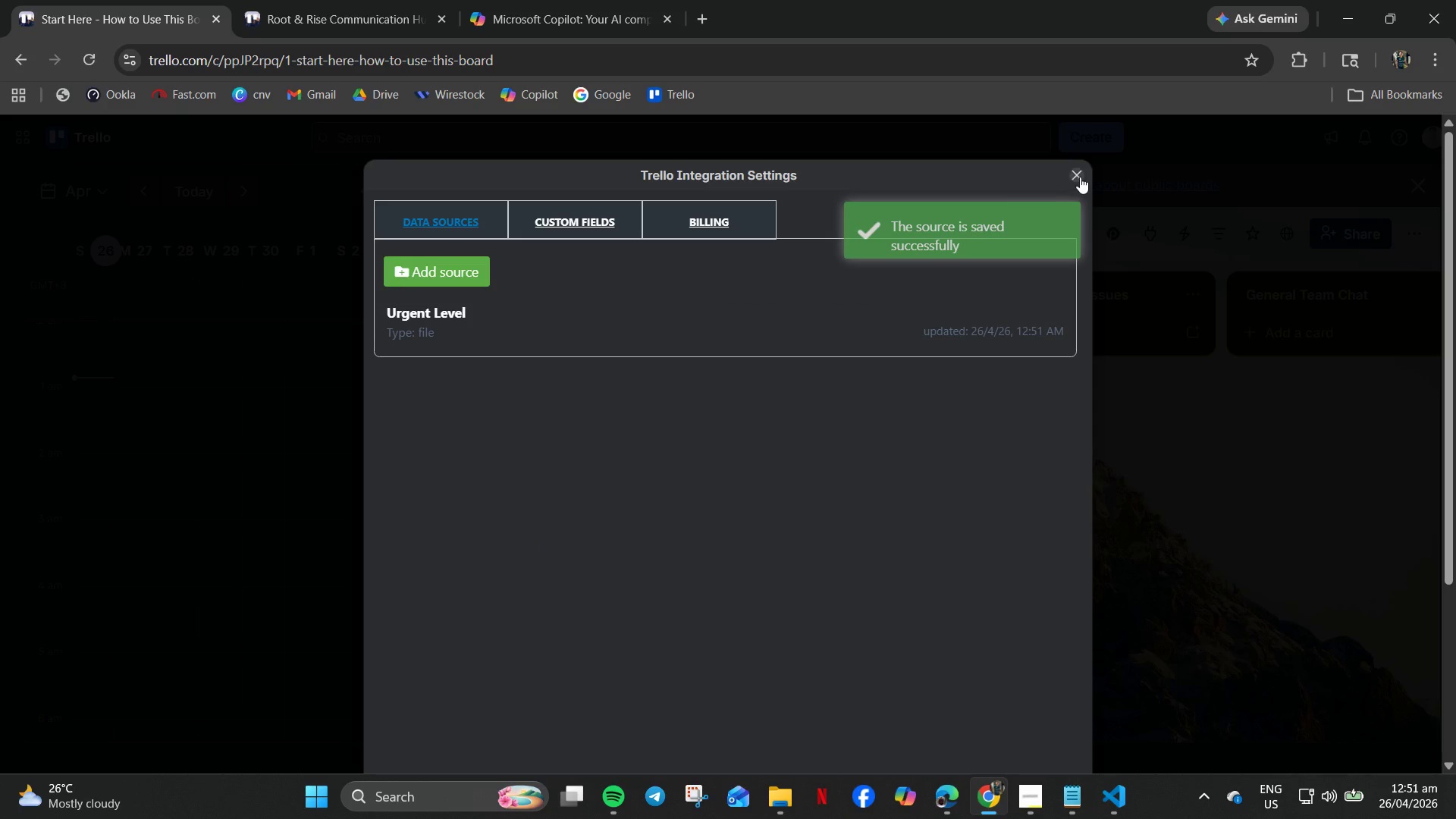 
left_click([1079, 174])
 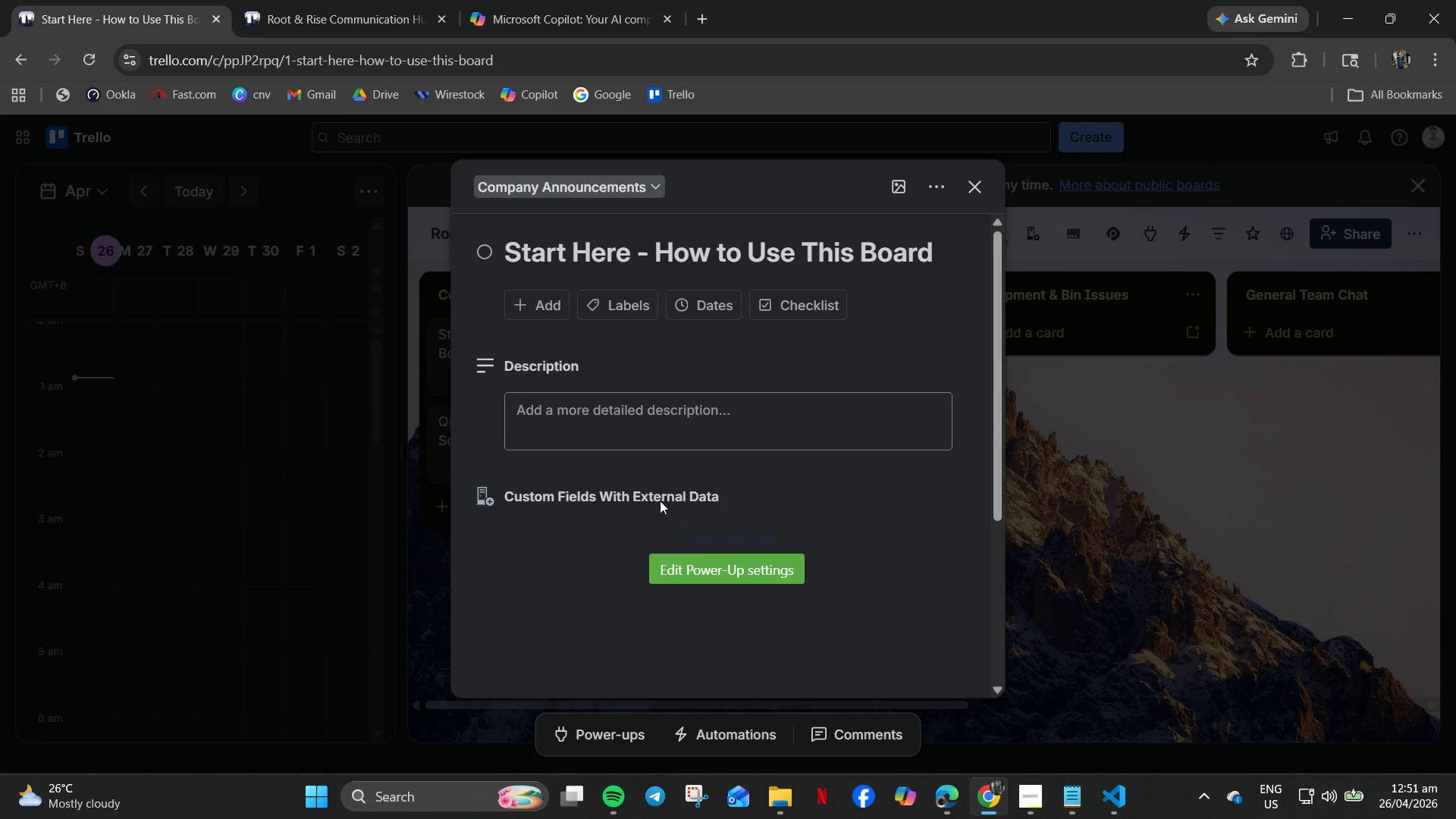 
left_click([550, 303])
 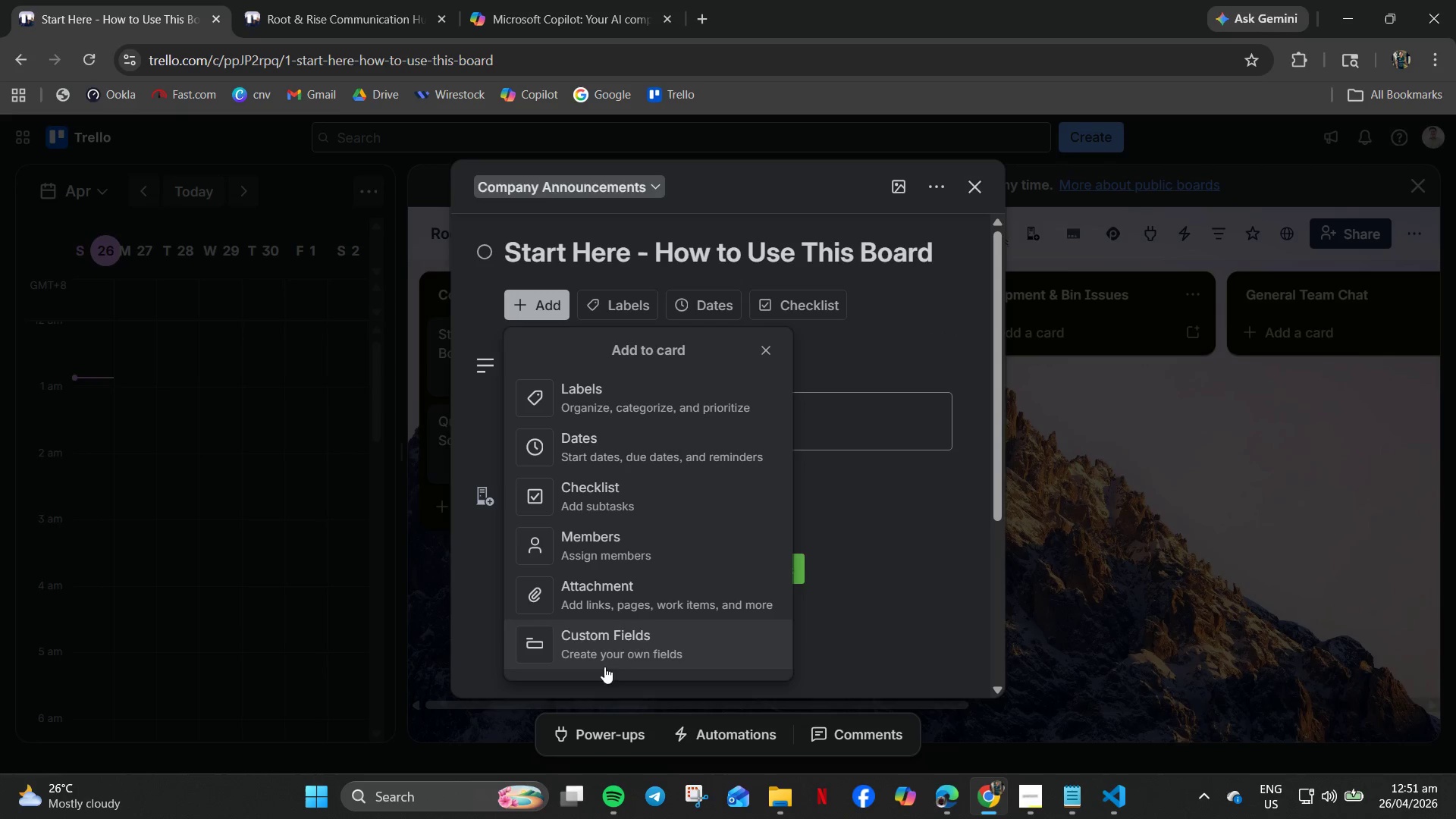 
left_click([592, 651])
 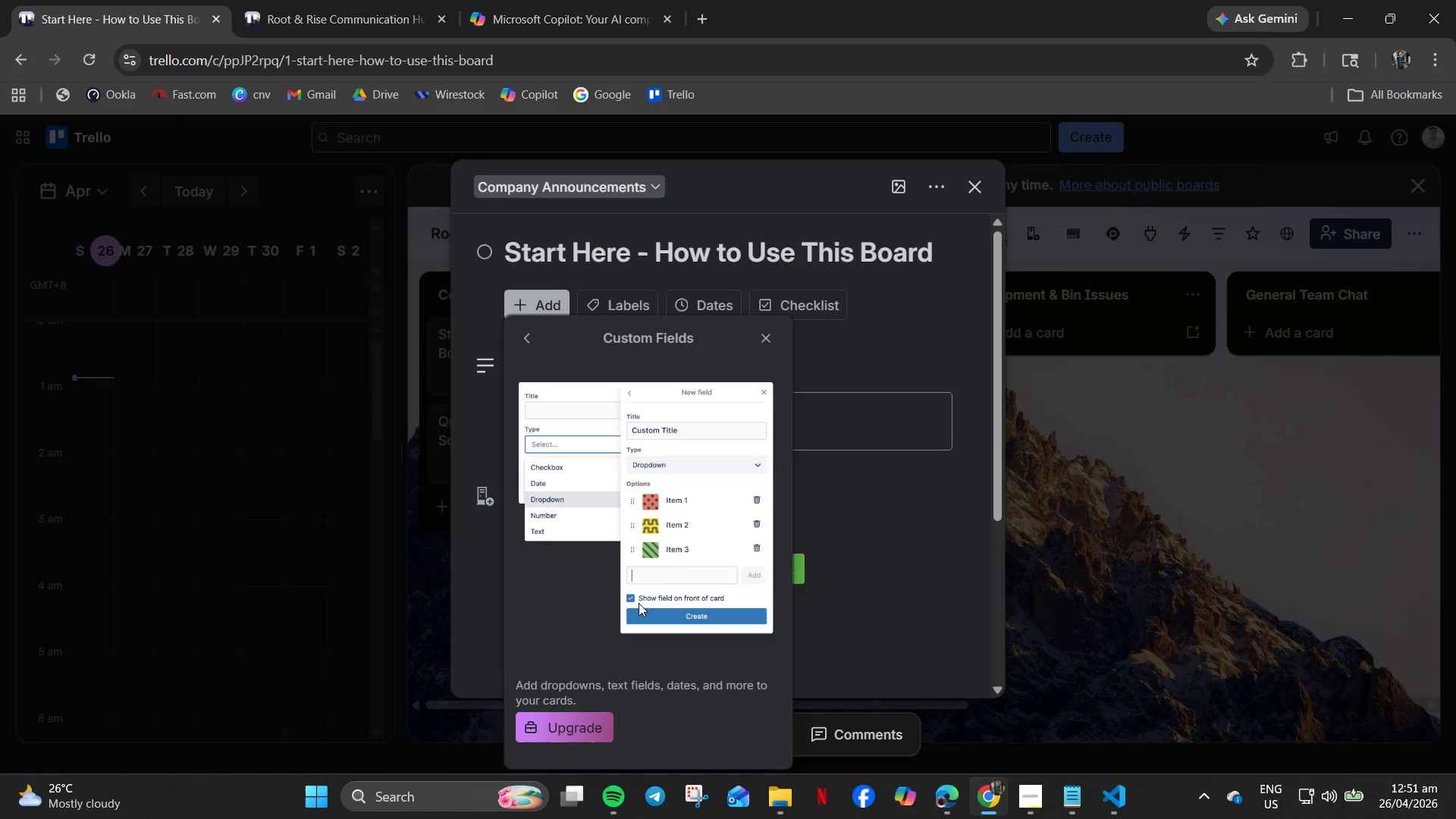 
scroll: coordinate [580, 726], scroll_direction: down, amount: 5.0
 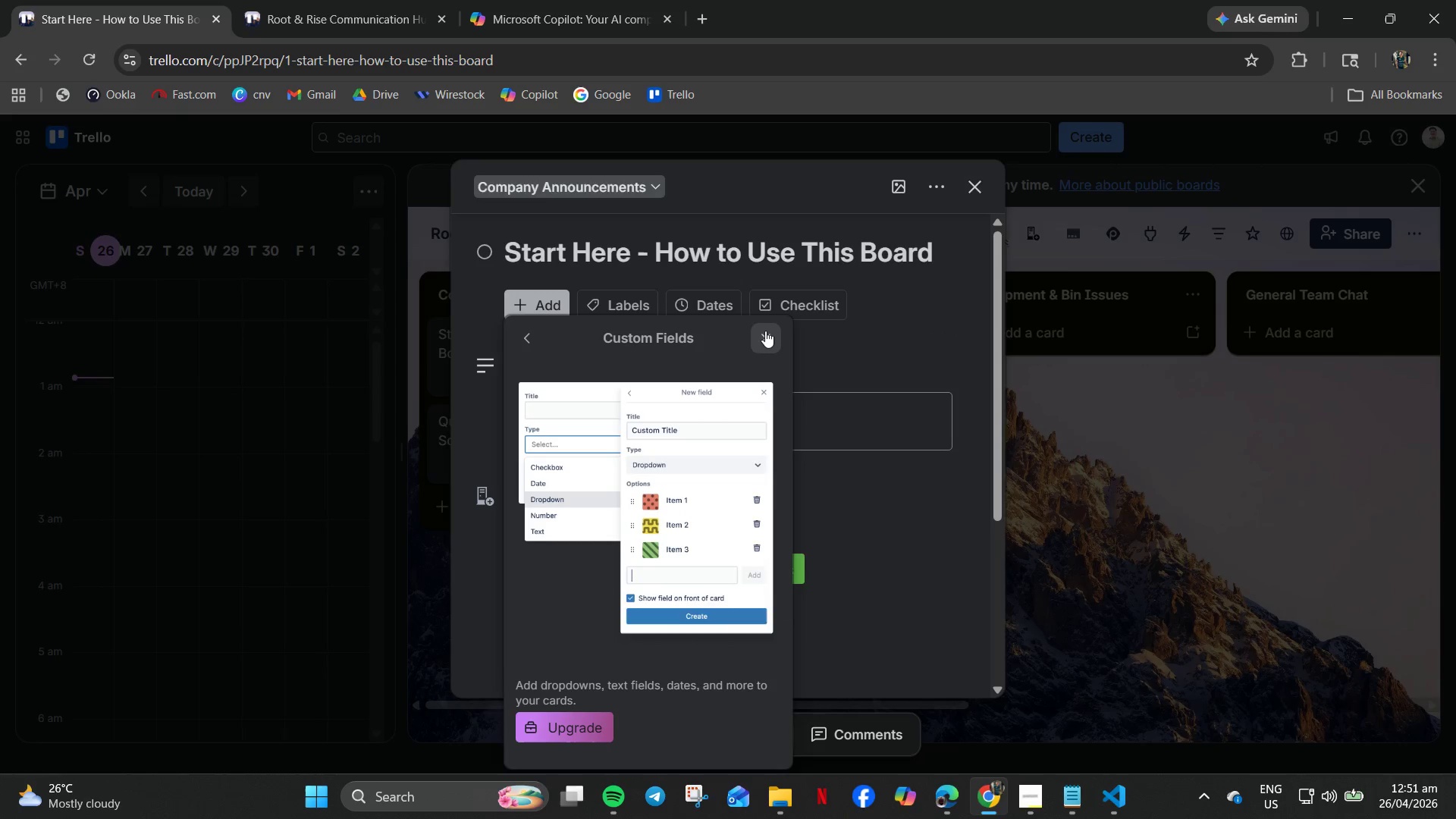 
left_click([766, 334])
 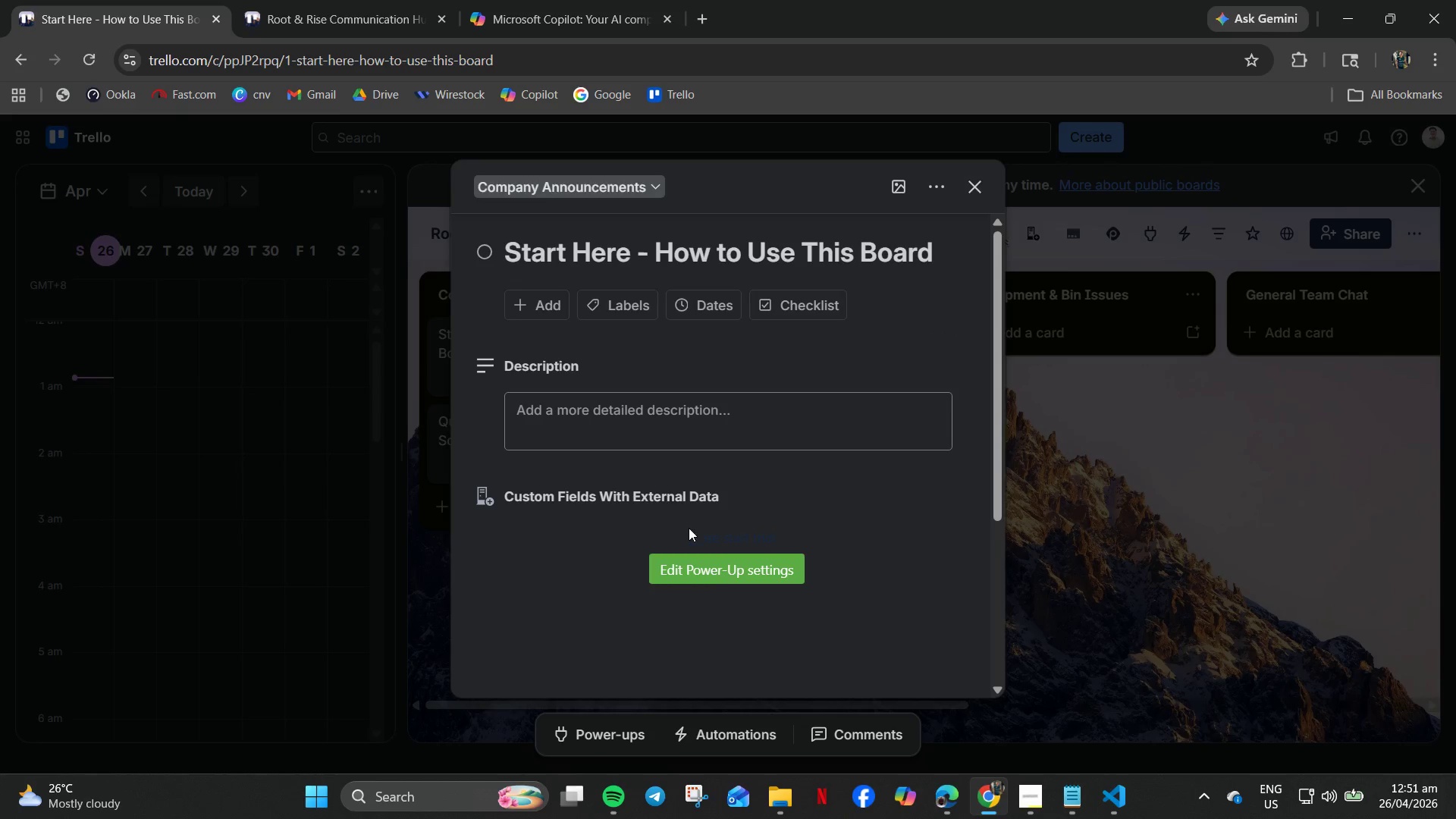 
left_click([722, 580])
 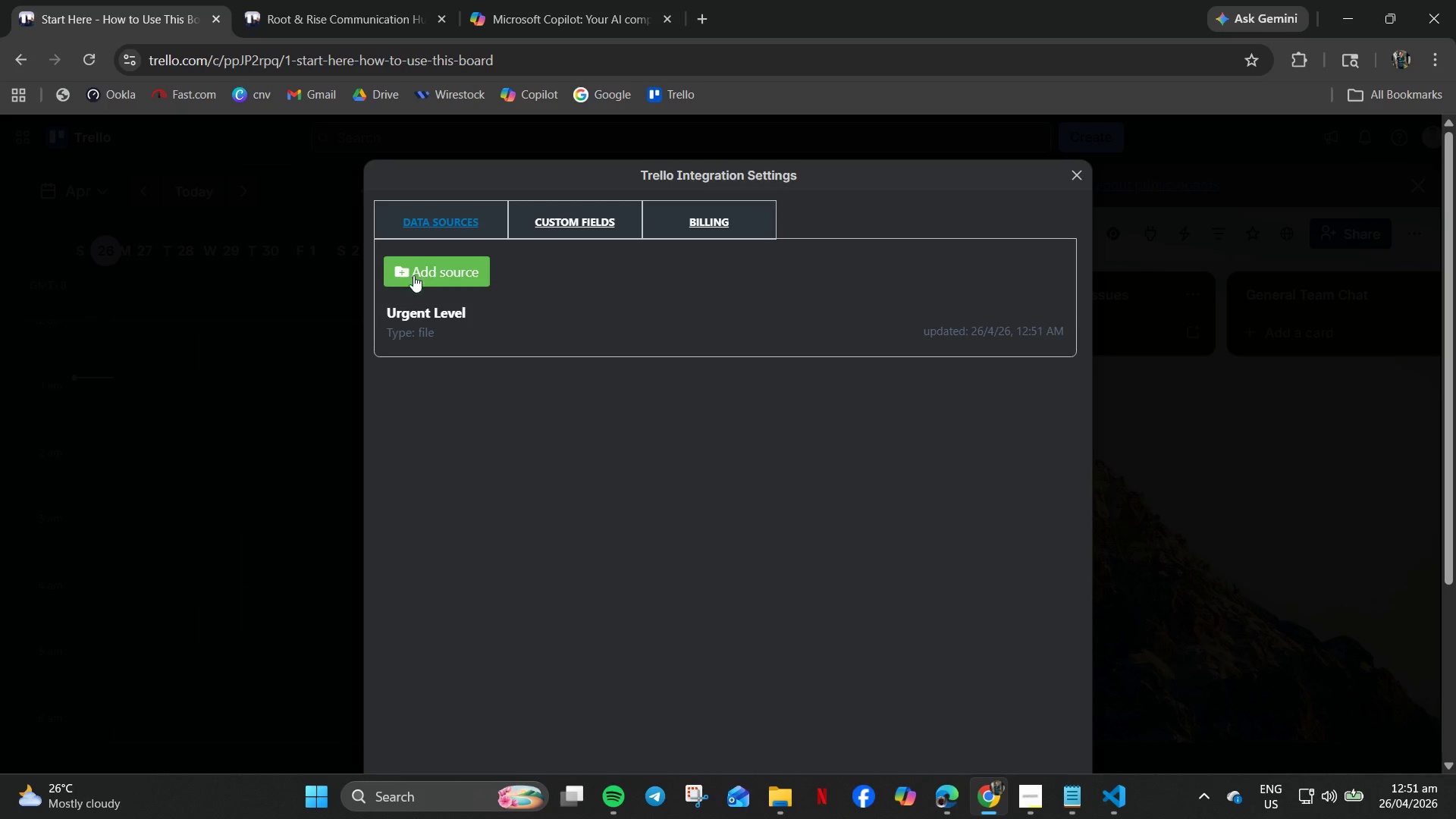 
double_click([406, 314])
 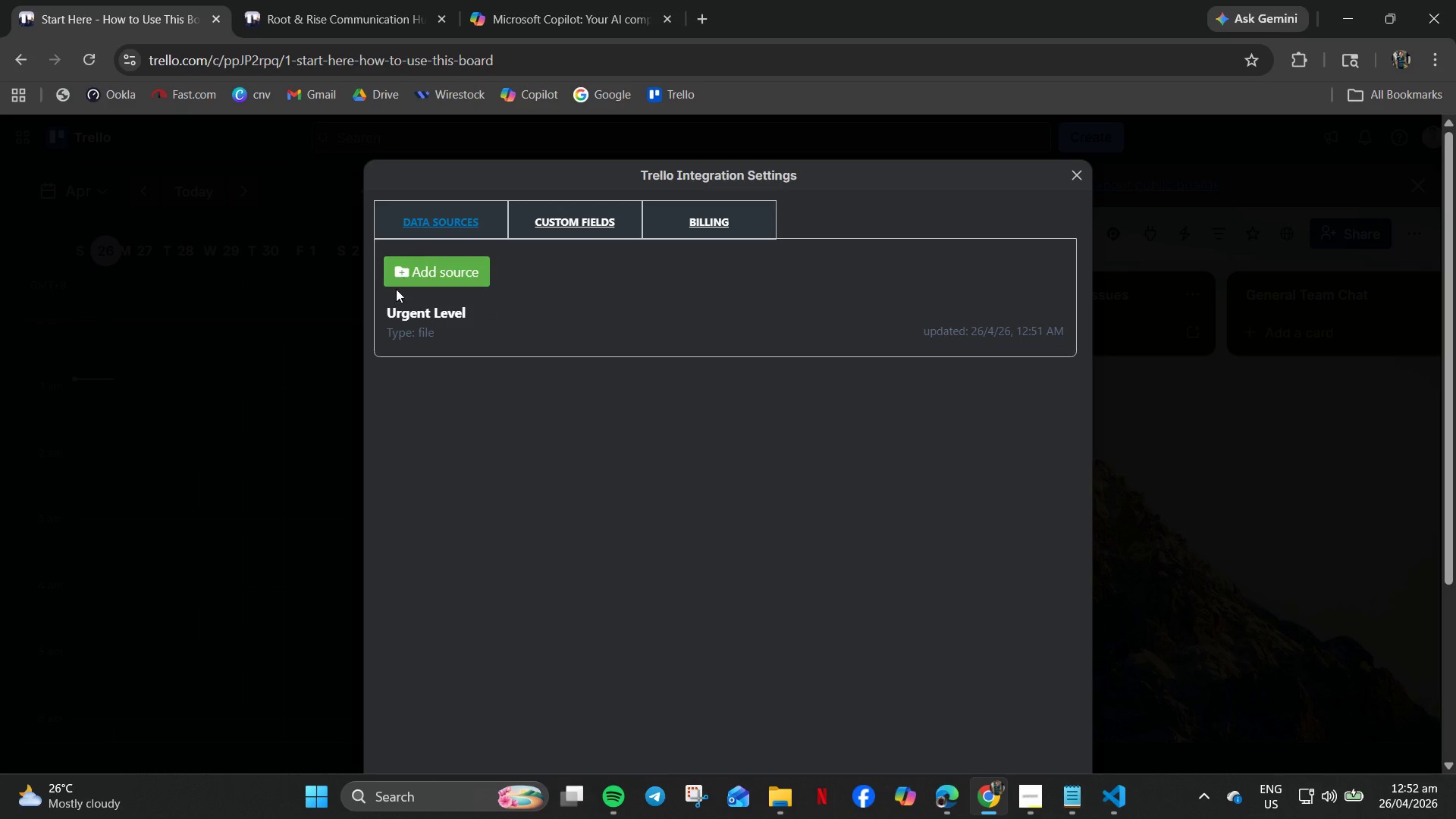 
left_click([397, 271])
 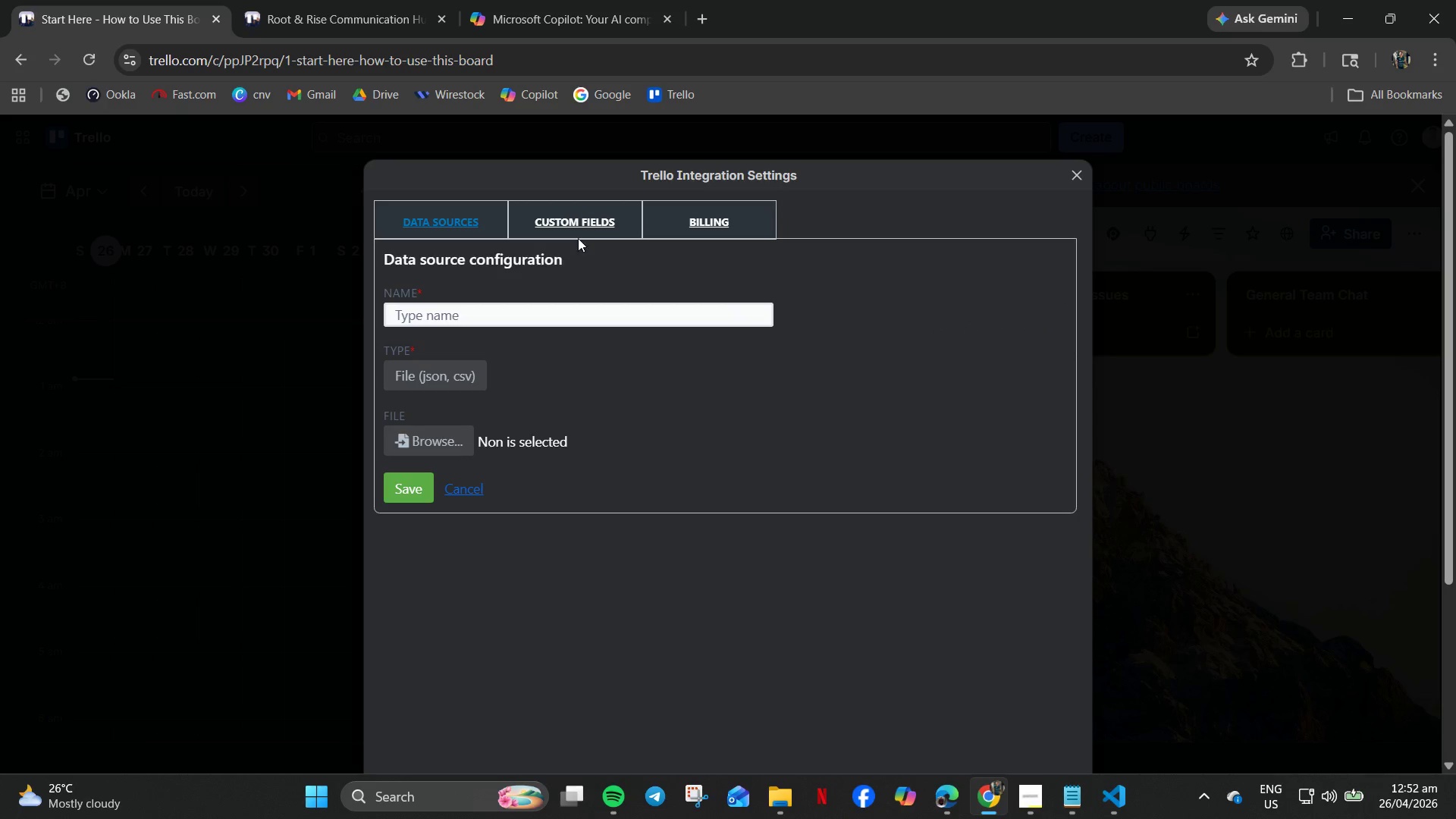 
left_click([631, 214])
 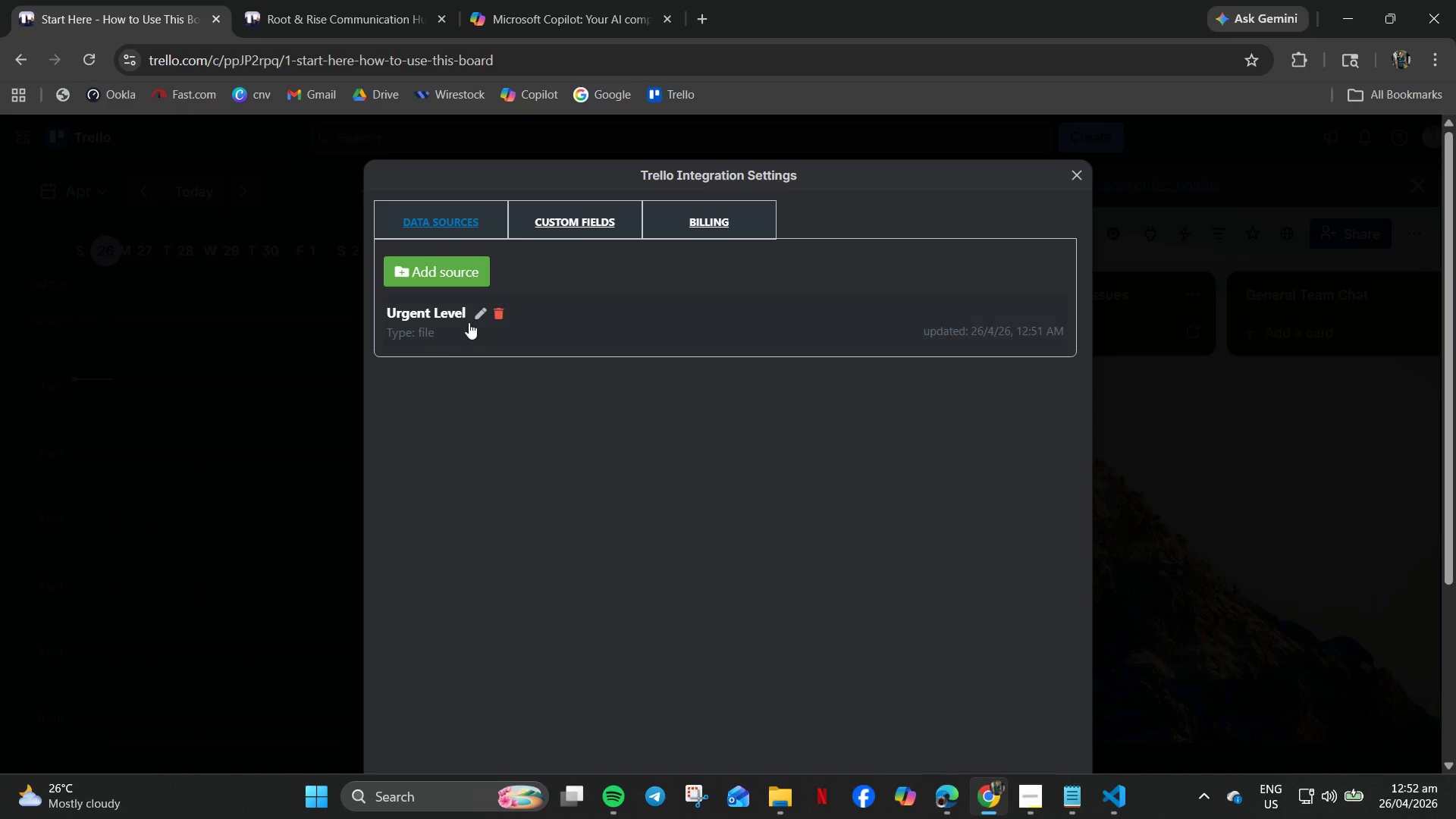 
left_click([435, 318])
 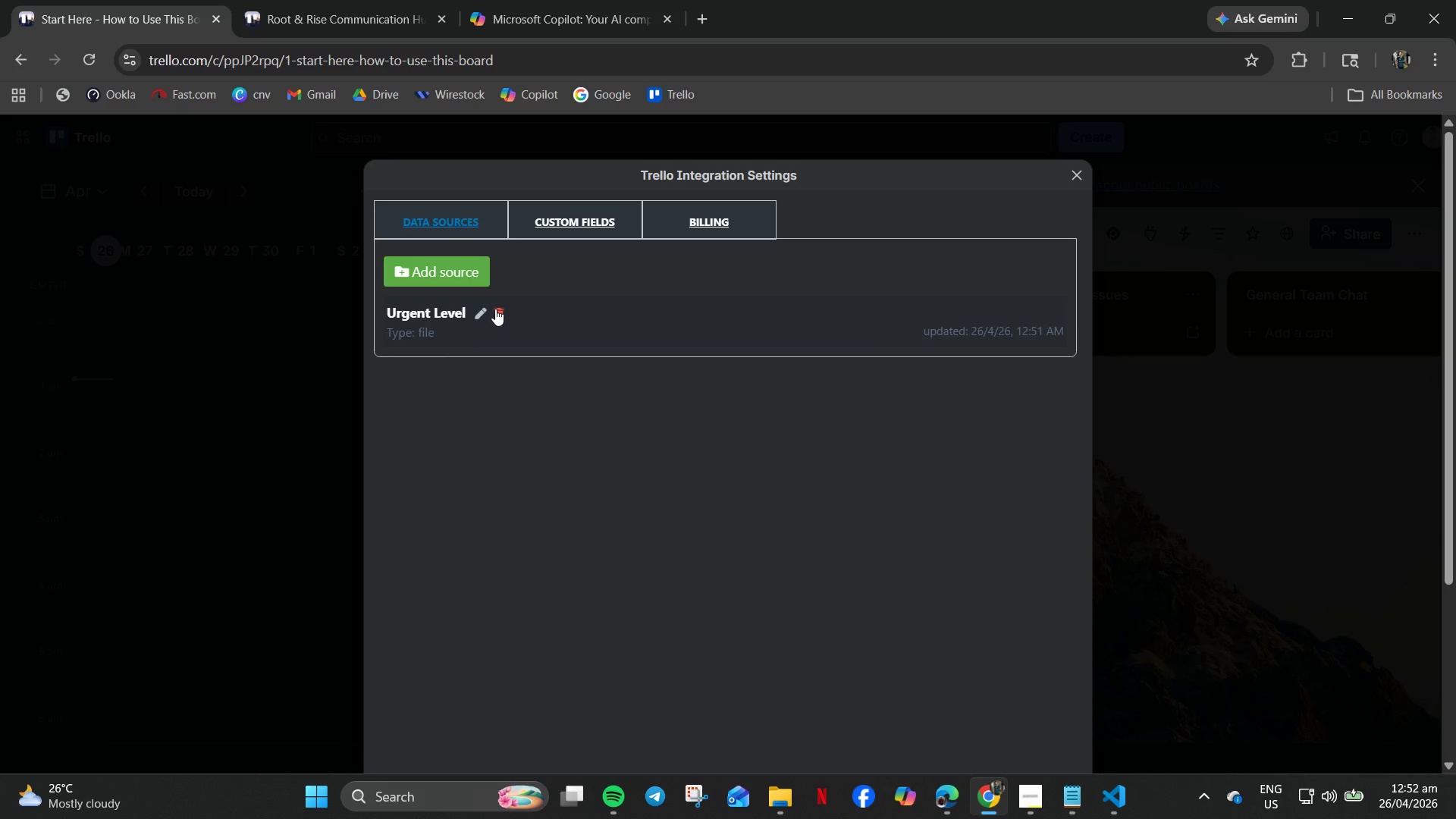 
left_click([485, 309])
 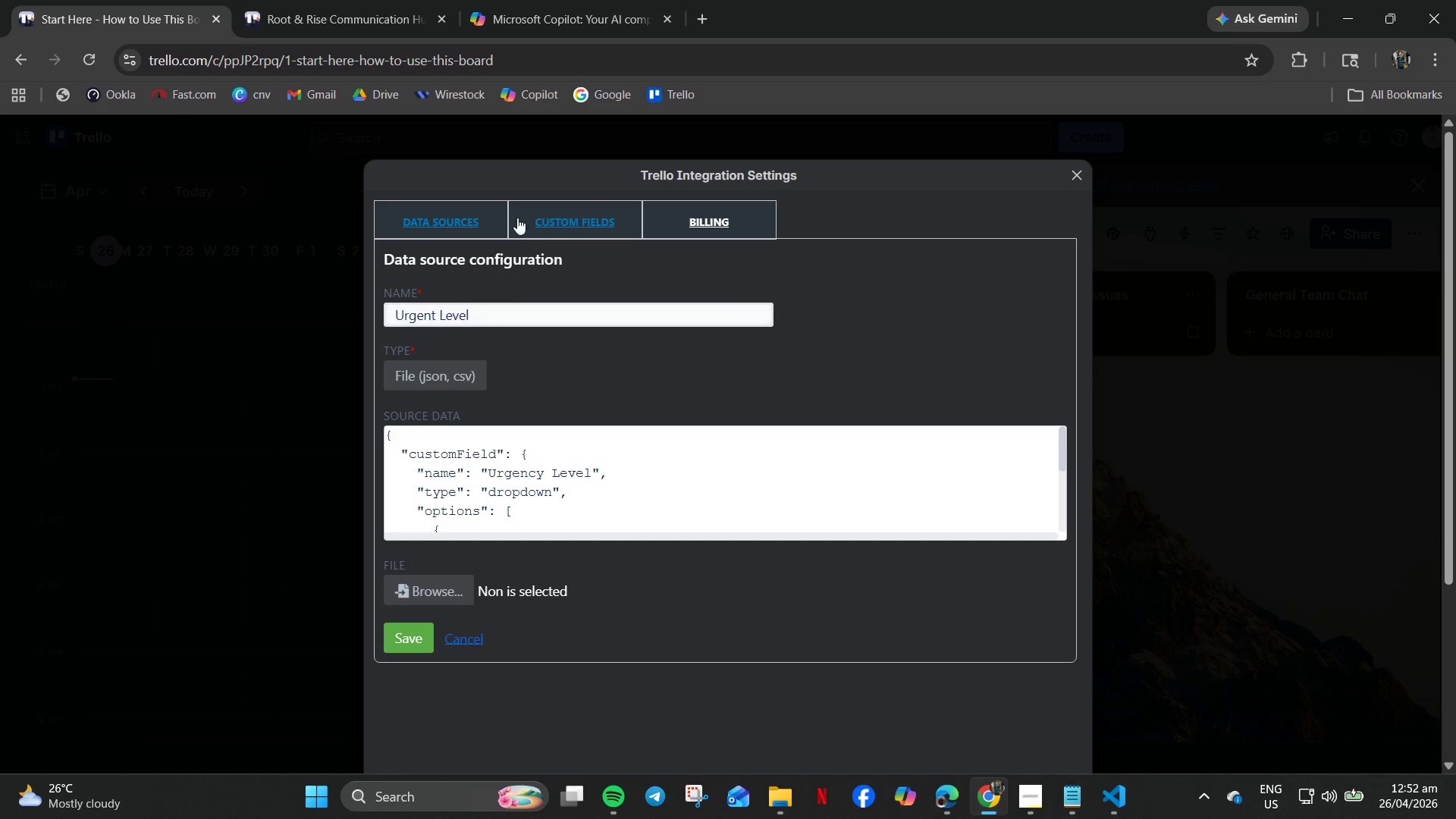 
left_click([399, 645])
 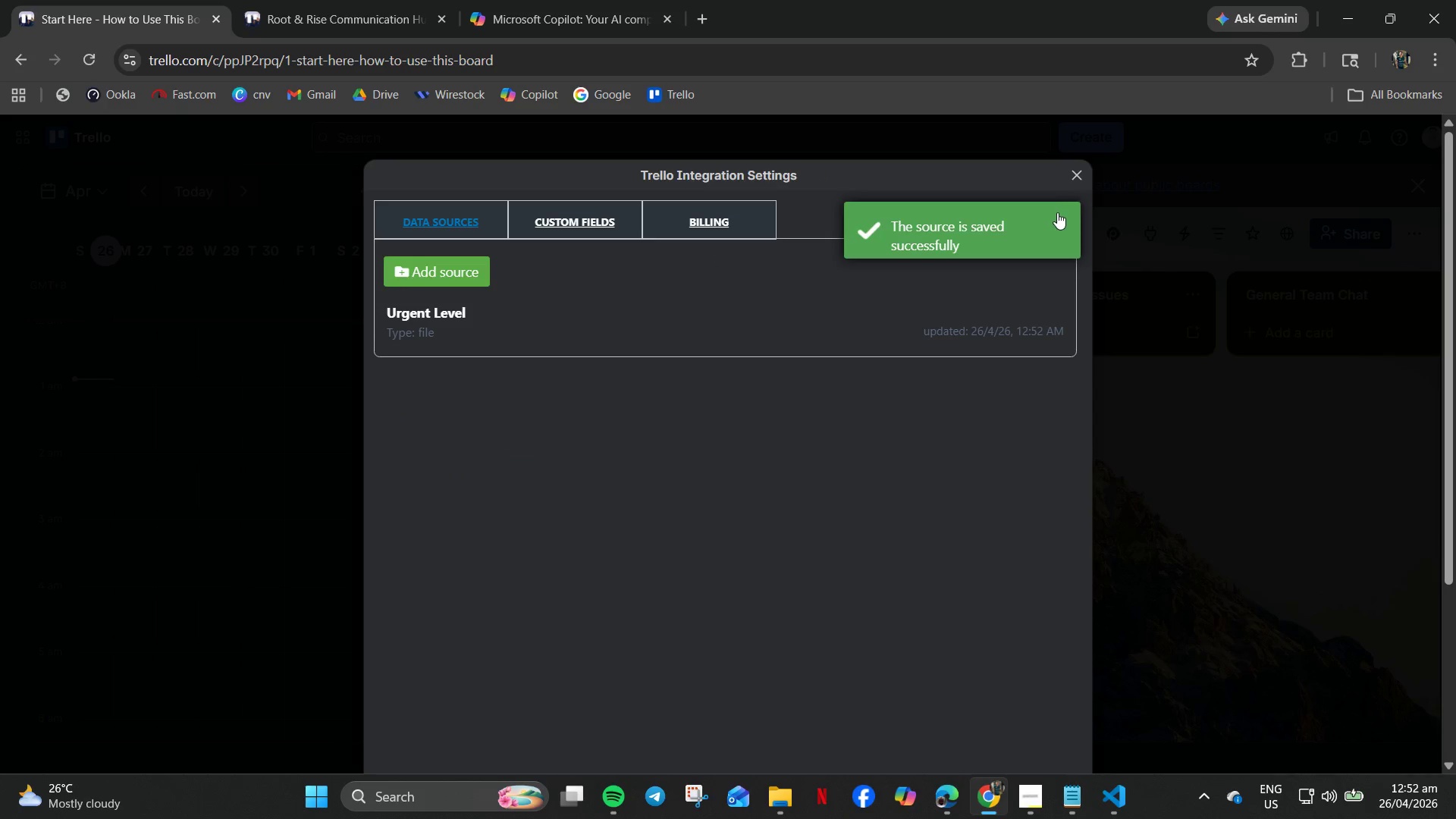 
left_click([1072, 177])
 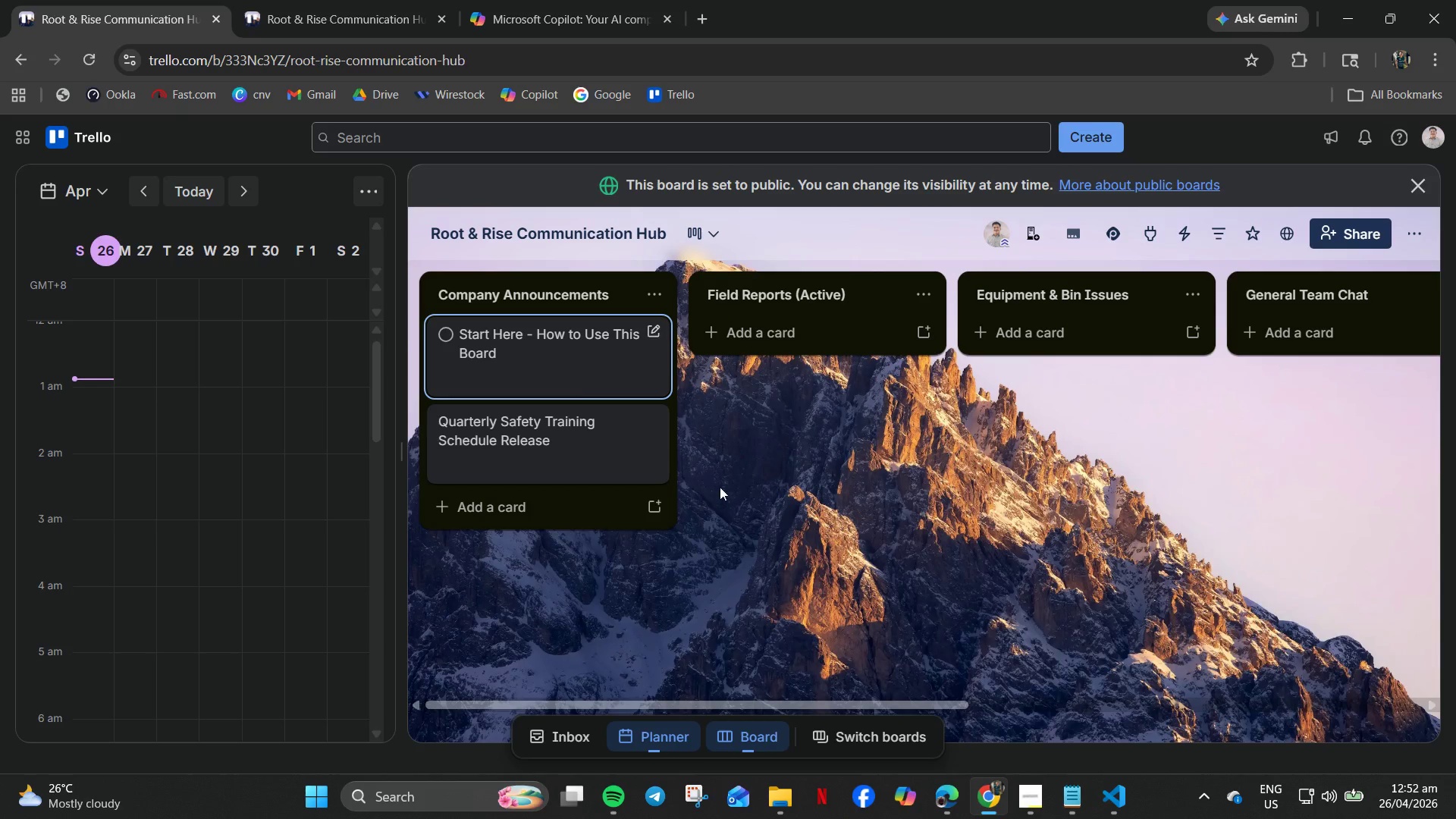 
left_click([521, 363])
 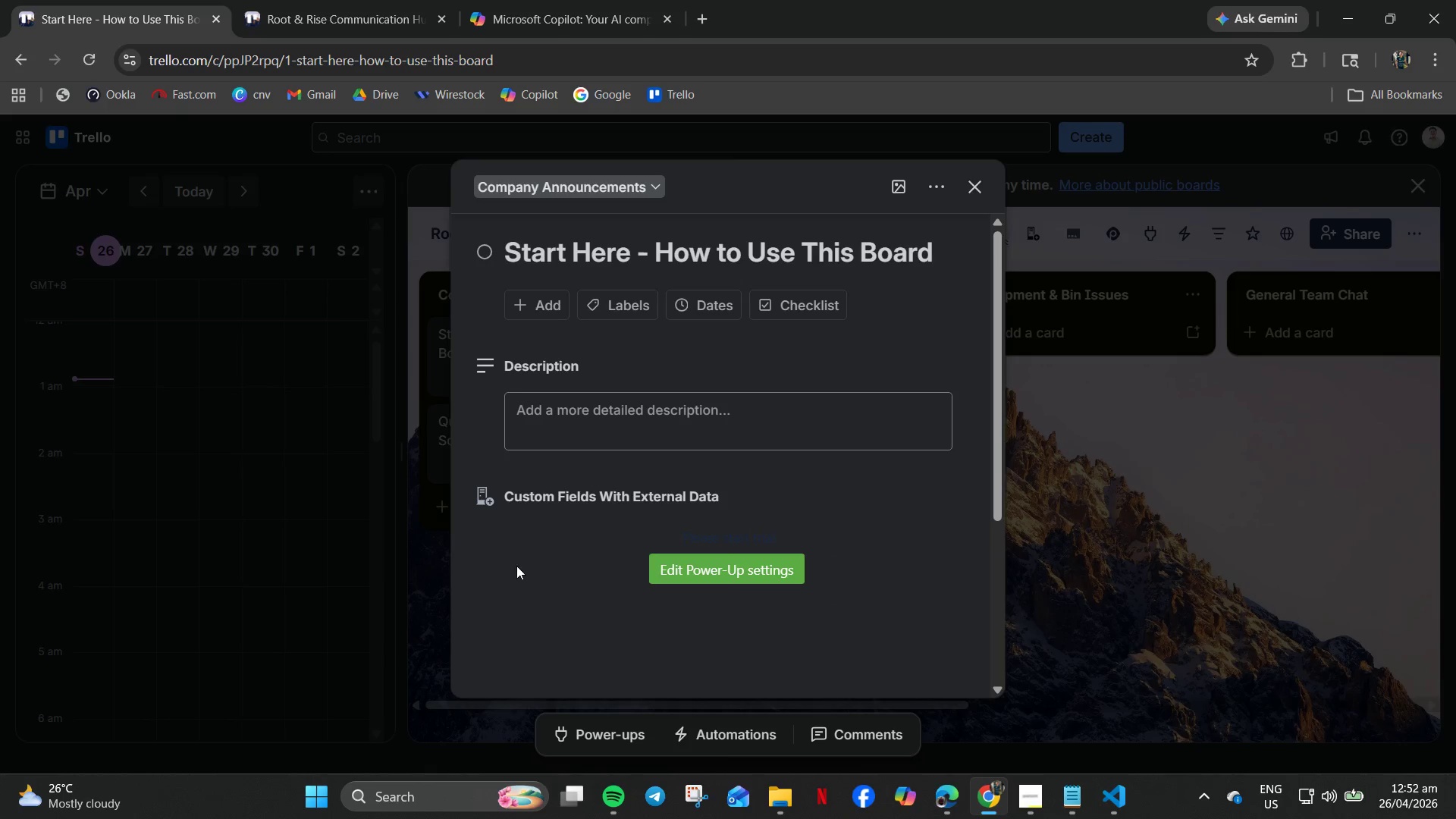 
left_click([592, 493])
 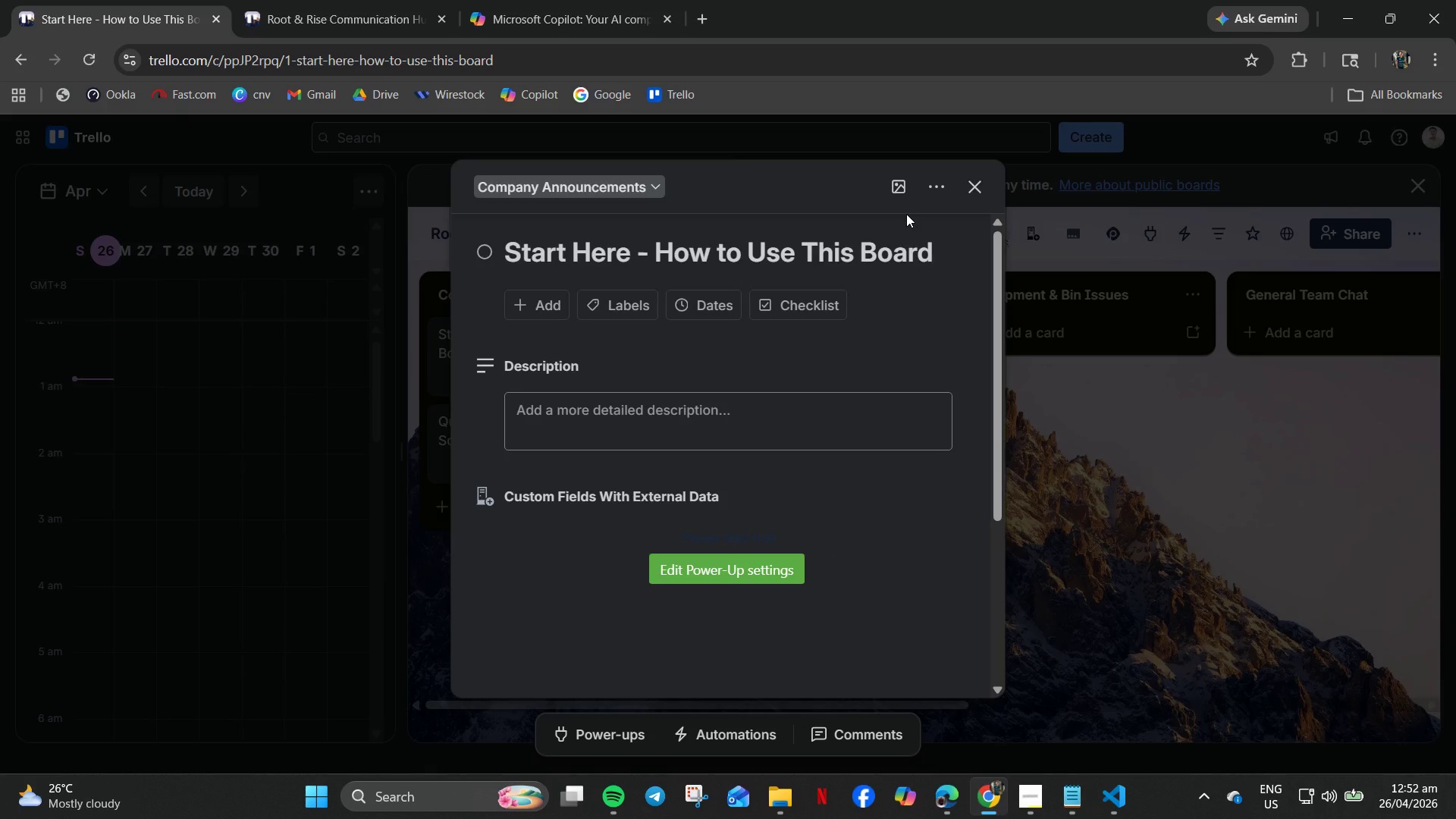 
left_click([623, 0])
 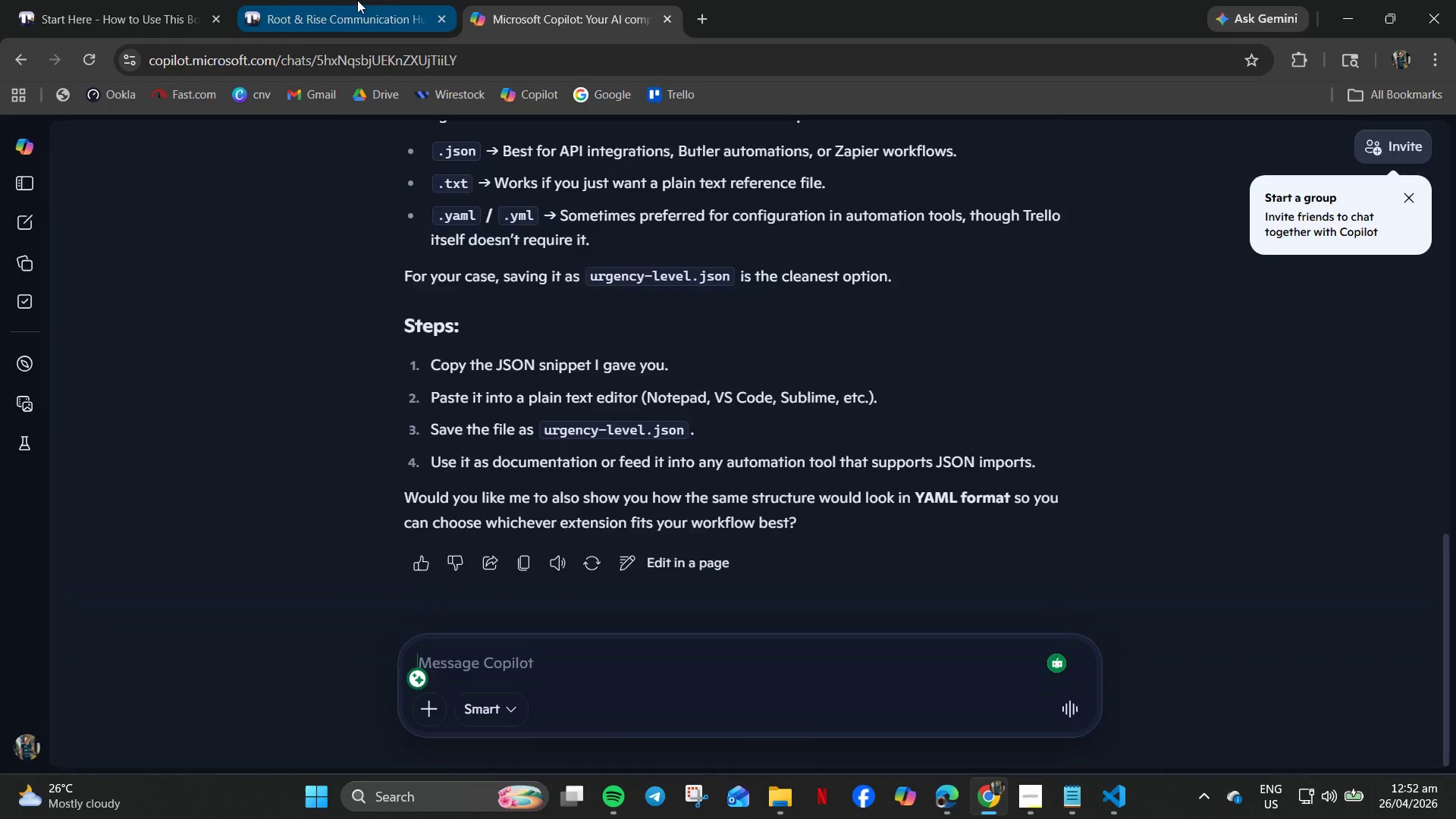 
mouse_move([158, 20])
 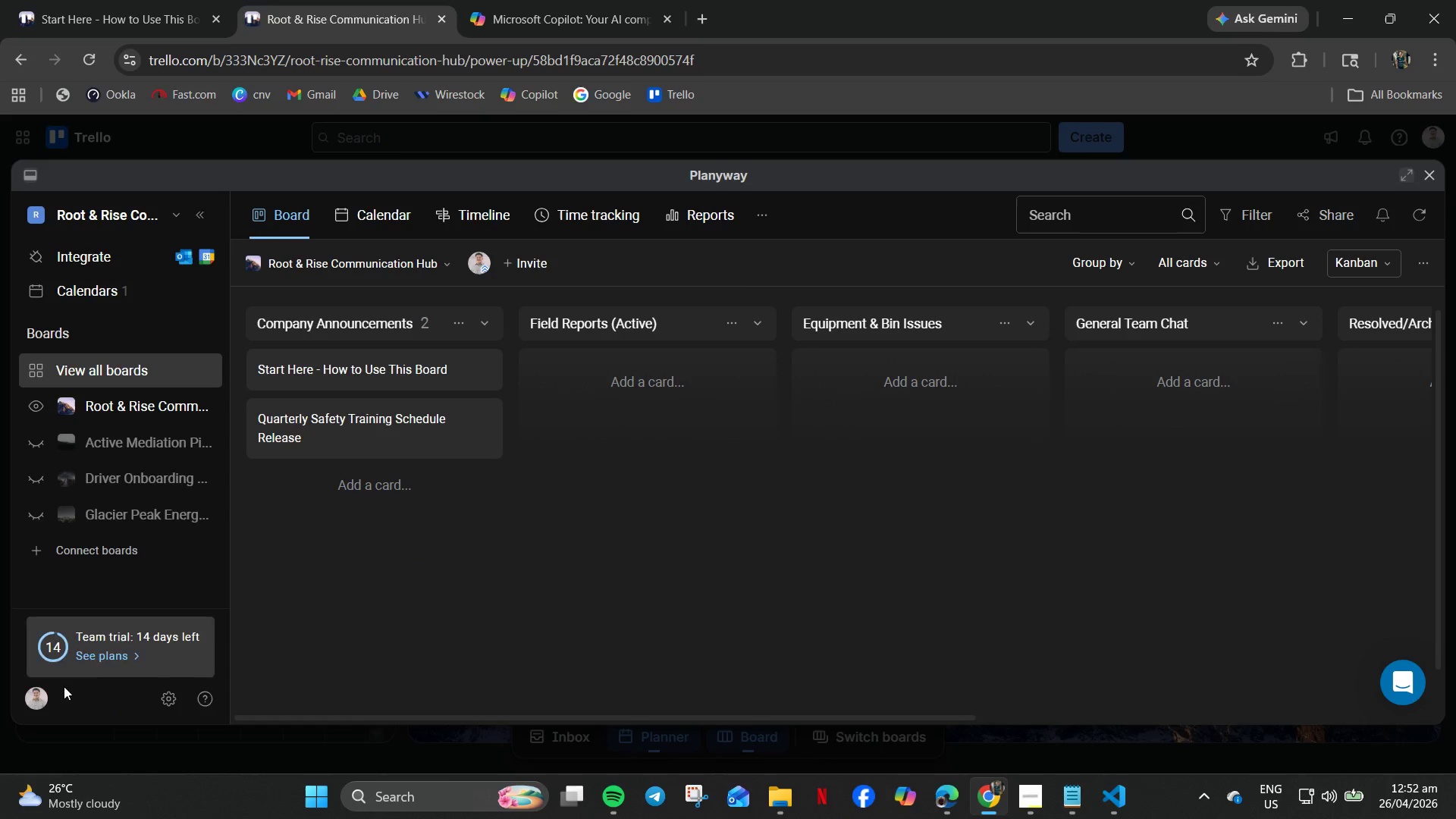 
left_click([497, 0])
 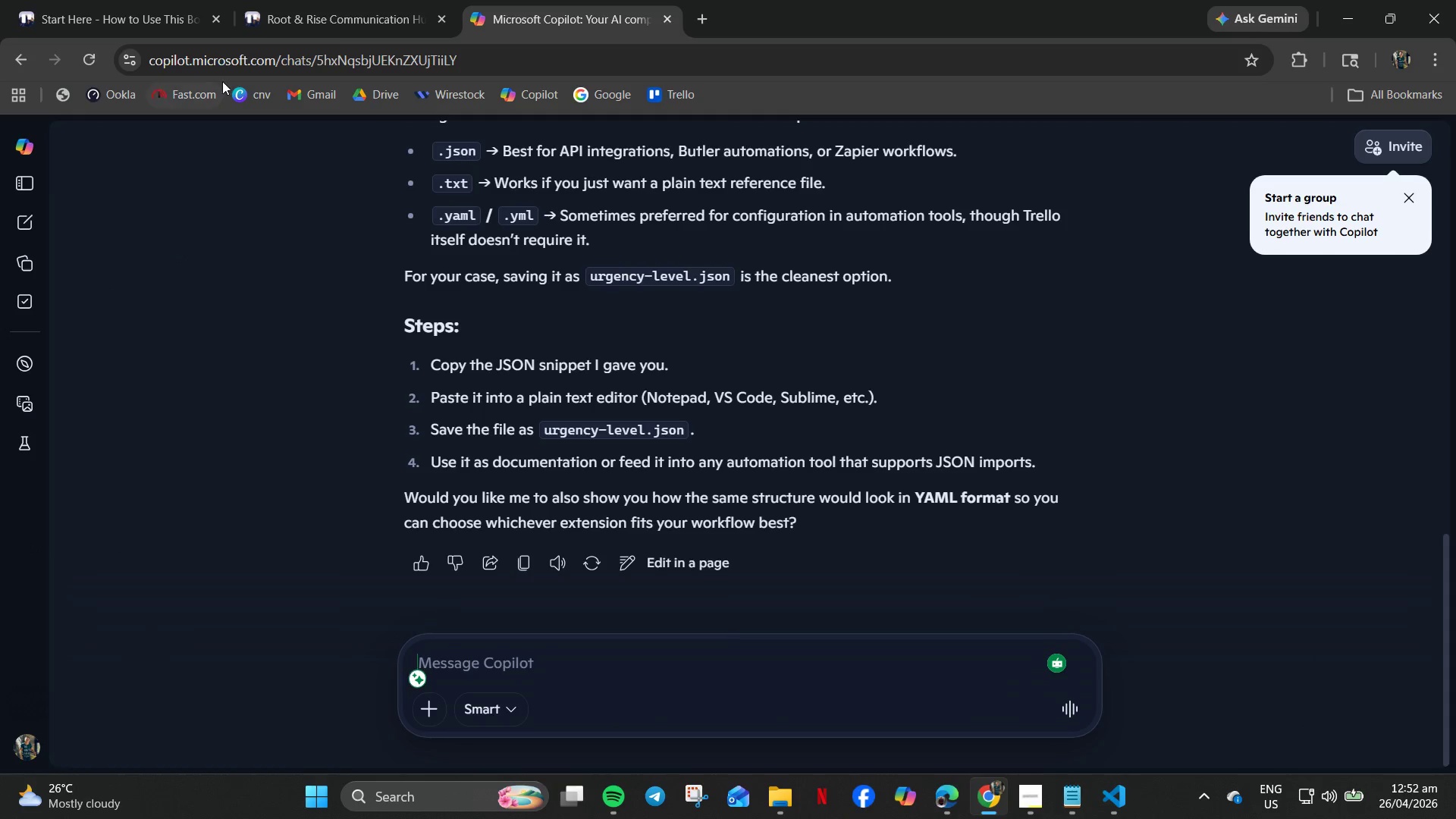 
left_click_drag(start_coordinate=[224, 77], to_coordinate=[224, 72])
 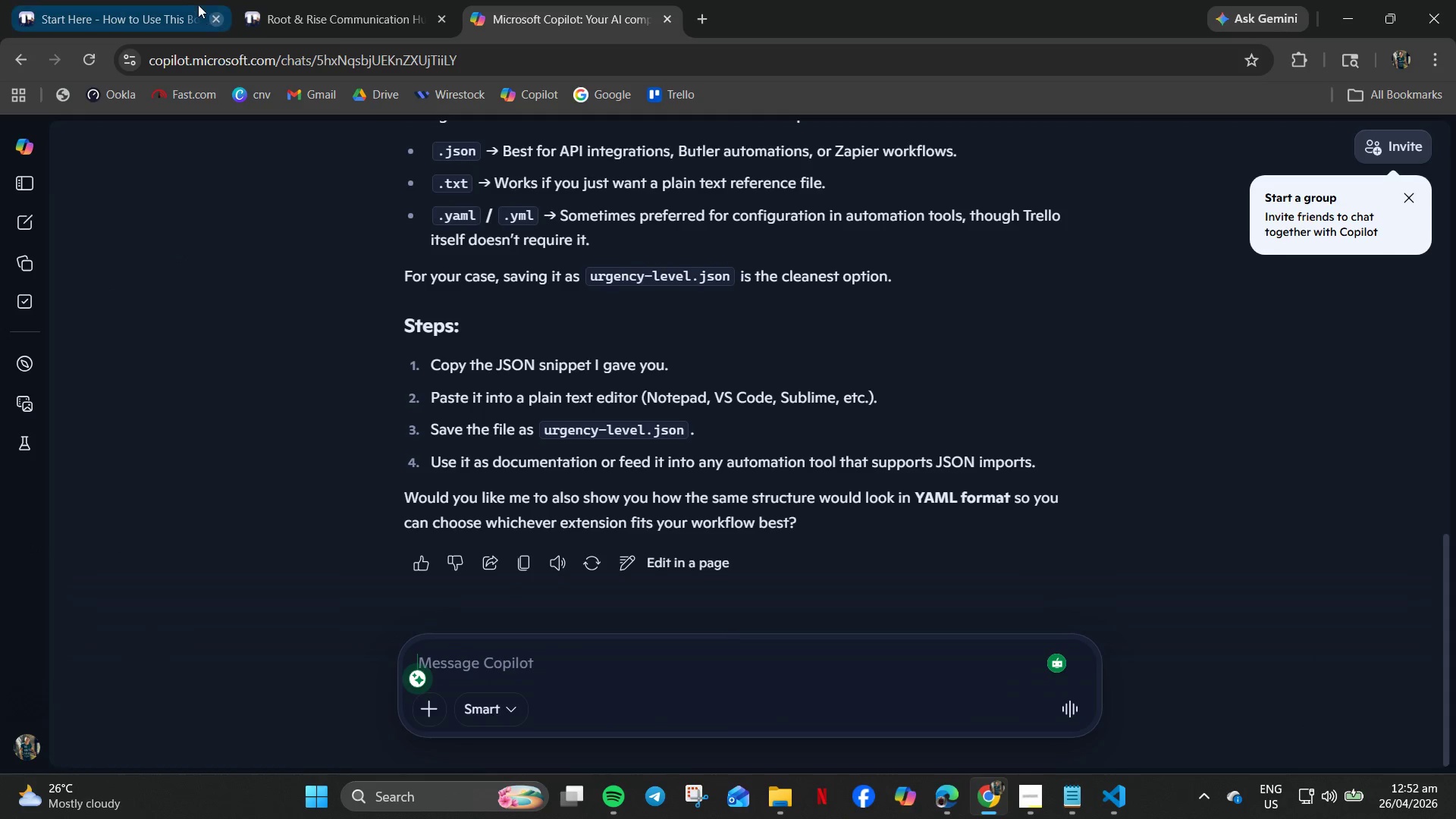 
double_click([187, 0])
 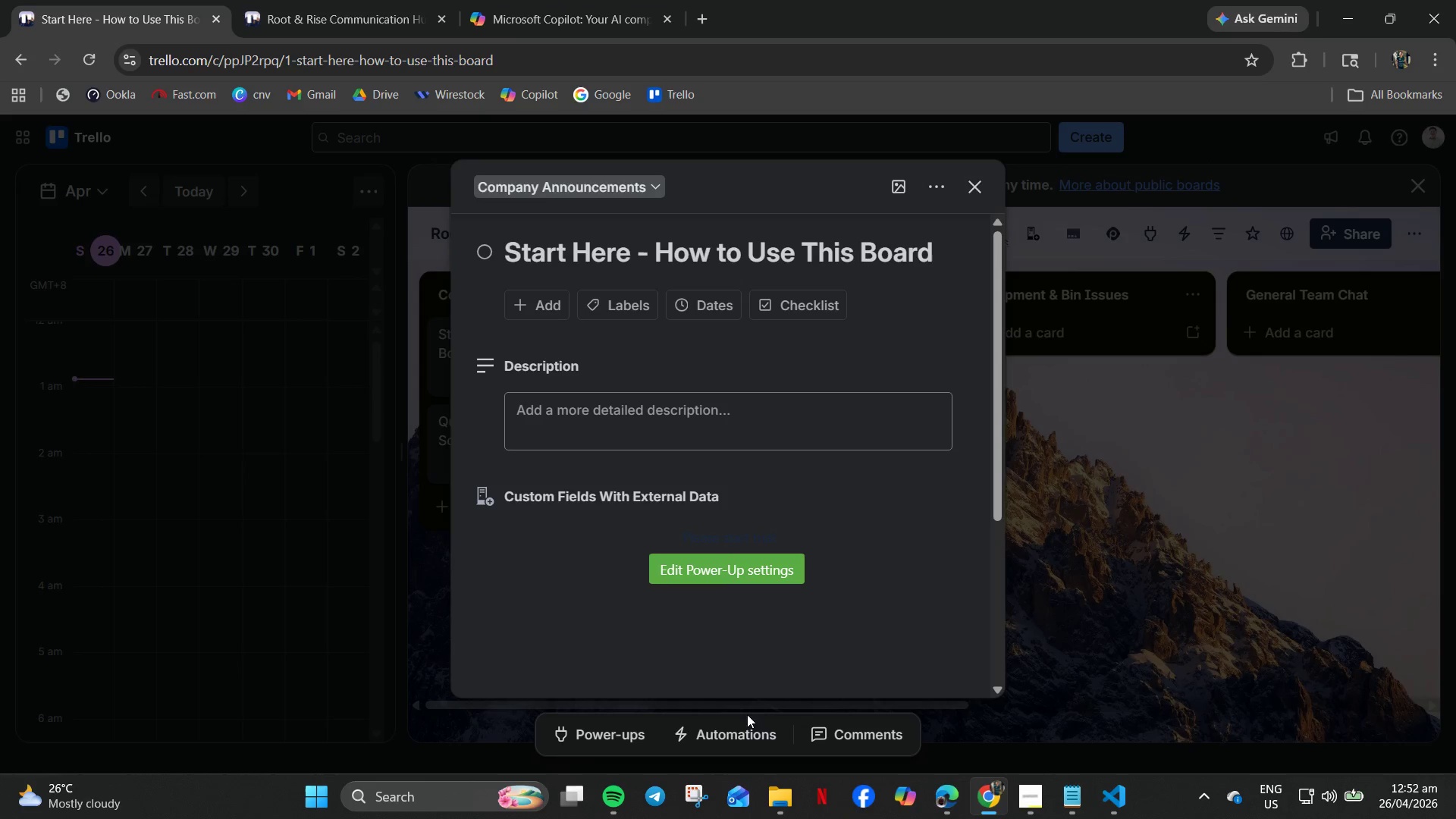 
left_click([750, 557])
 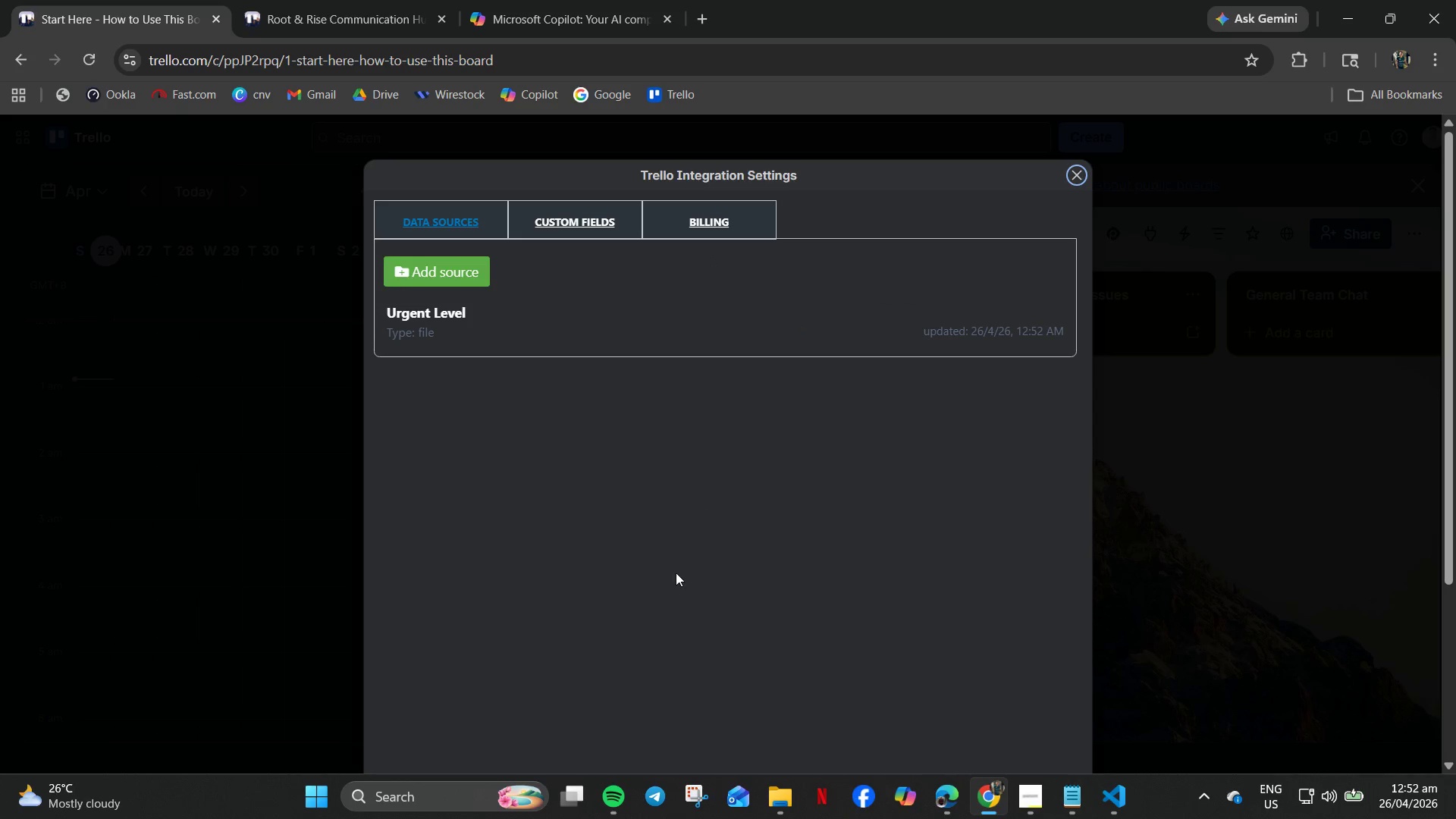 
scroll: coordinate [762, 698], scroll_direction: down, amount: 4.0
 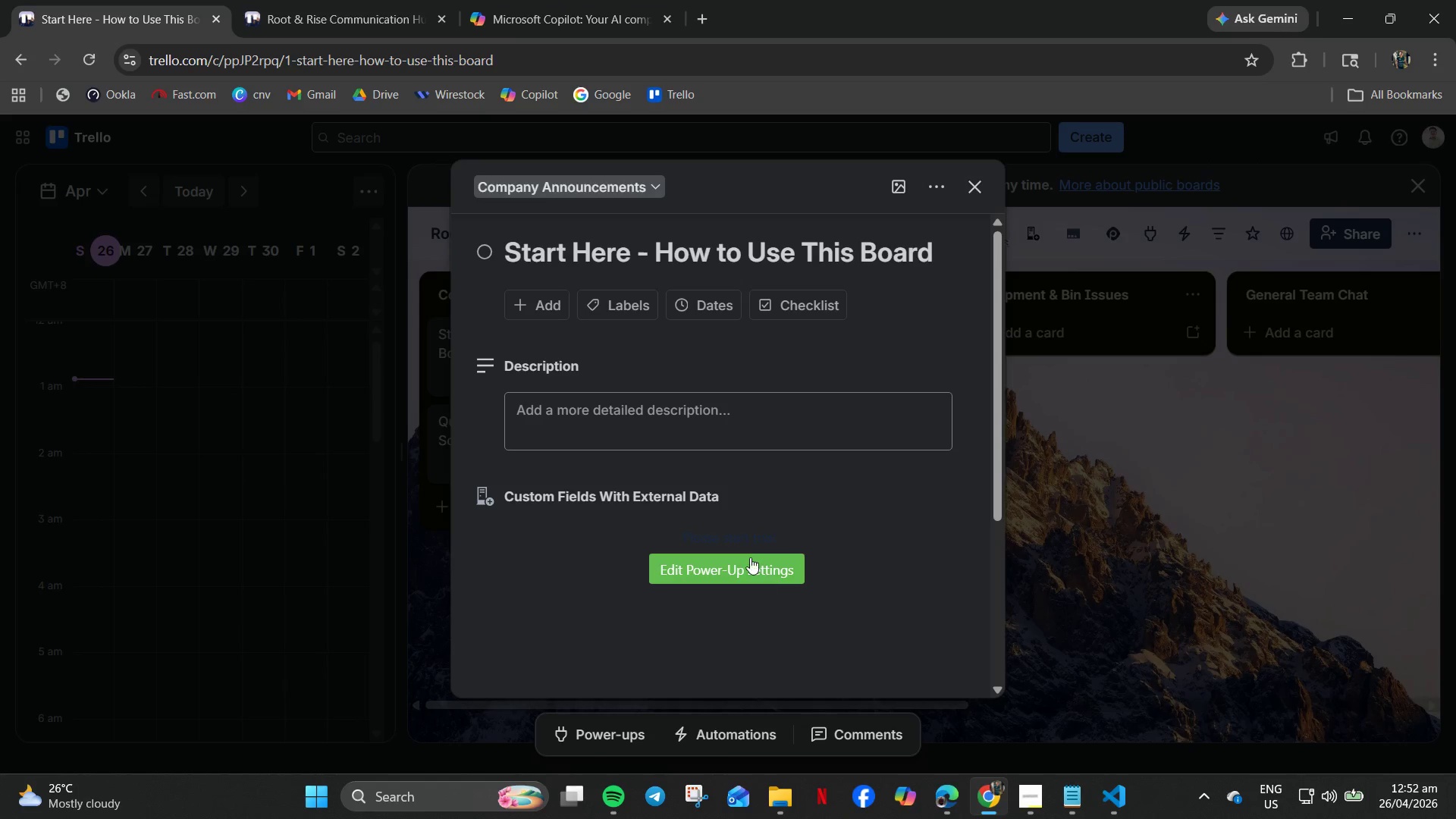 
left_click([1075, 177])
 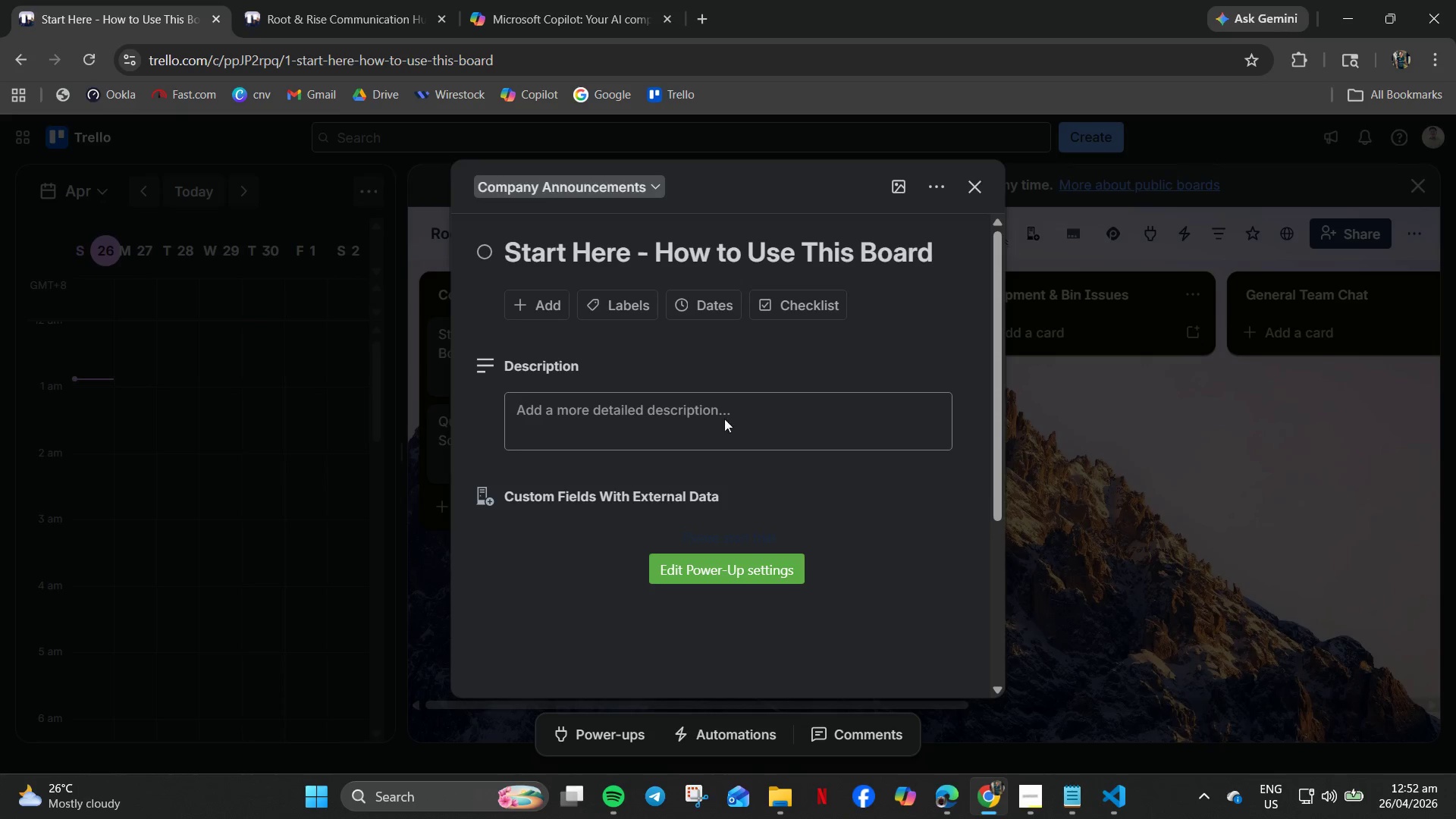 
scroll: coordinate [683, 682], scroll_direction: down, amount: 8.0
 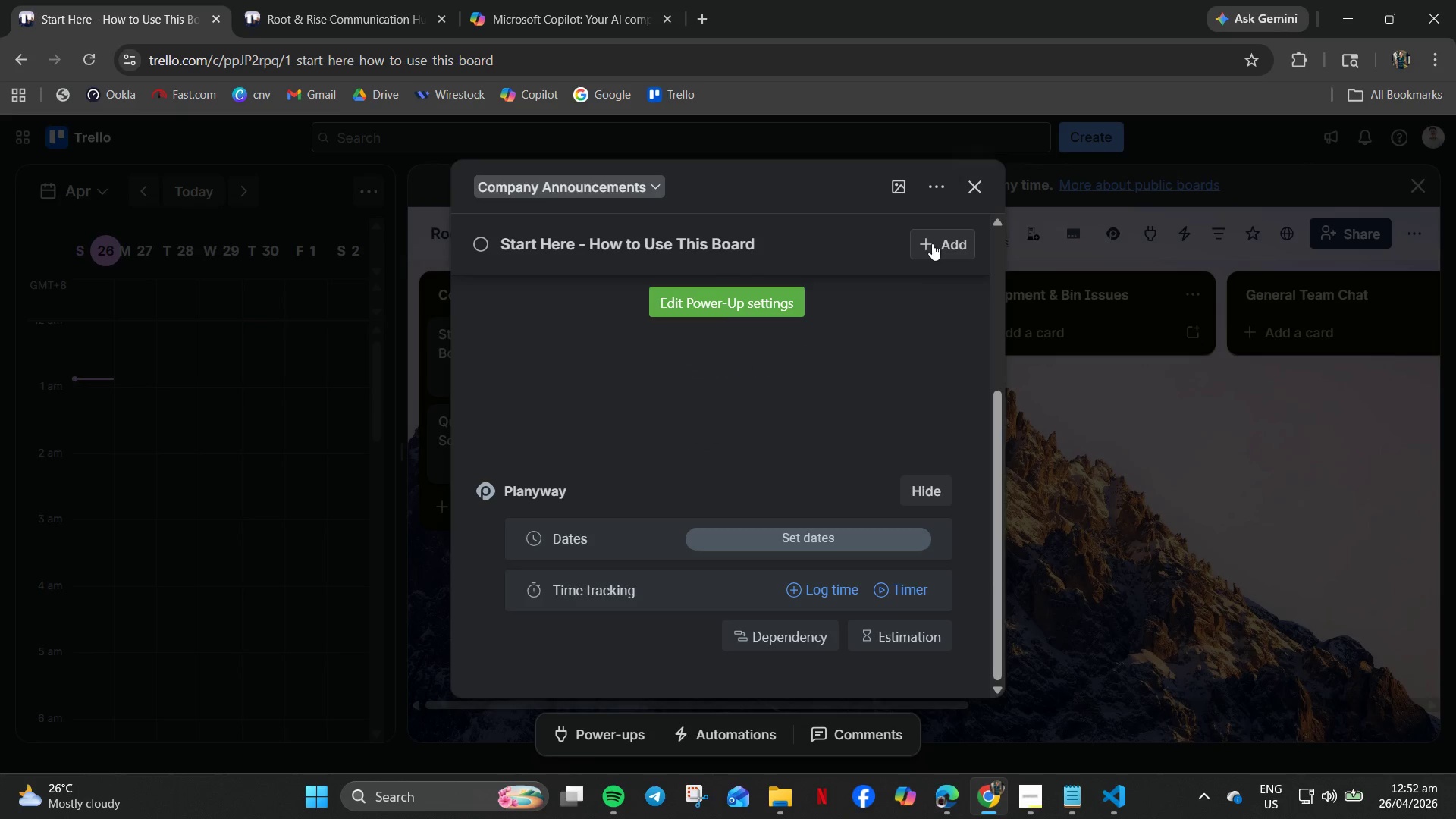 
wait(6.46)
 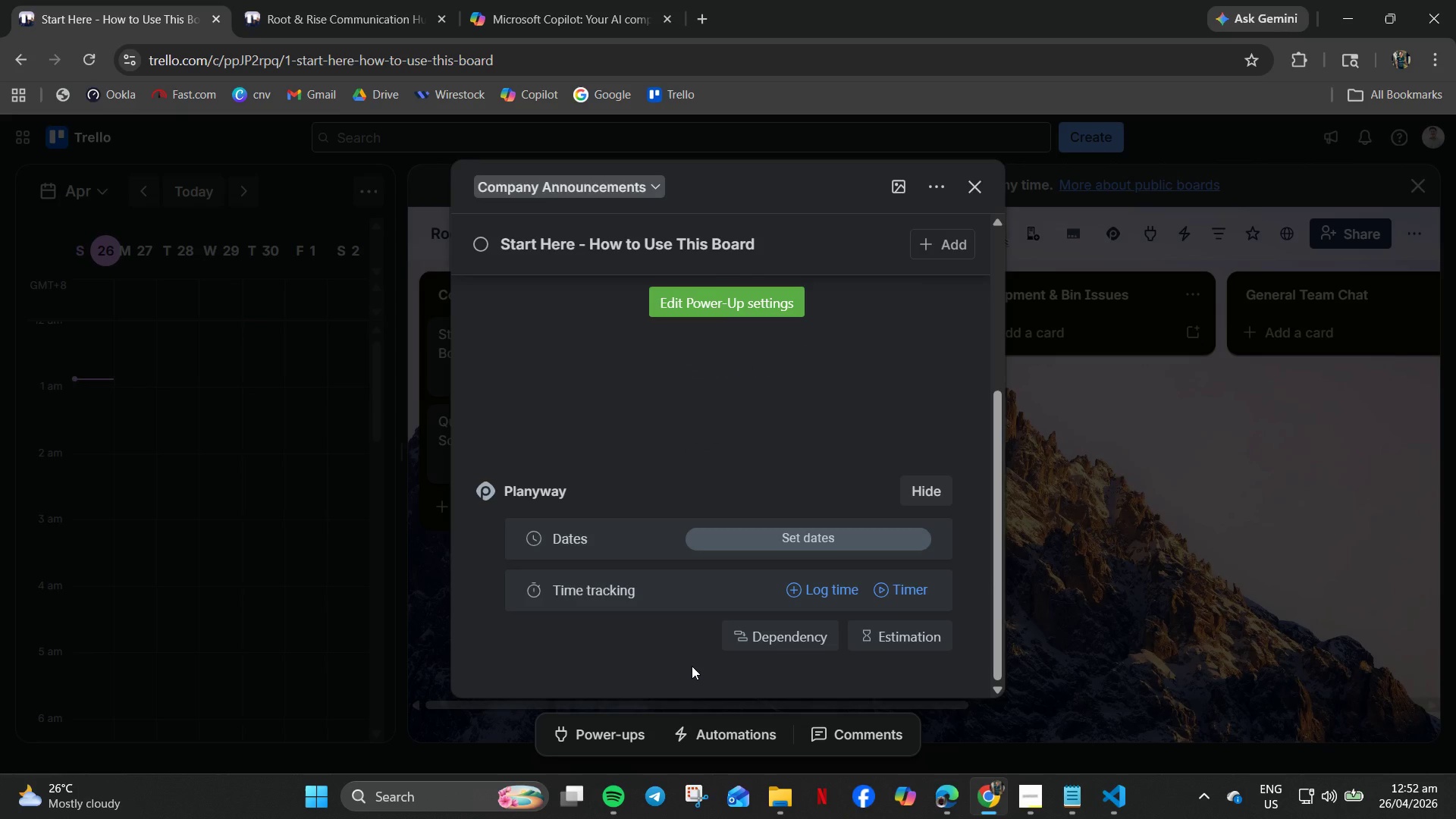 
left_click([932, 243])
 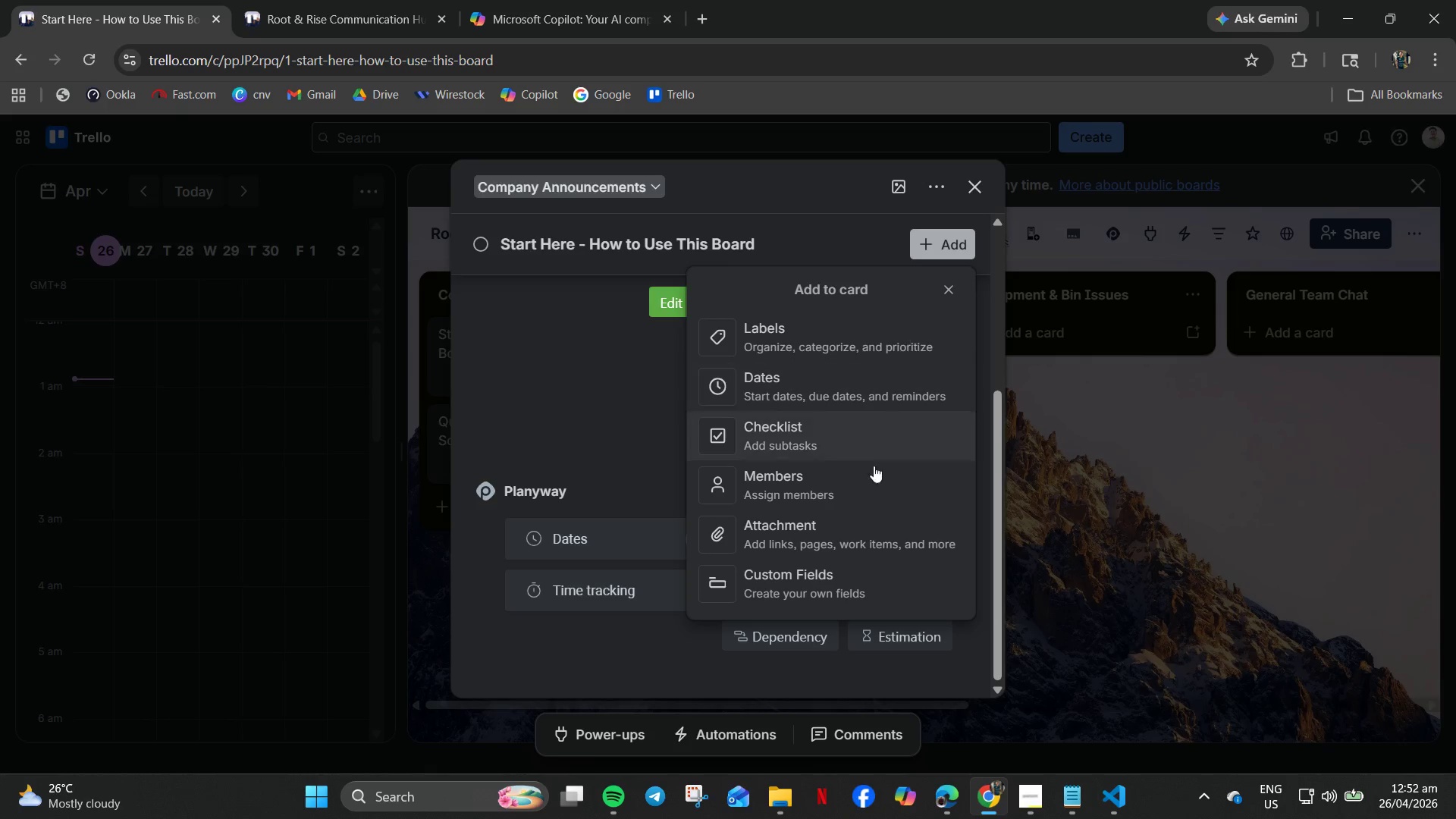 
left_click([814, 591])
 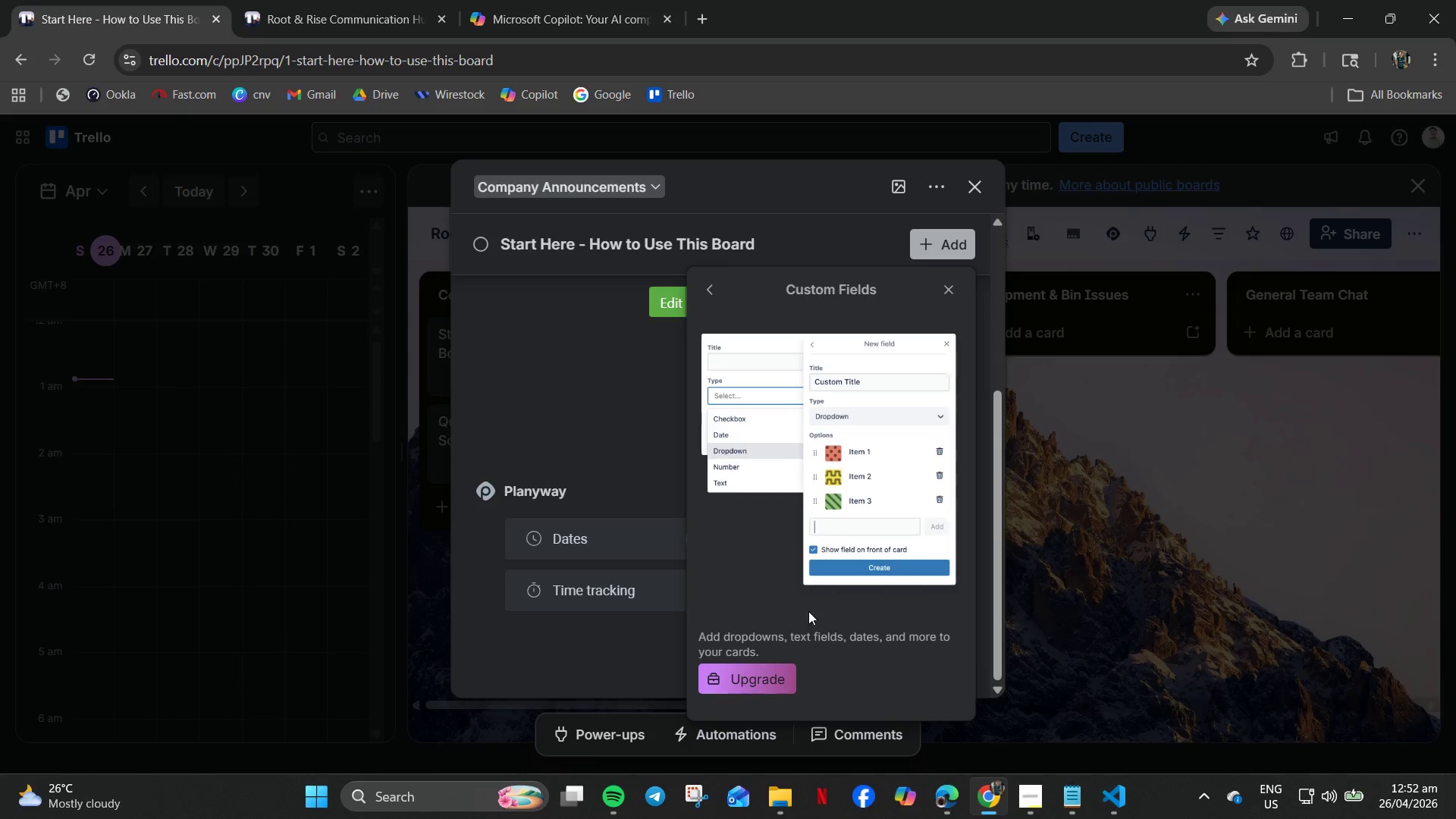 
left_click([762, 679])
 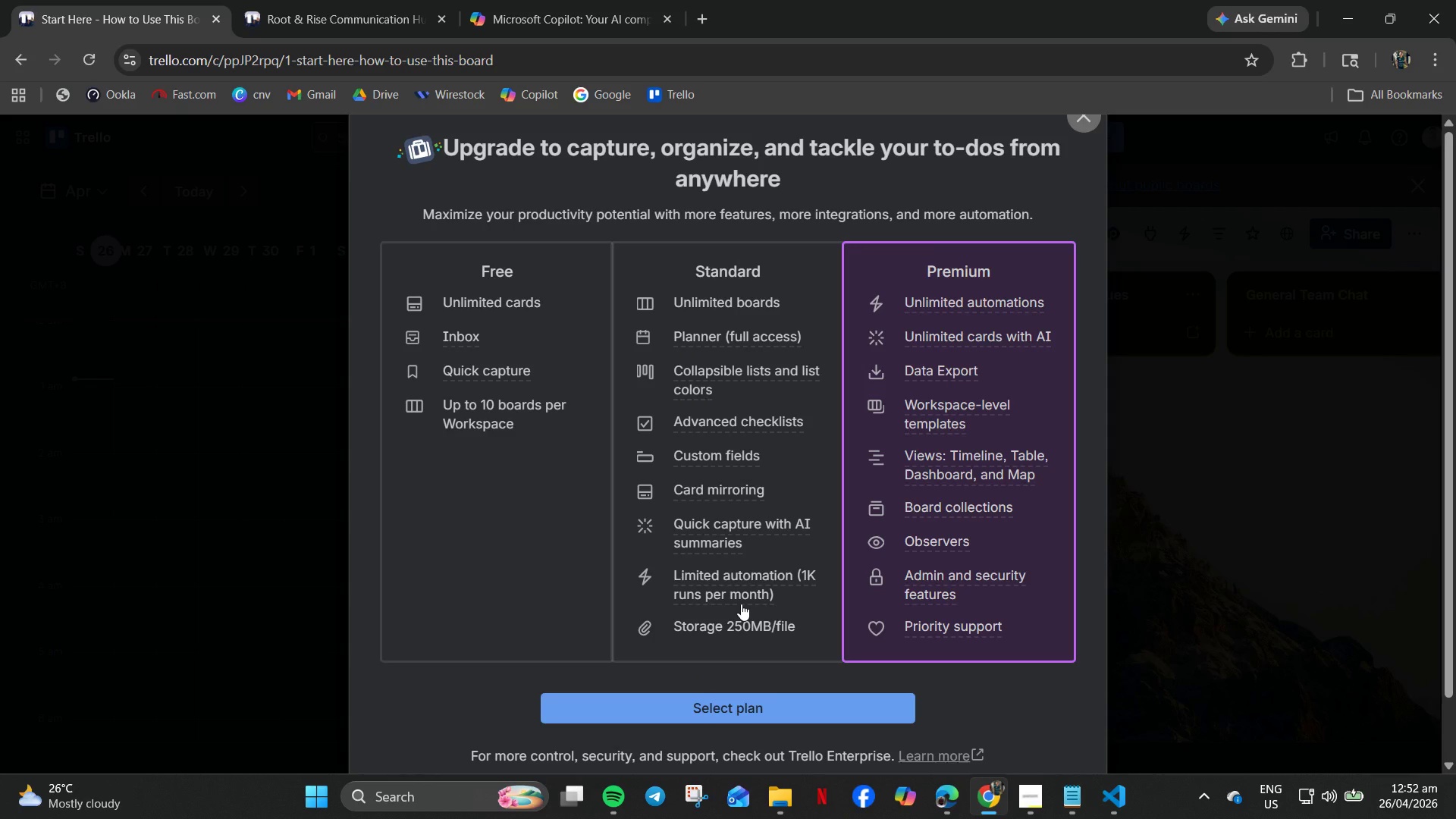 
scroll: coordinate [783, 676], scroll_direction: down, amount: 4.0
 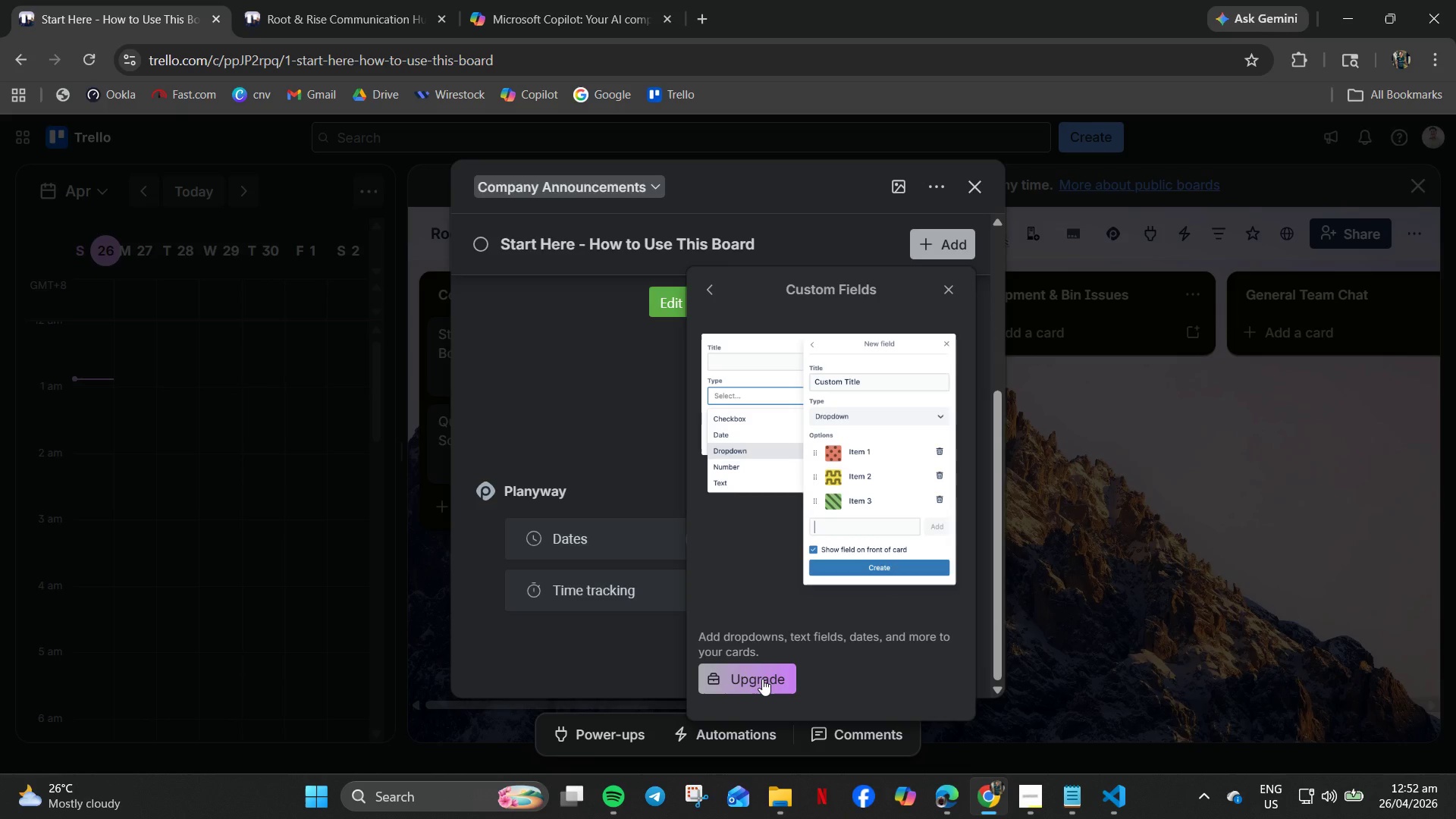 
left_click([742, 486])
 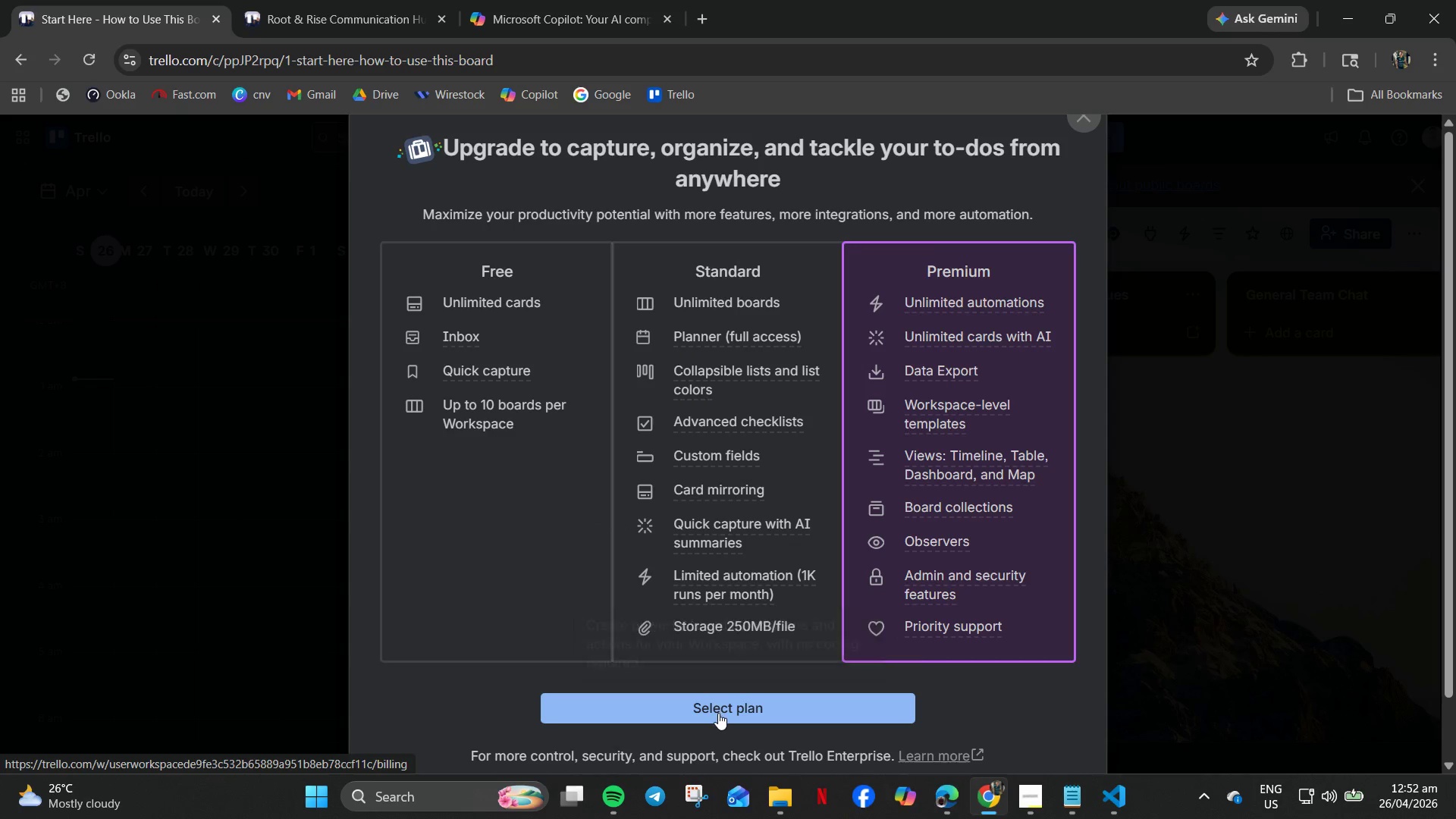 
left_click([718, 713])
 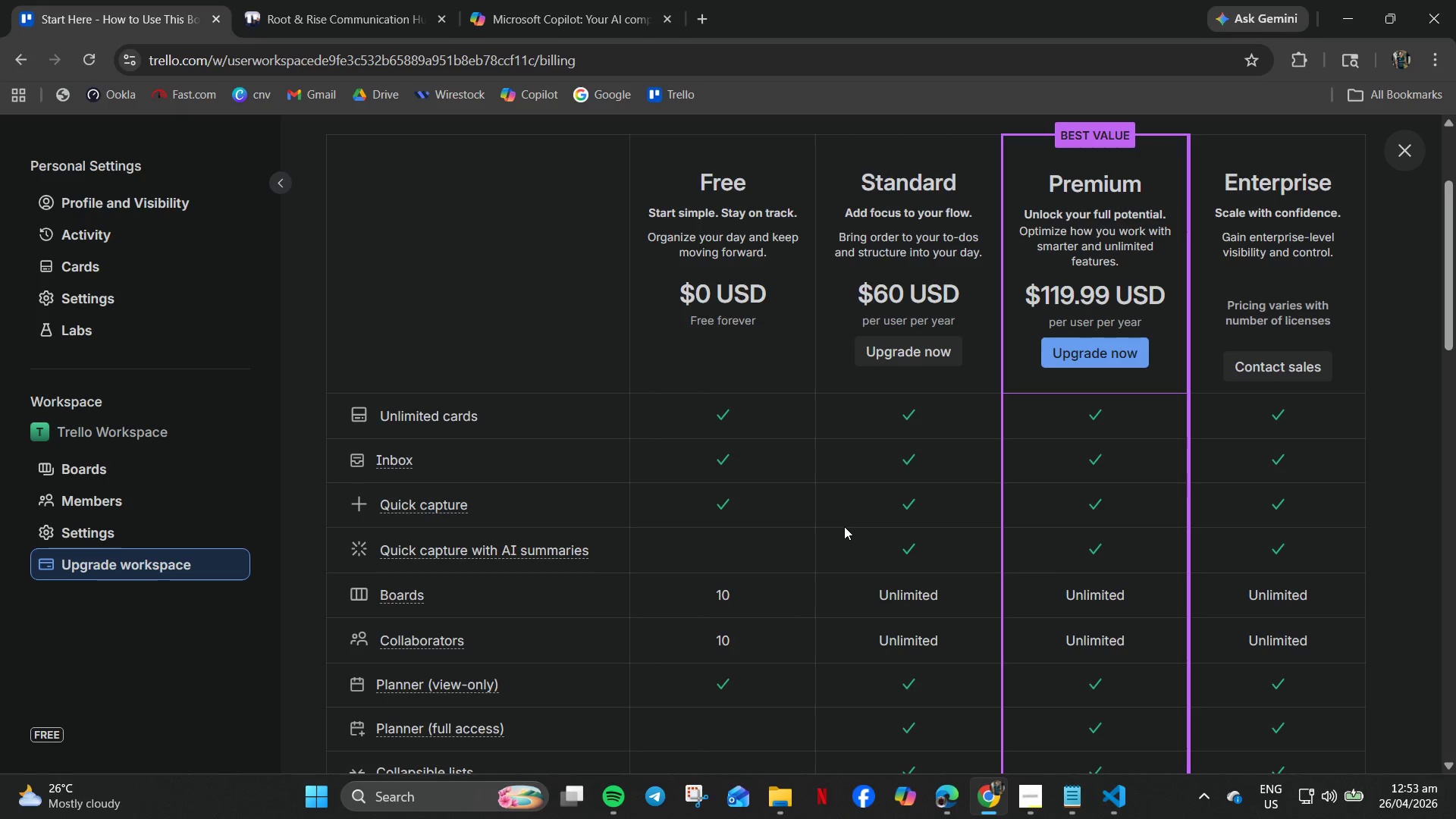 
wait(8.25)
 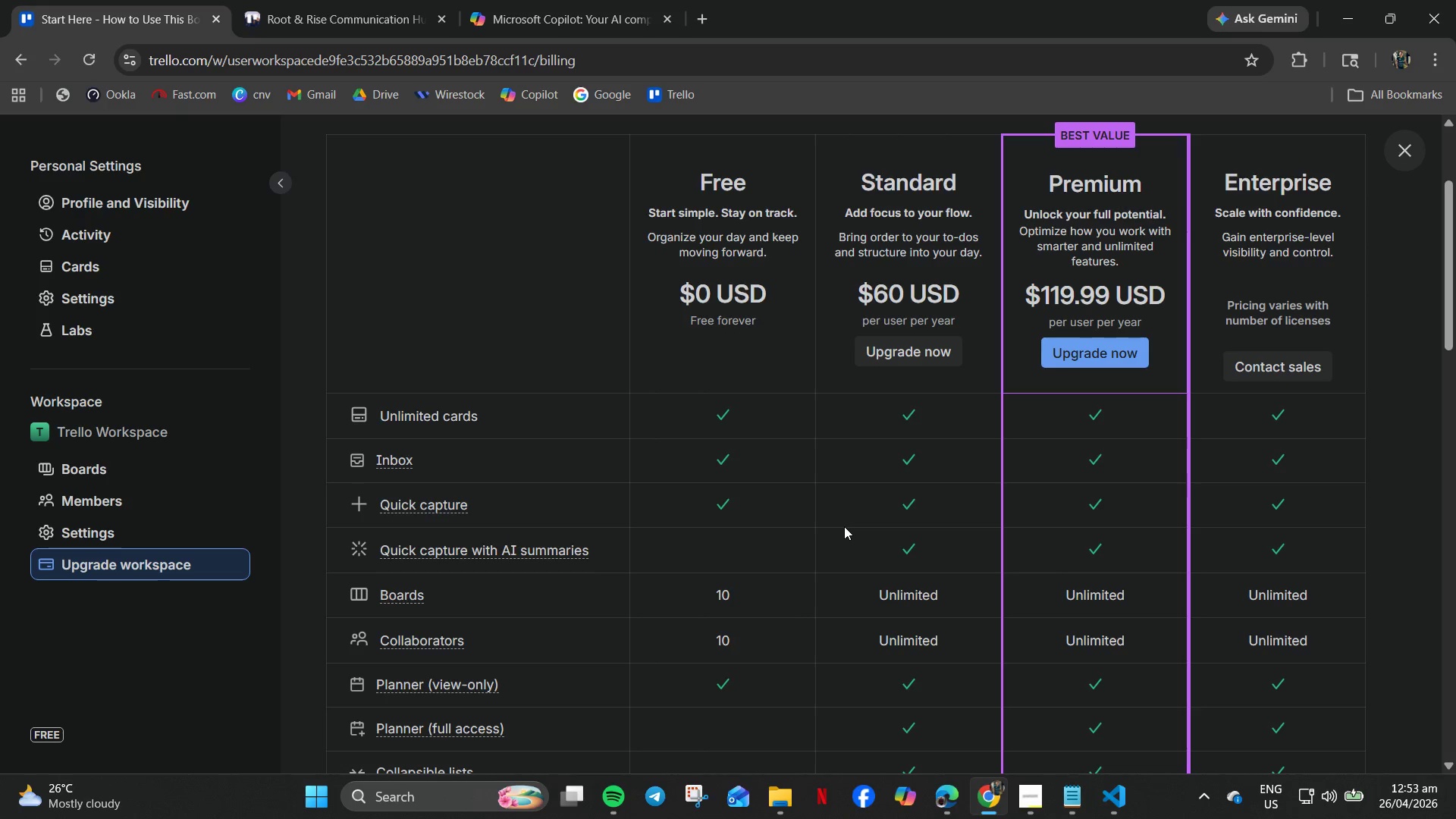 
scroll: coordinate [900, 593], scroll_direction: down, amount: 22.0
 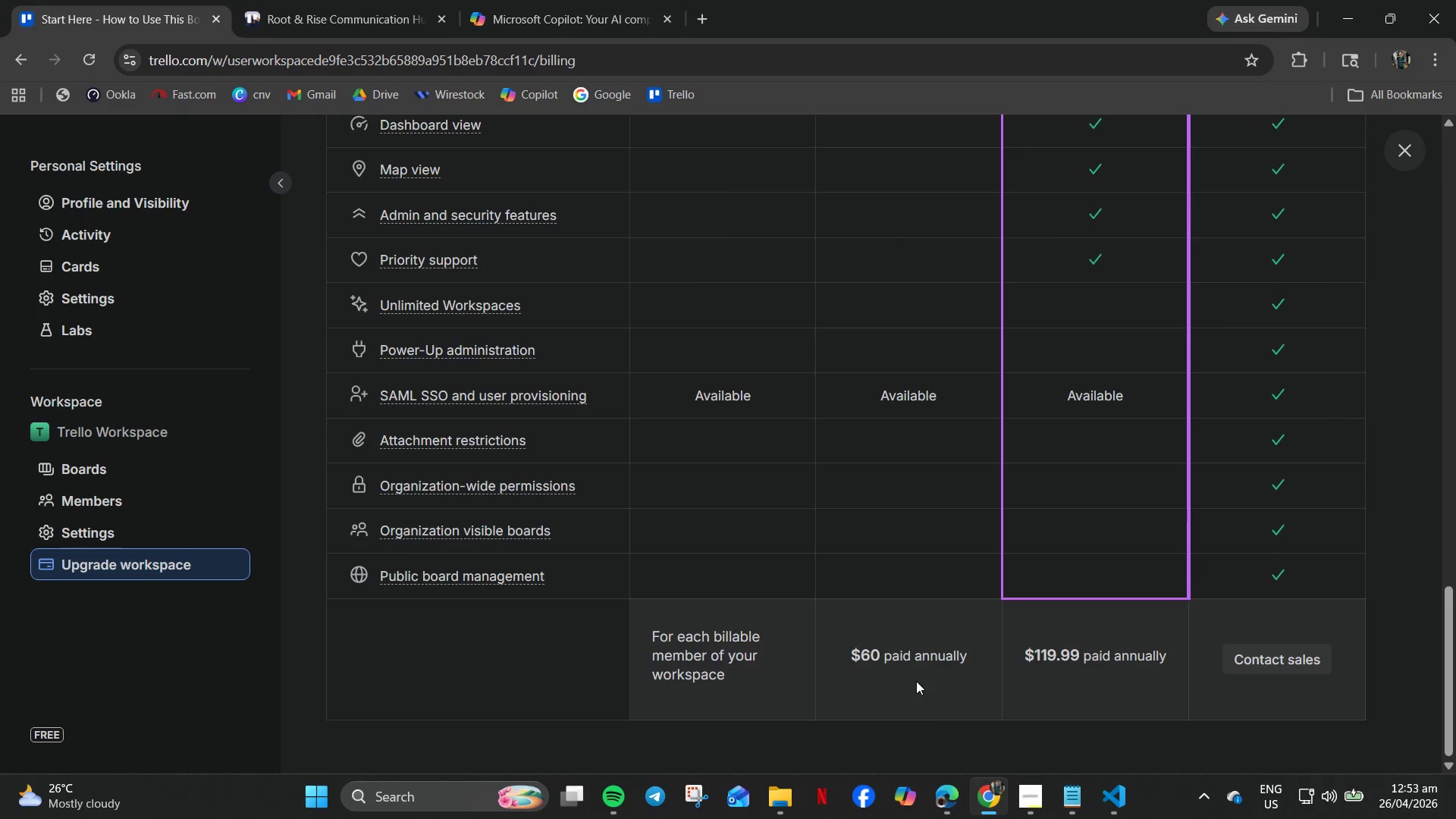 
scroll: coordinate [919, 647], scroll_direction: up, amount: 21.0
 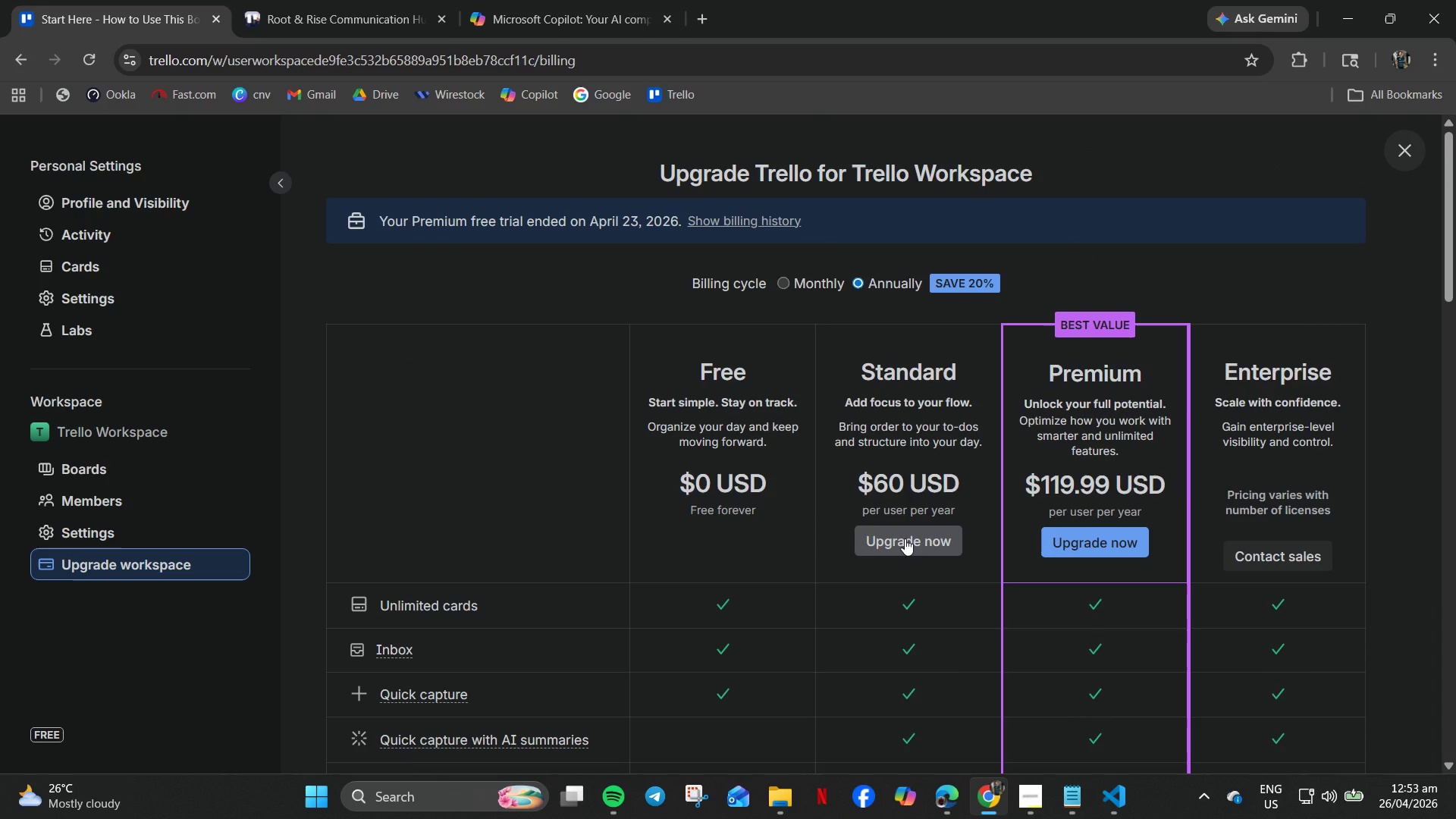 
left_click([905, 538])
 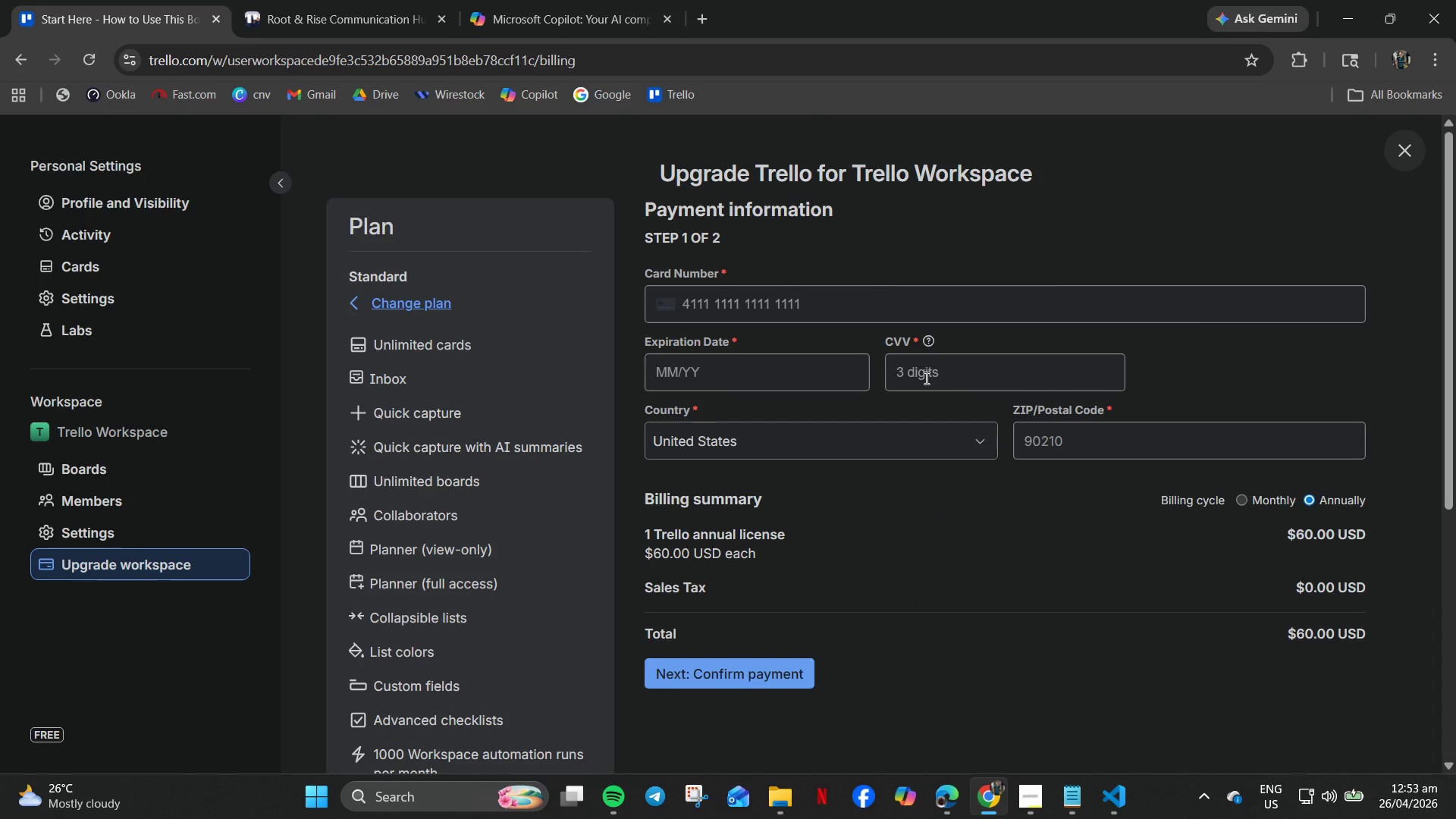 
wait(10.12)
 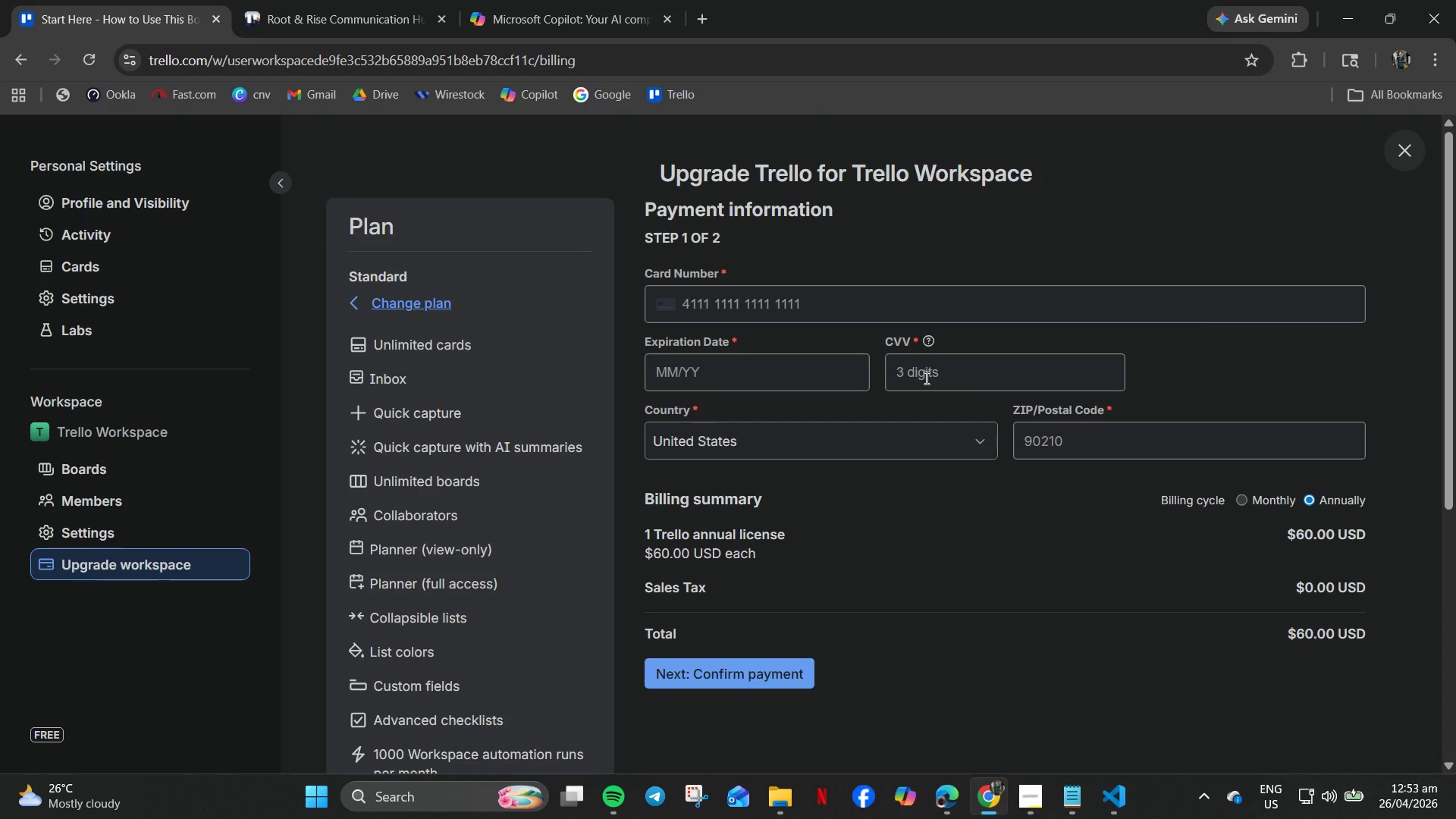 
mouse_move([166, -9])
 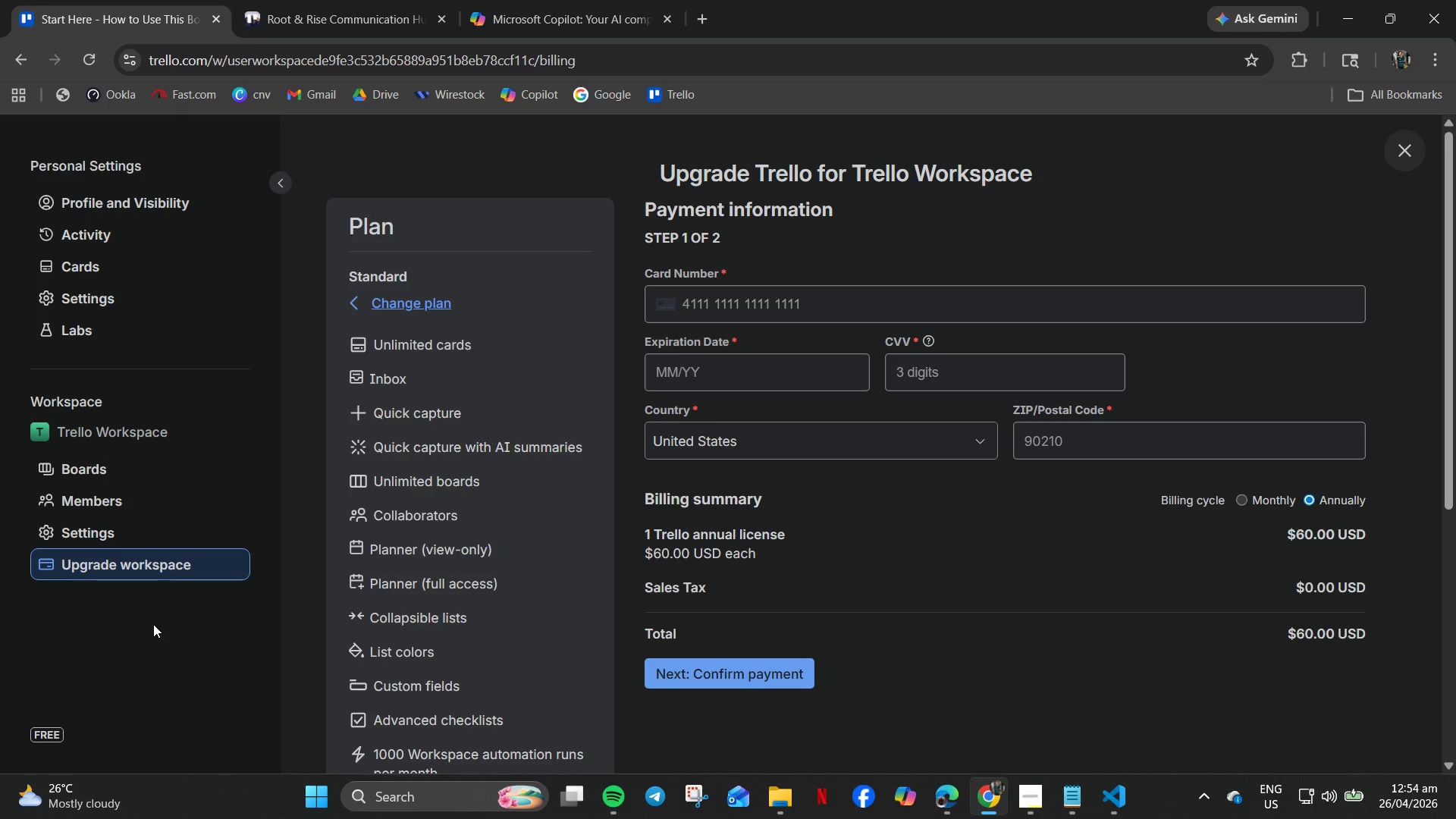 
wait(35.89)
 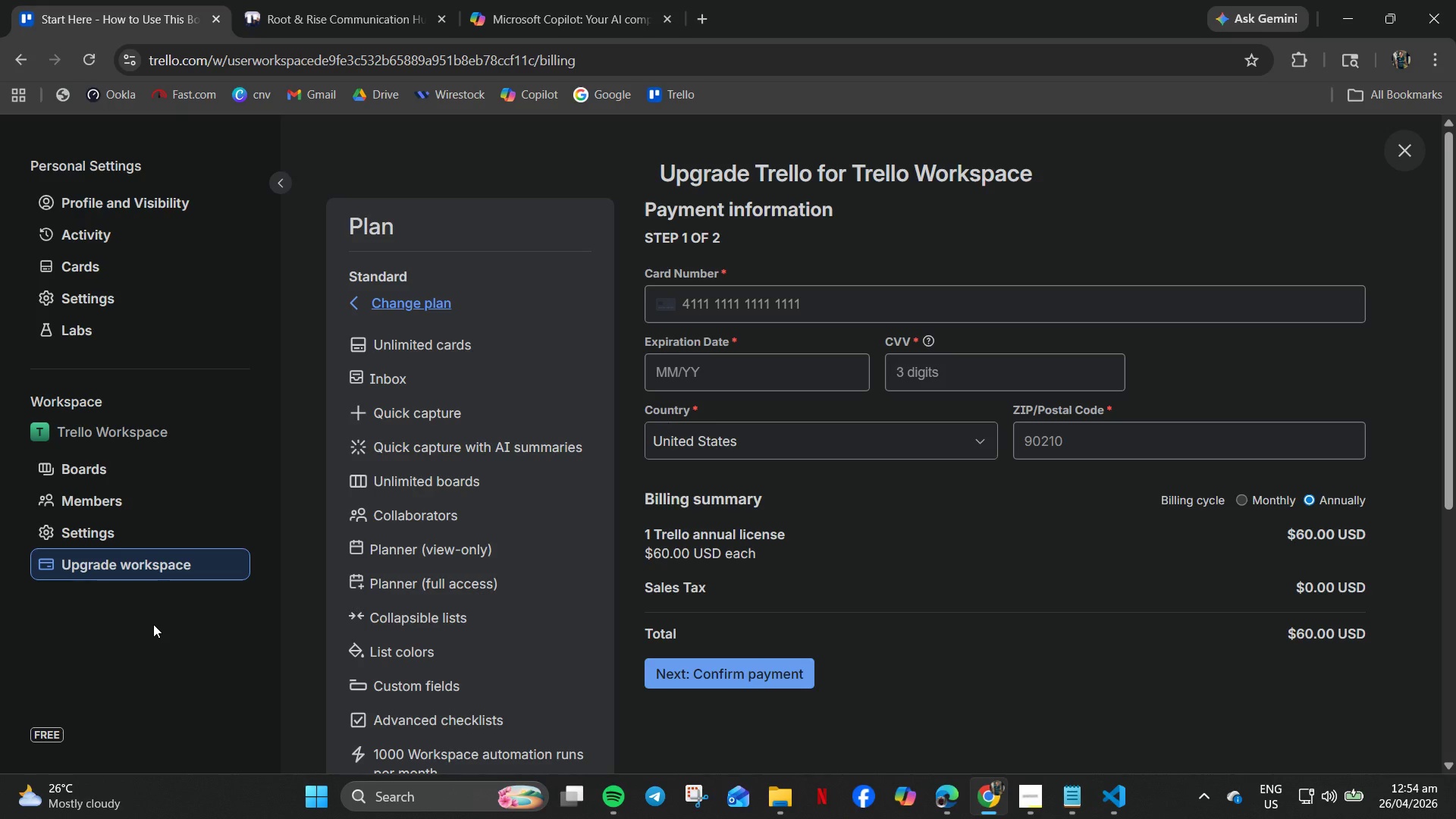 
double_click([538, 0])
 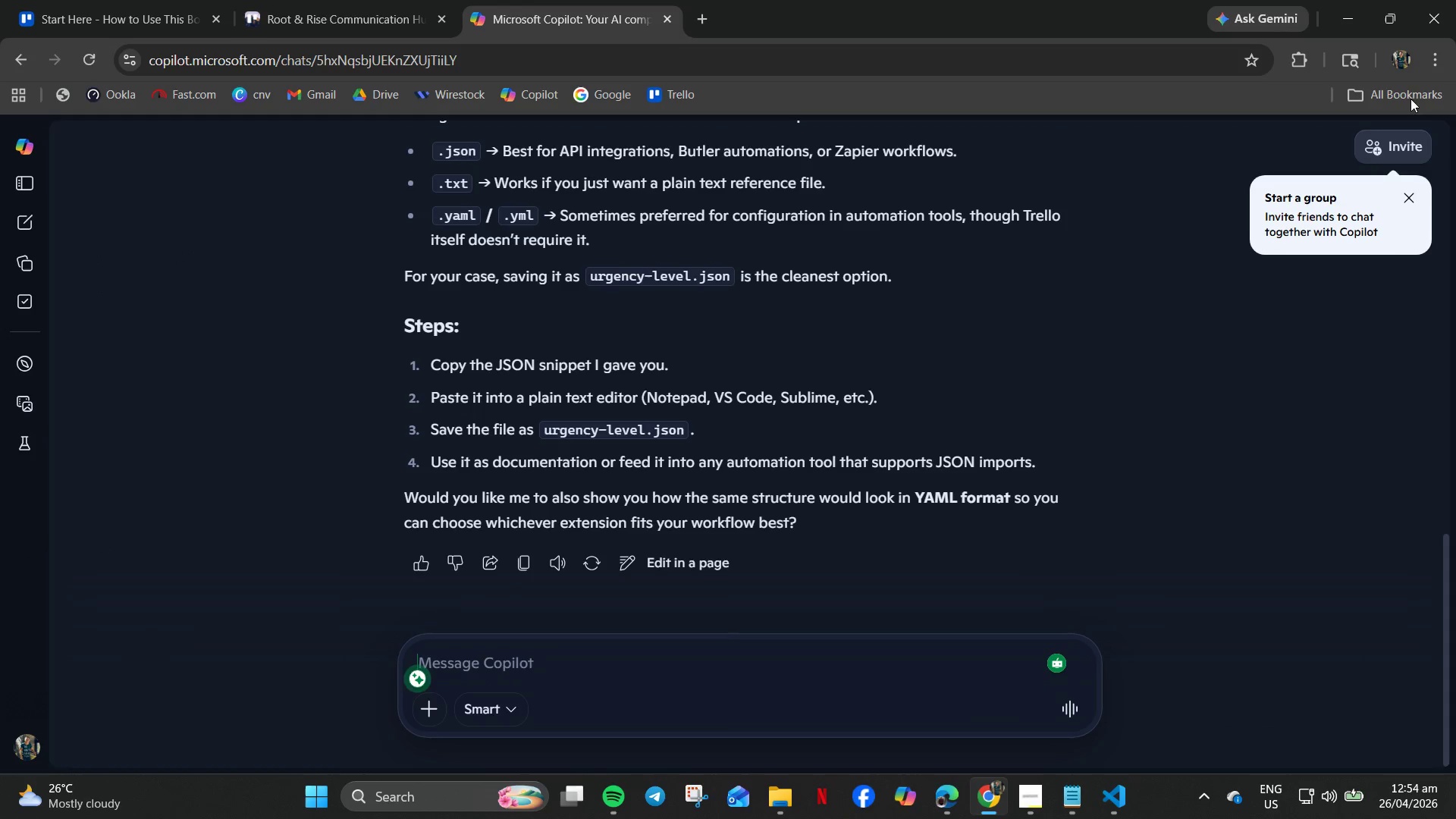 
left_click([1408, 57])
 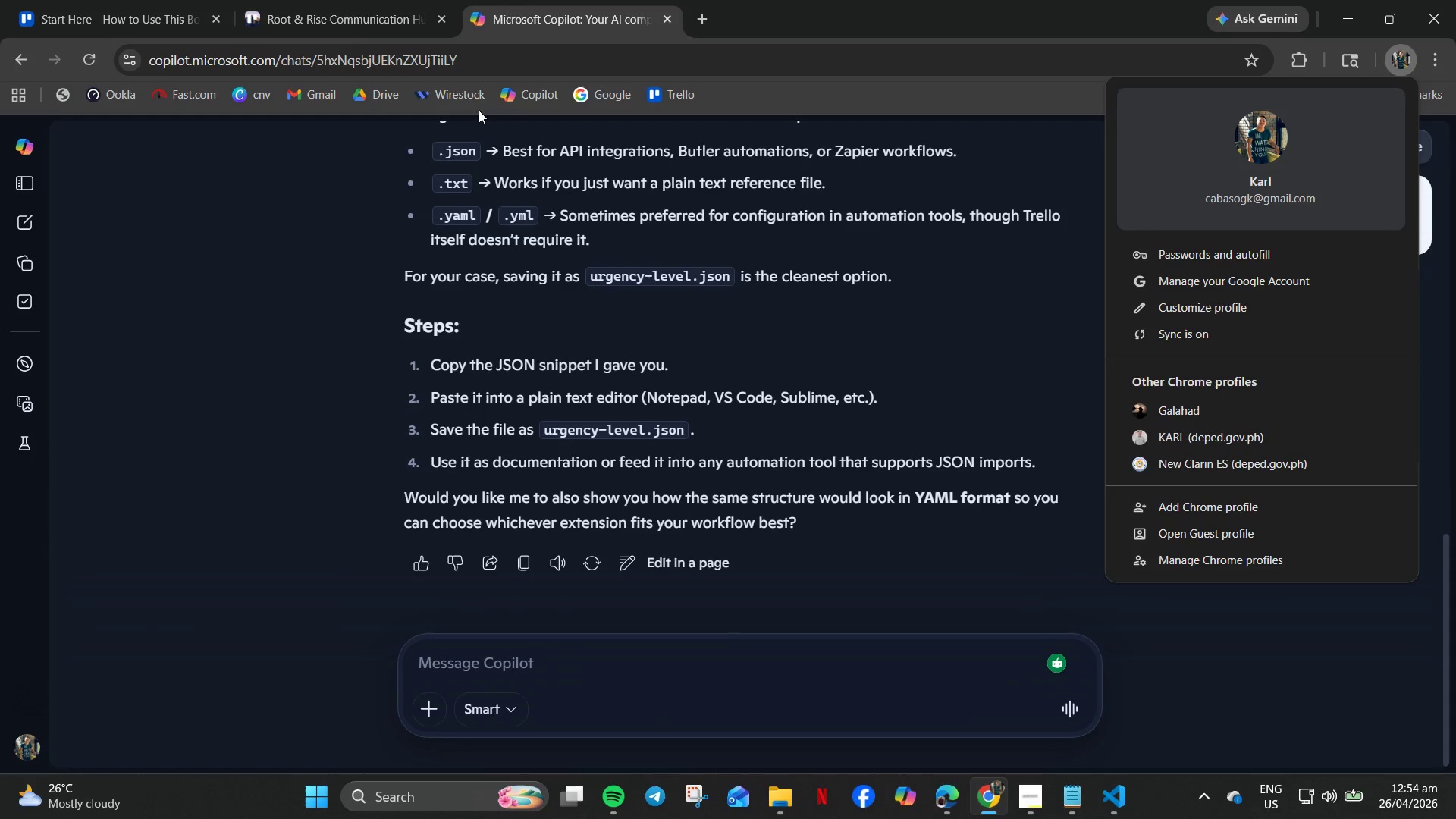 
left_click([94, 0])
 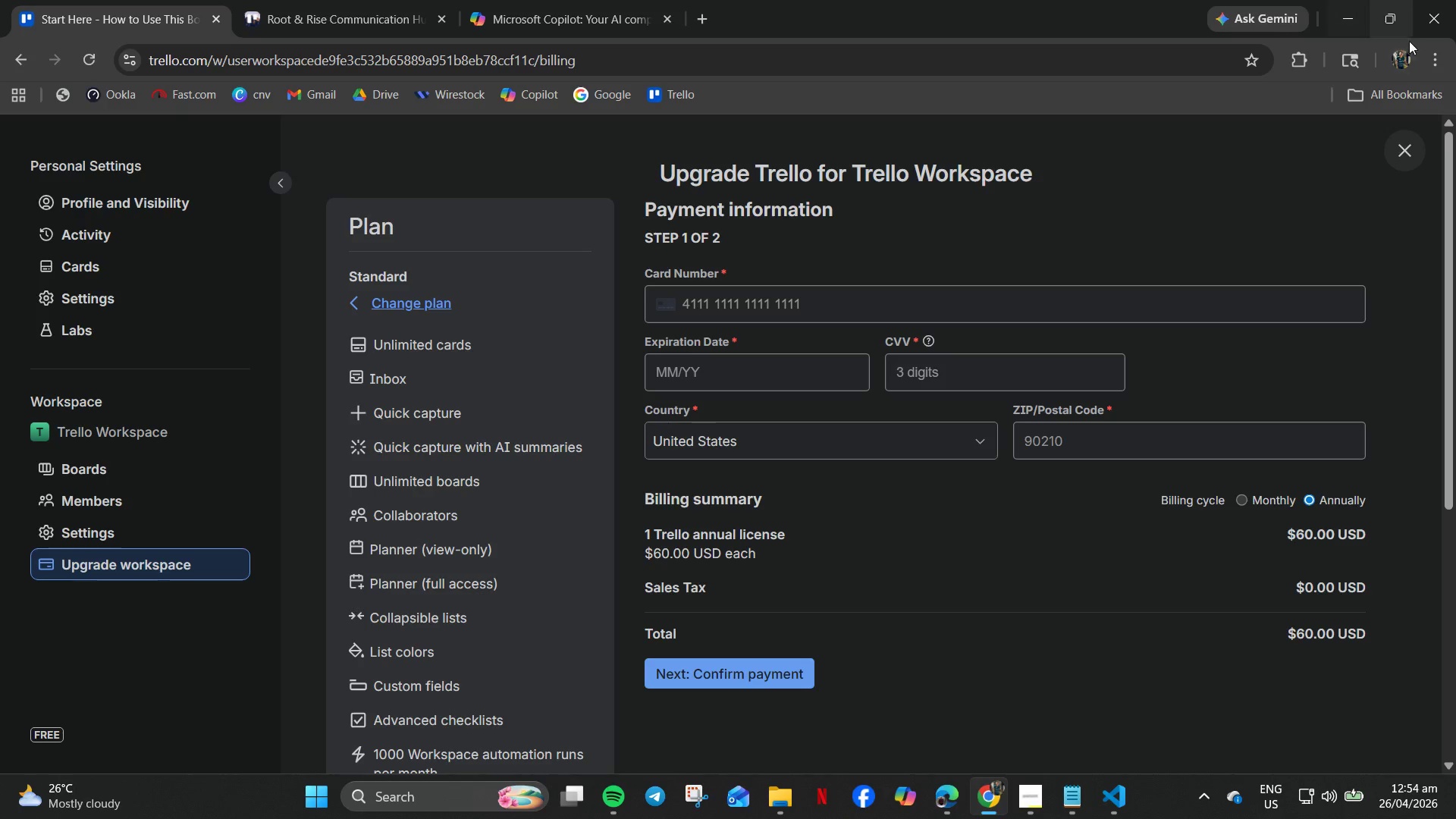 
left_click([1455, 71])
 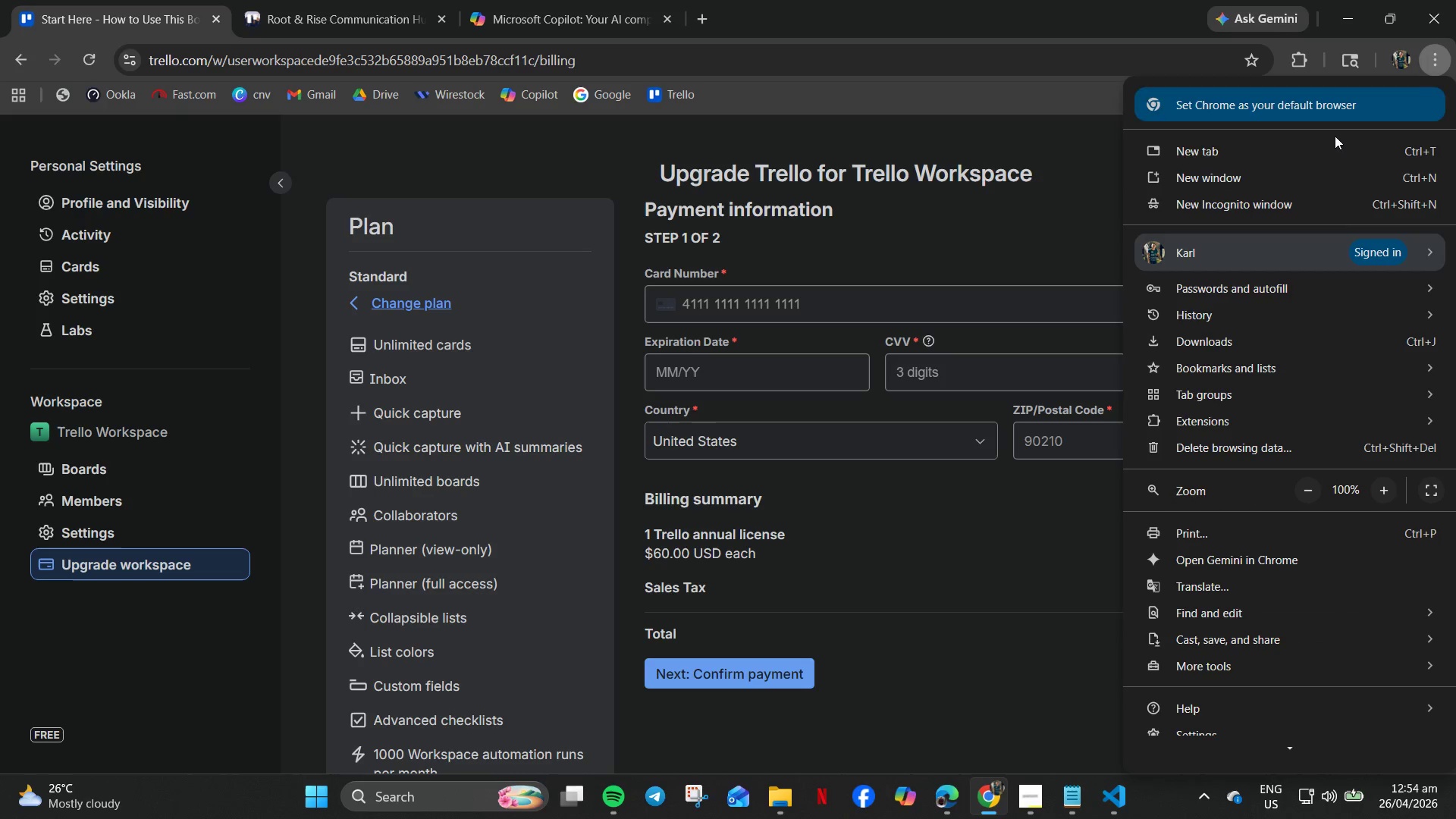 
left_click([1401, 62])
 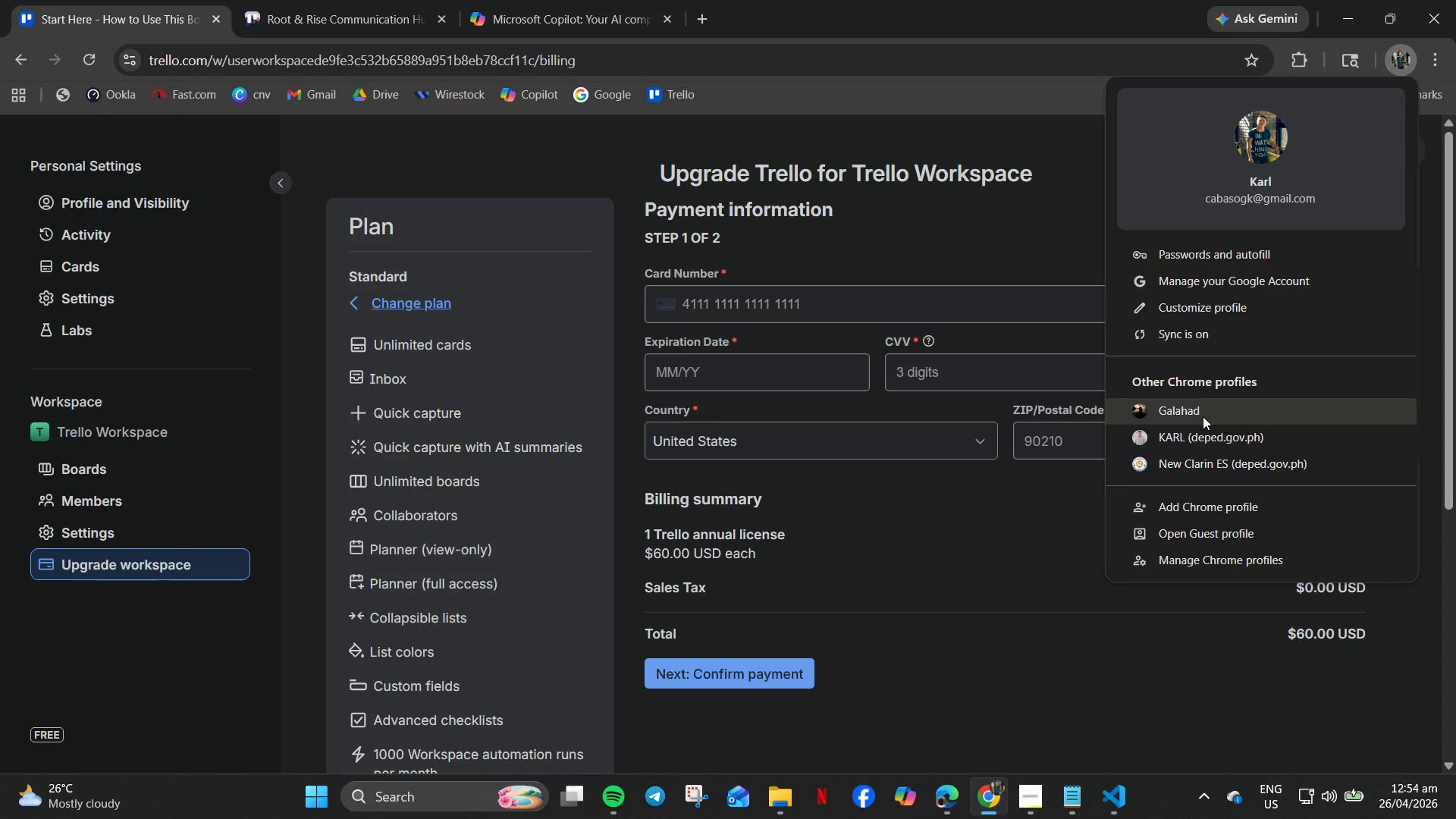 
left_click([1203, 416])
 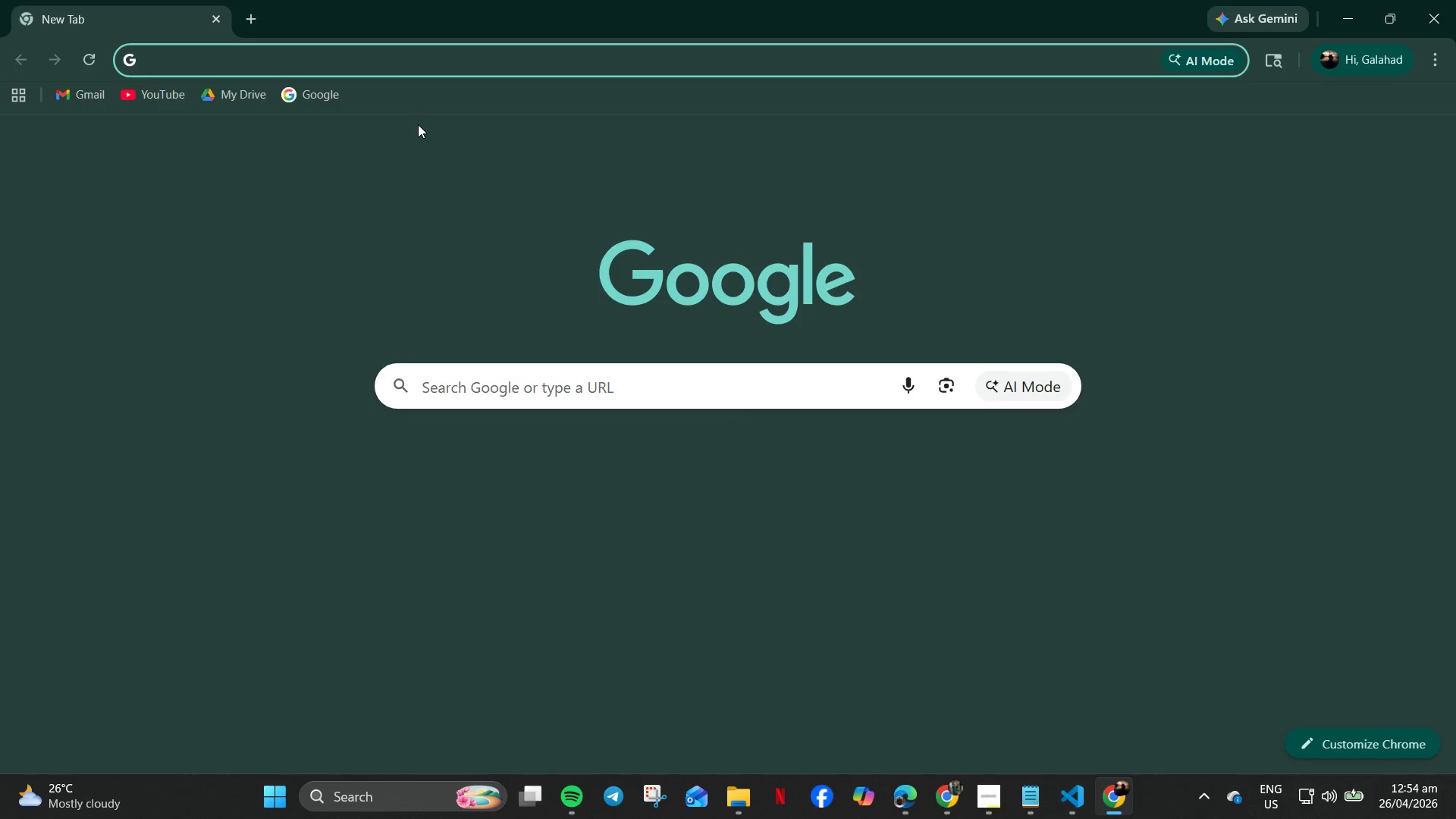 
type(trillo)
 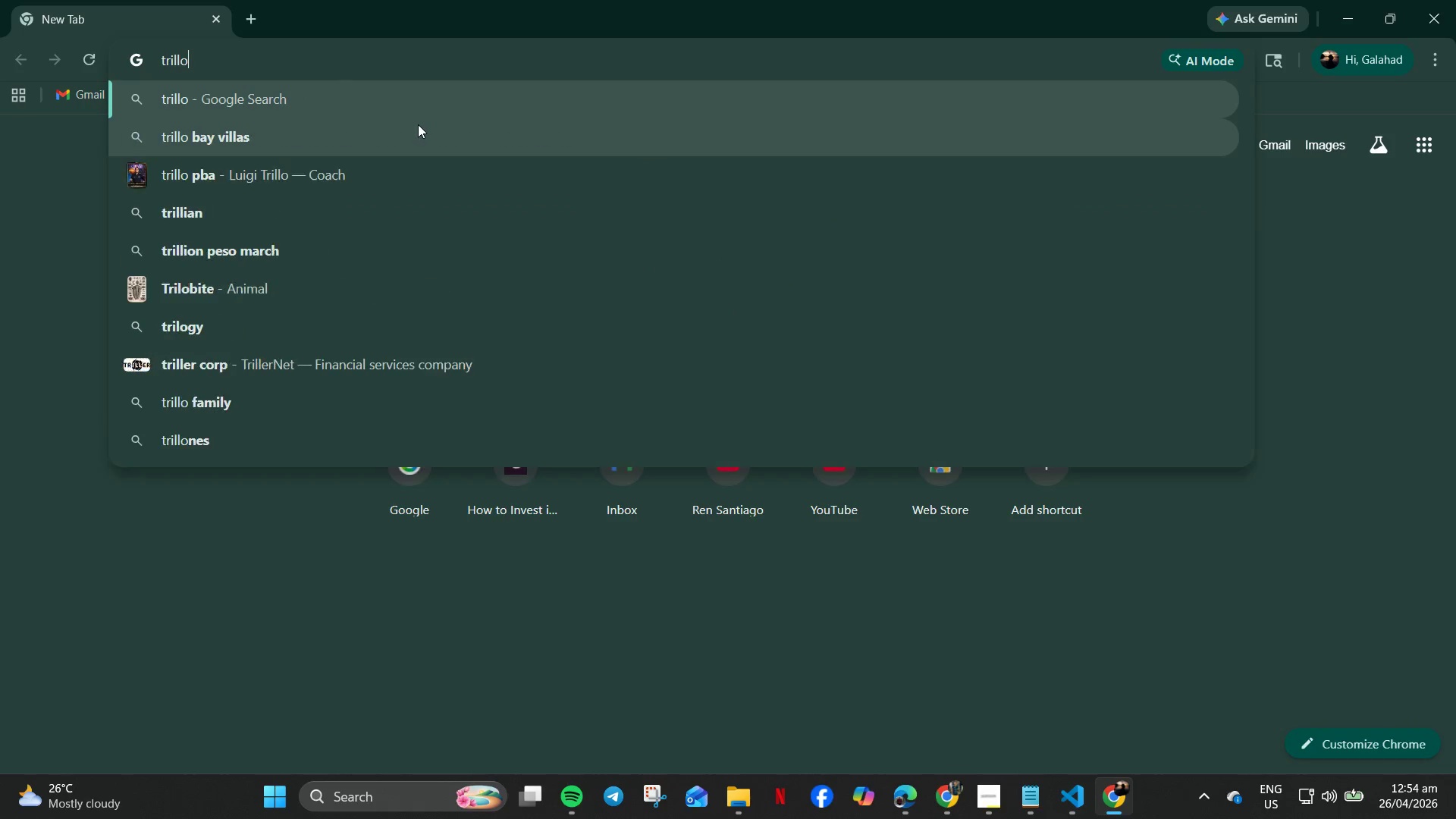 
key(Enter)
 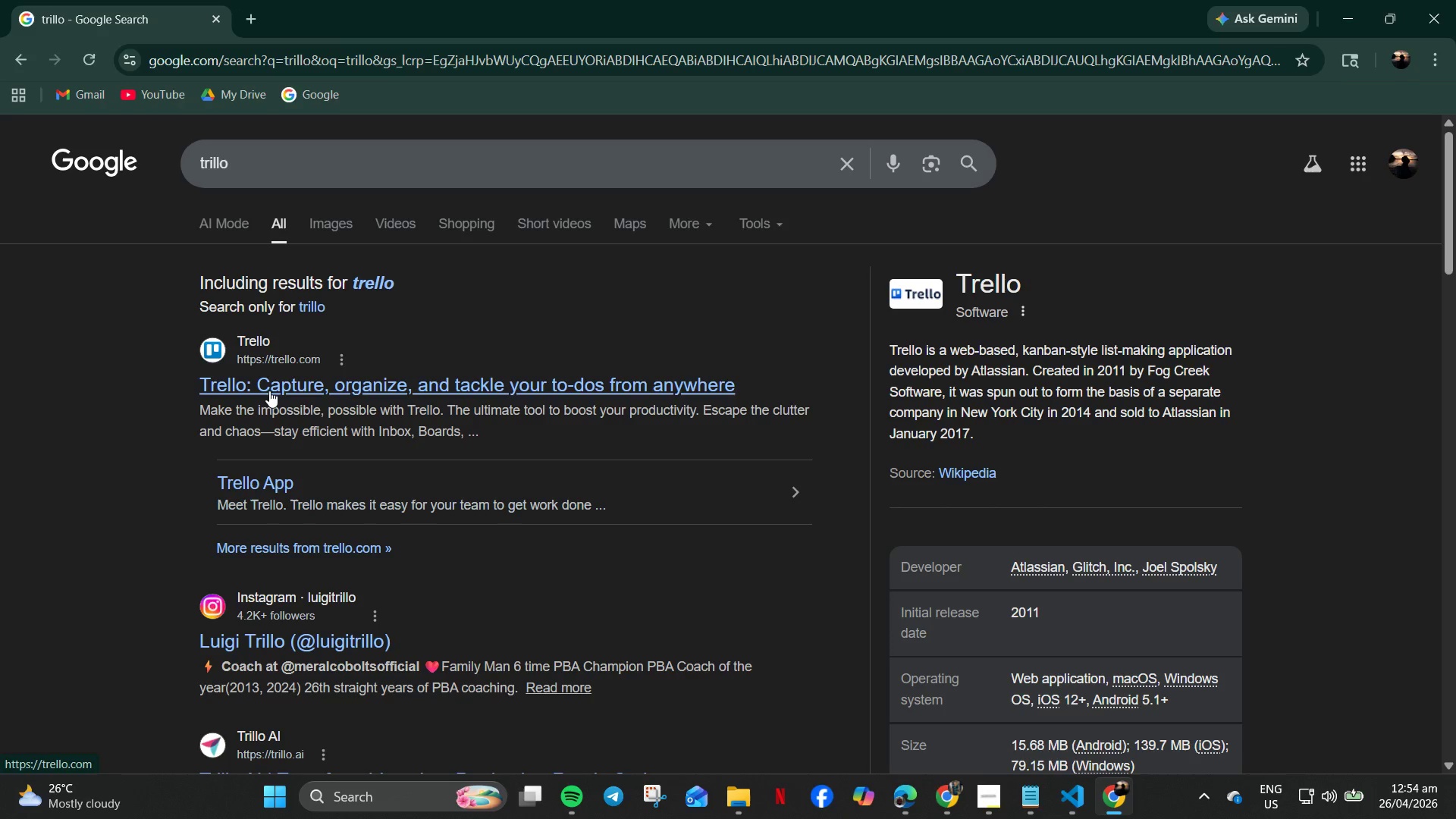 
scroll: coordinate [306, 495], scroll_direction: down, amount: 6.0
 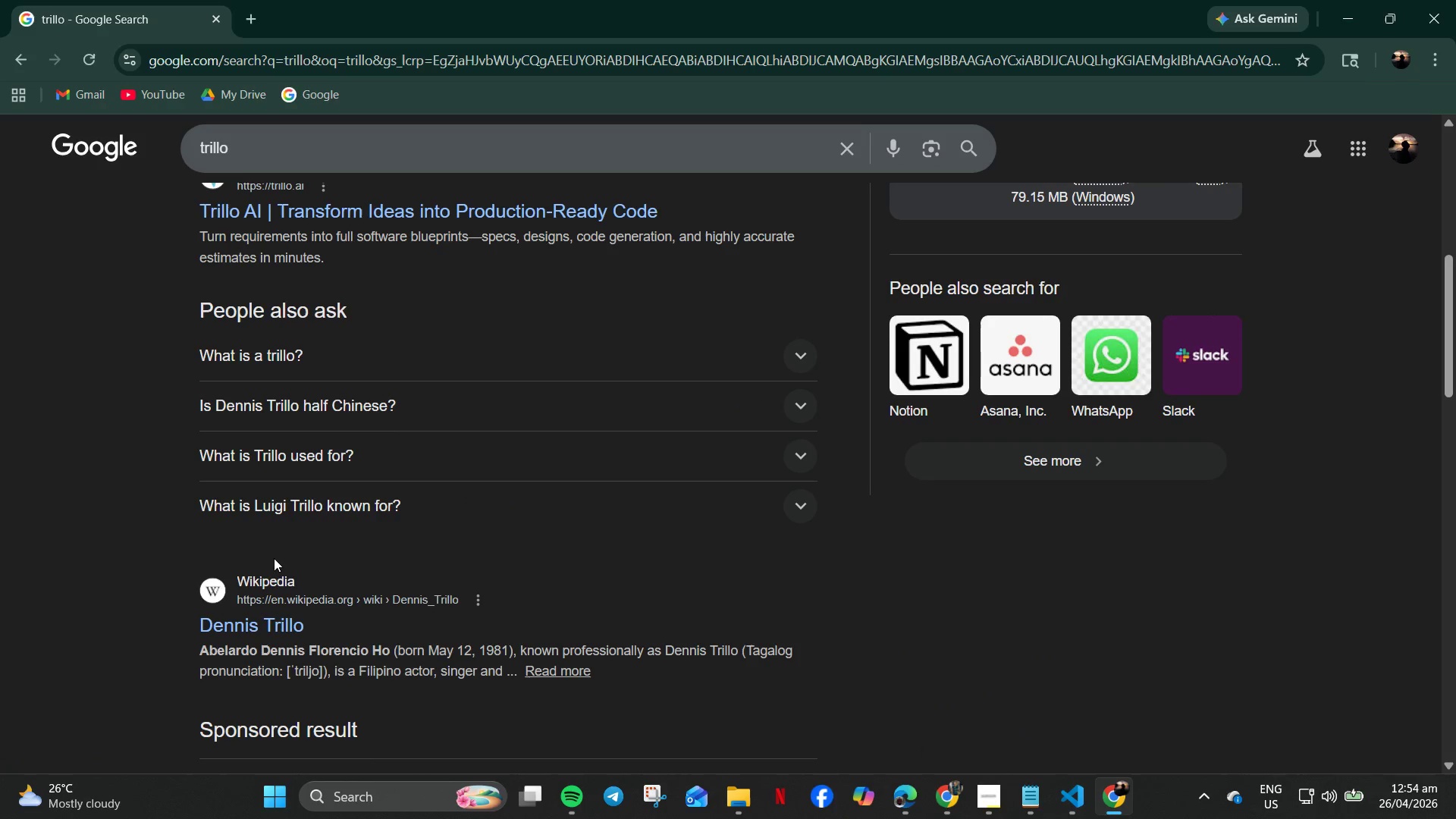 
scroll: coordinate [271, 548], scroll_direction: up, amount: 2.0
 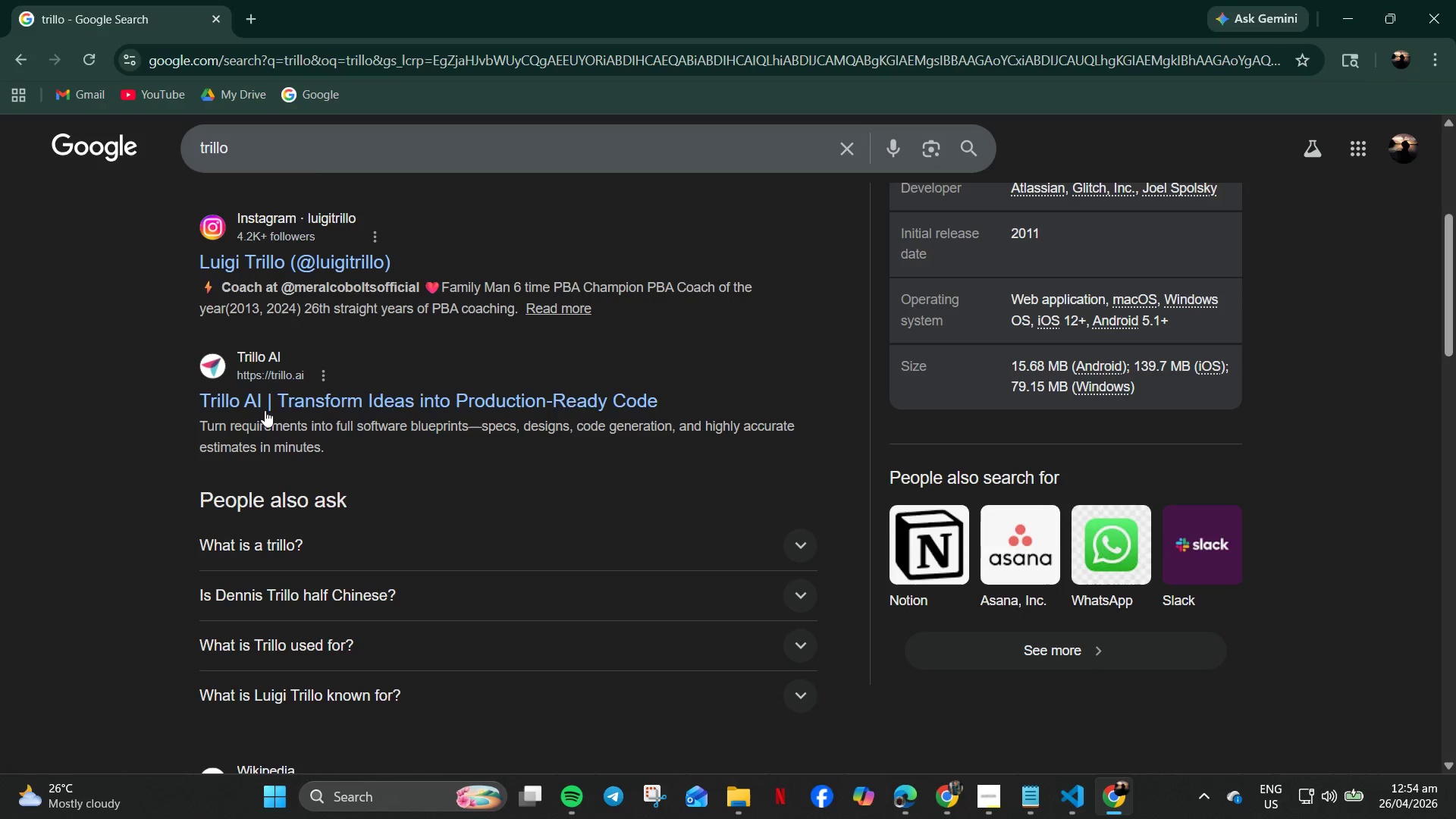 
left_click([264, 362])
 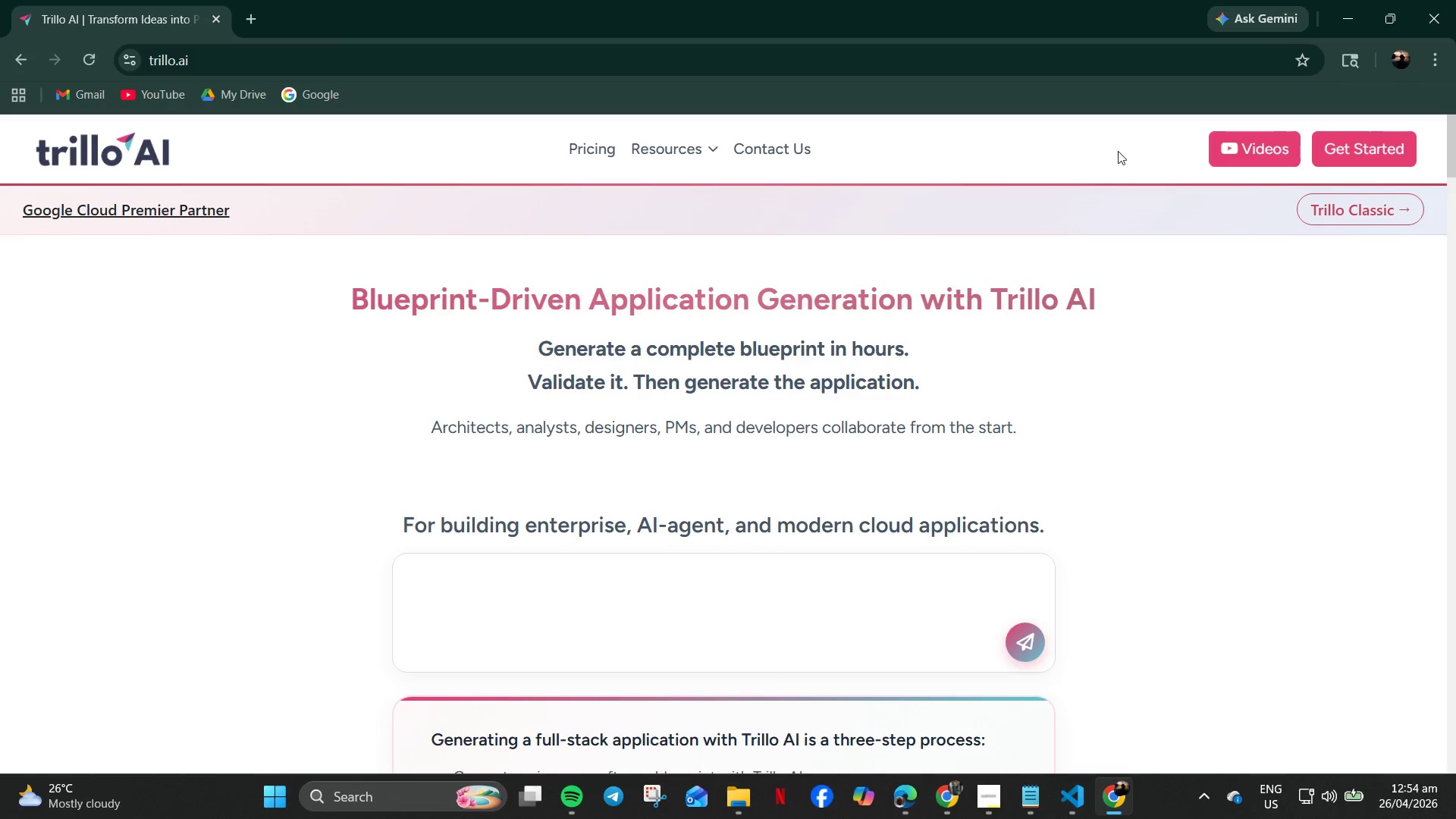 
wait(5.42)
 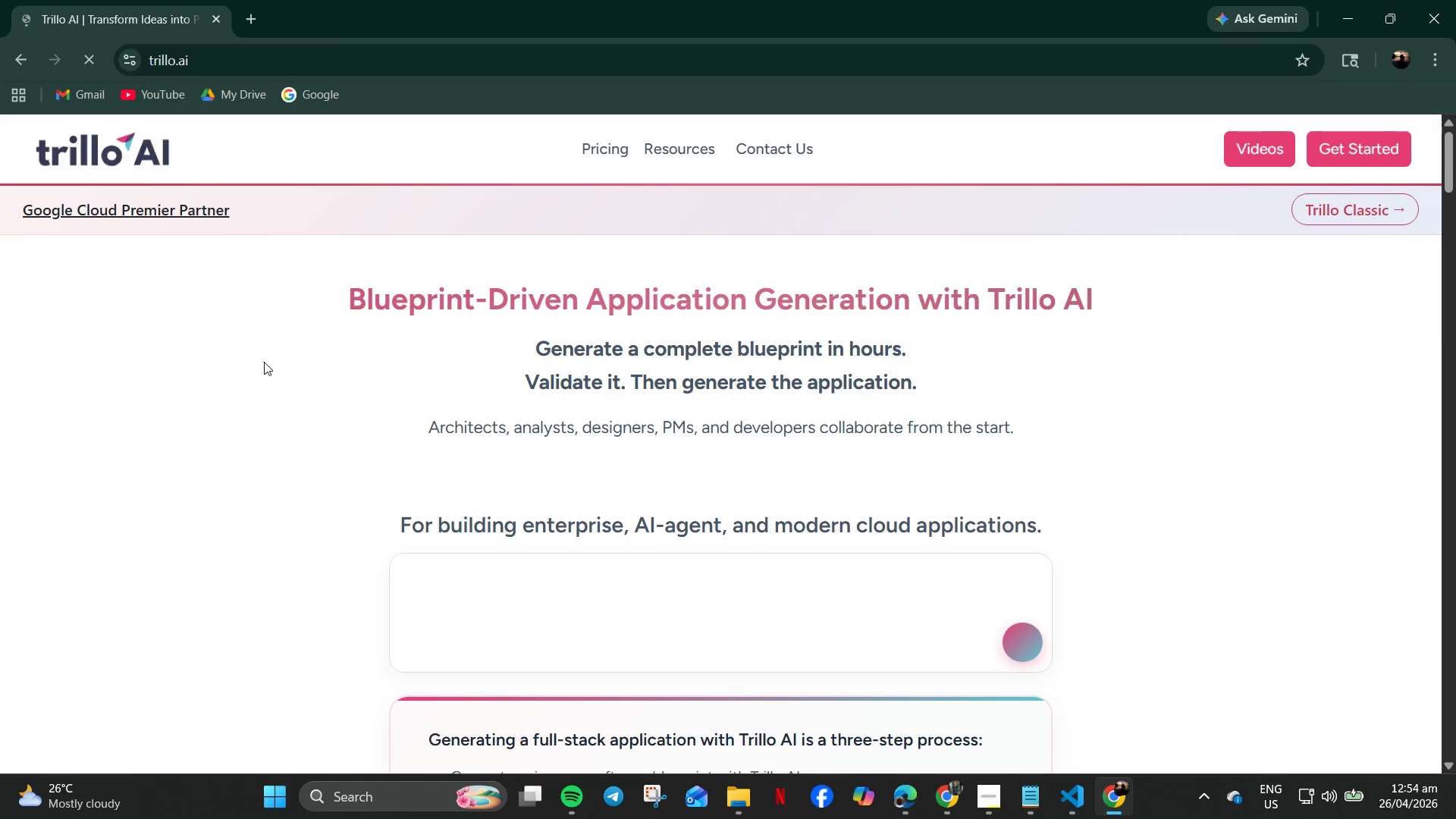 
left_click([20, 54])
 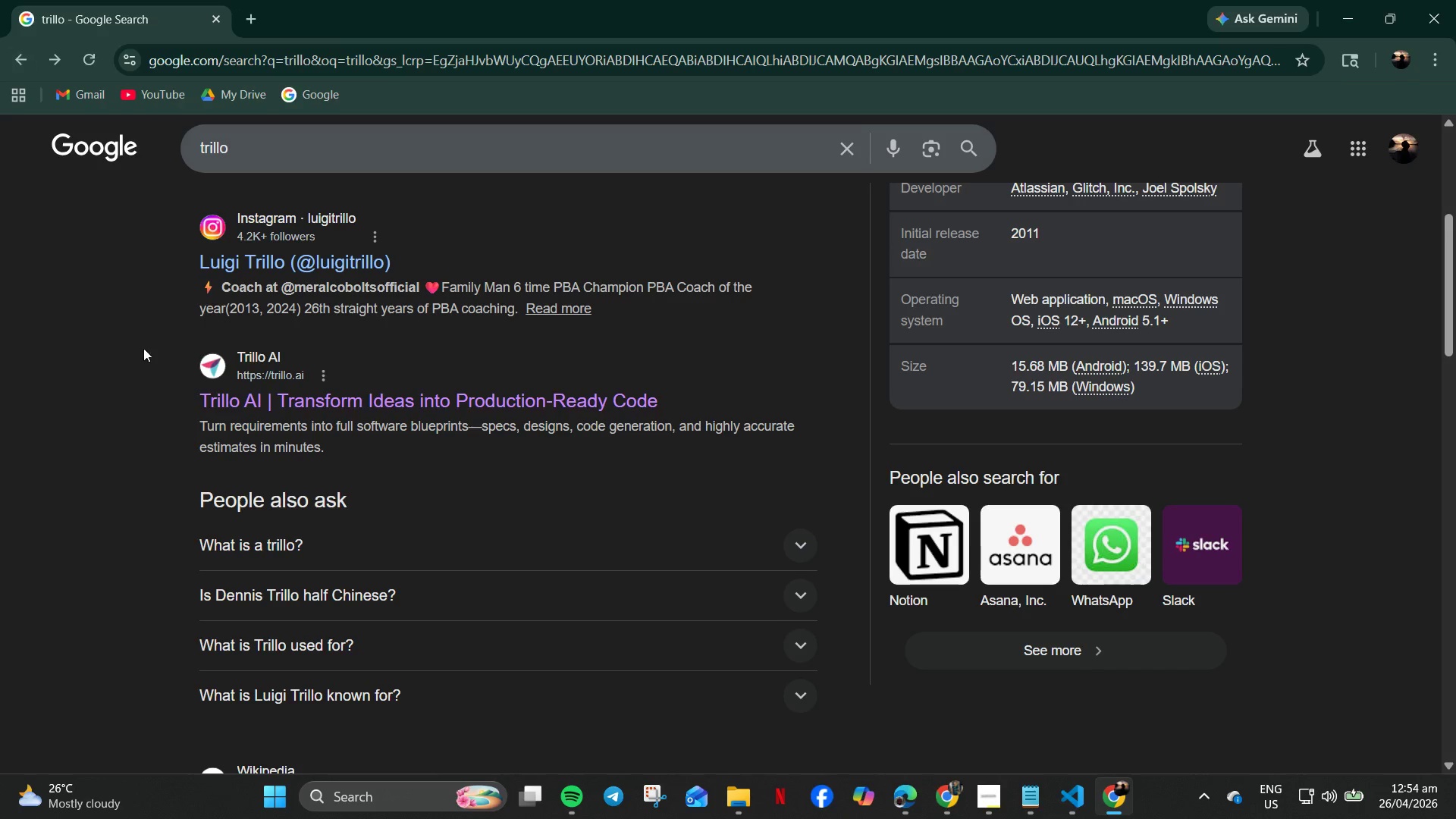 
scroll: coordinate [188, 367], scroll_direction: up, amount: 5.0
 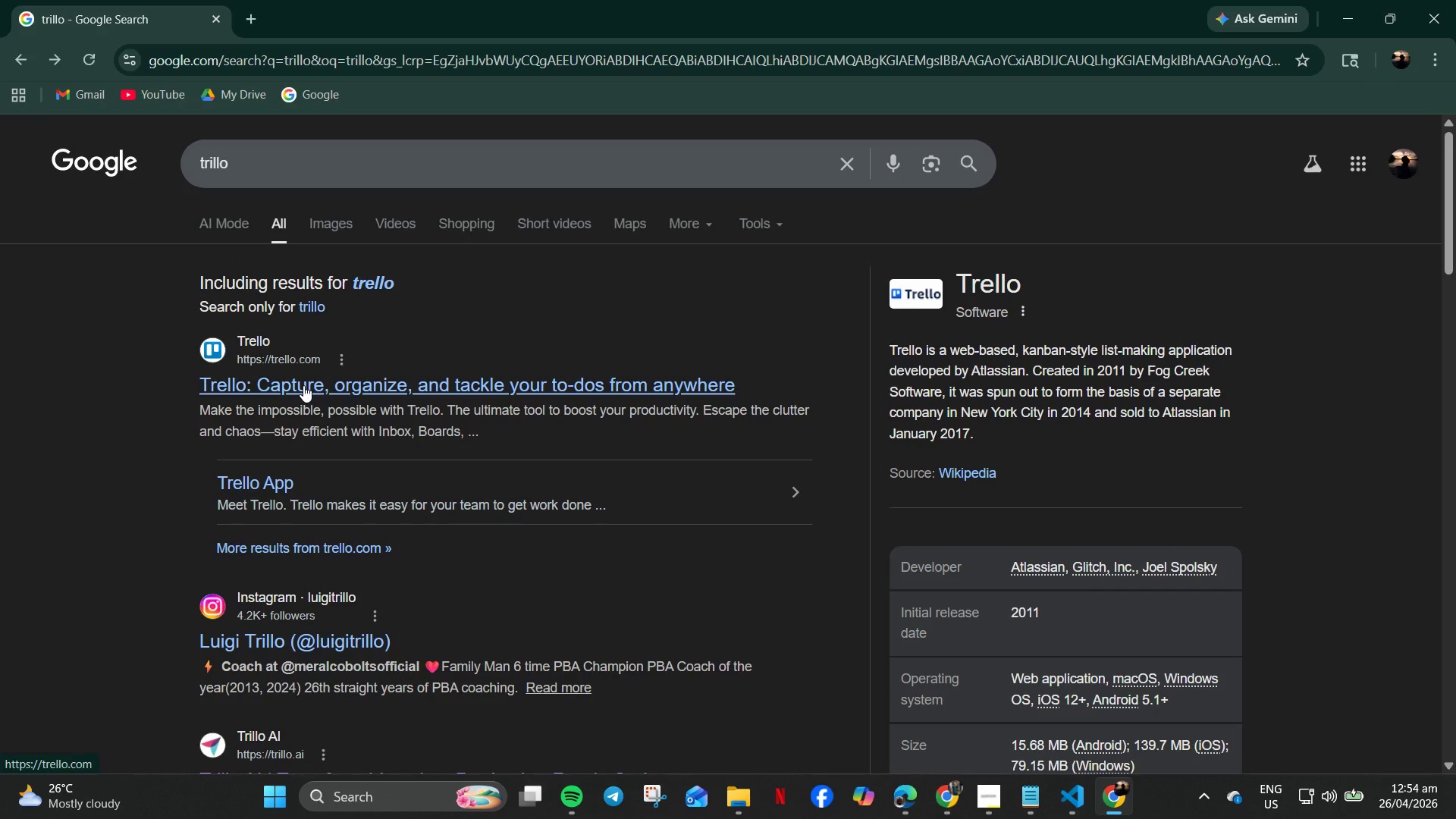 
left_click([303, 385])
 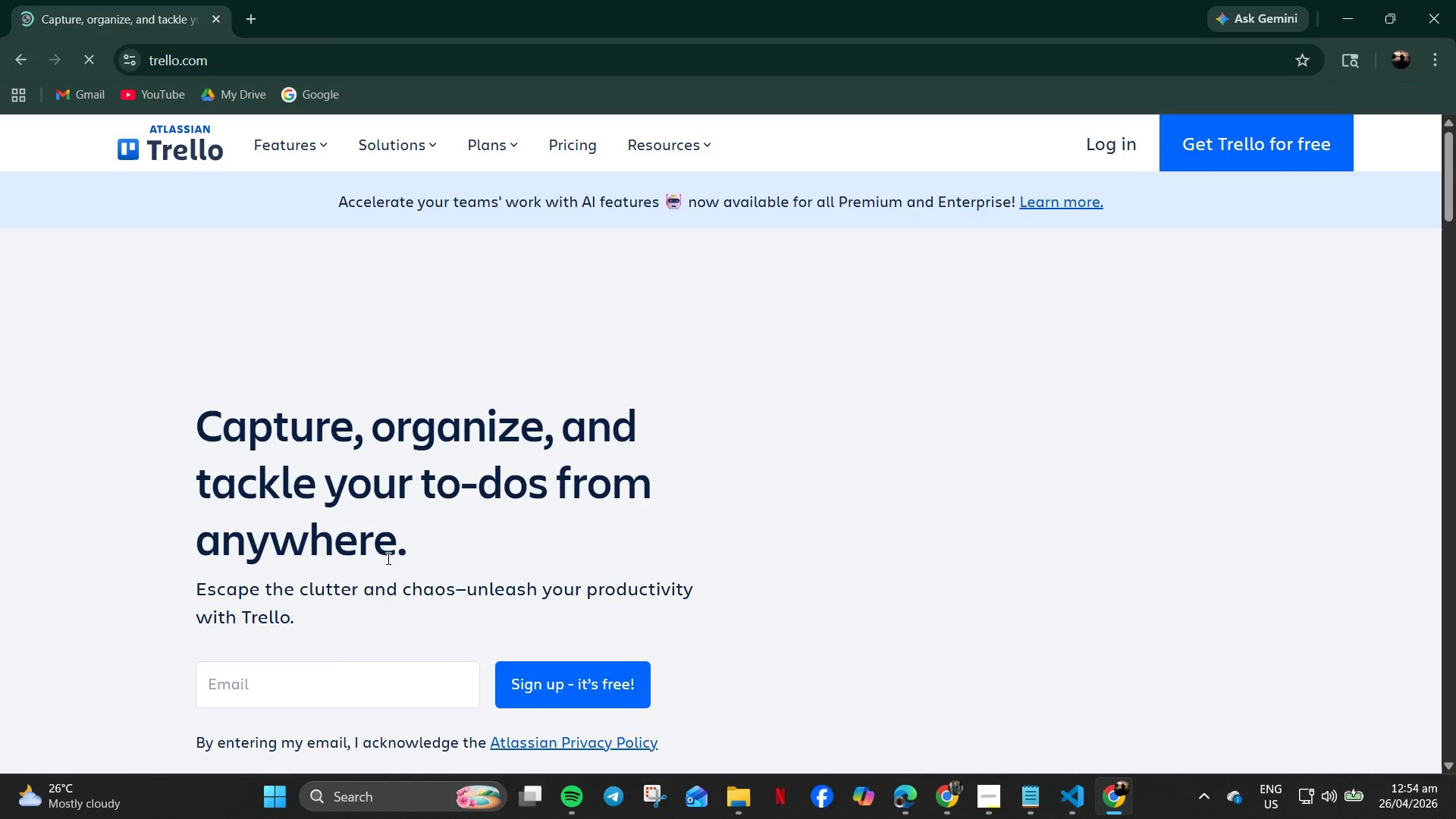 
left_click([548, 678])
 